 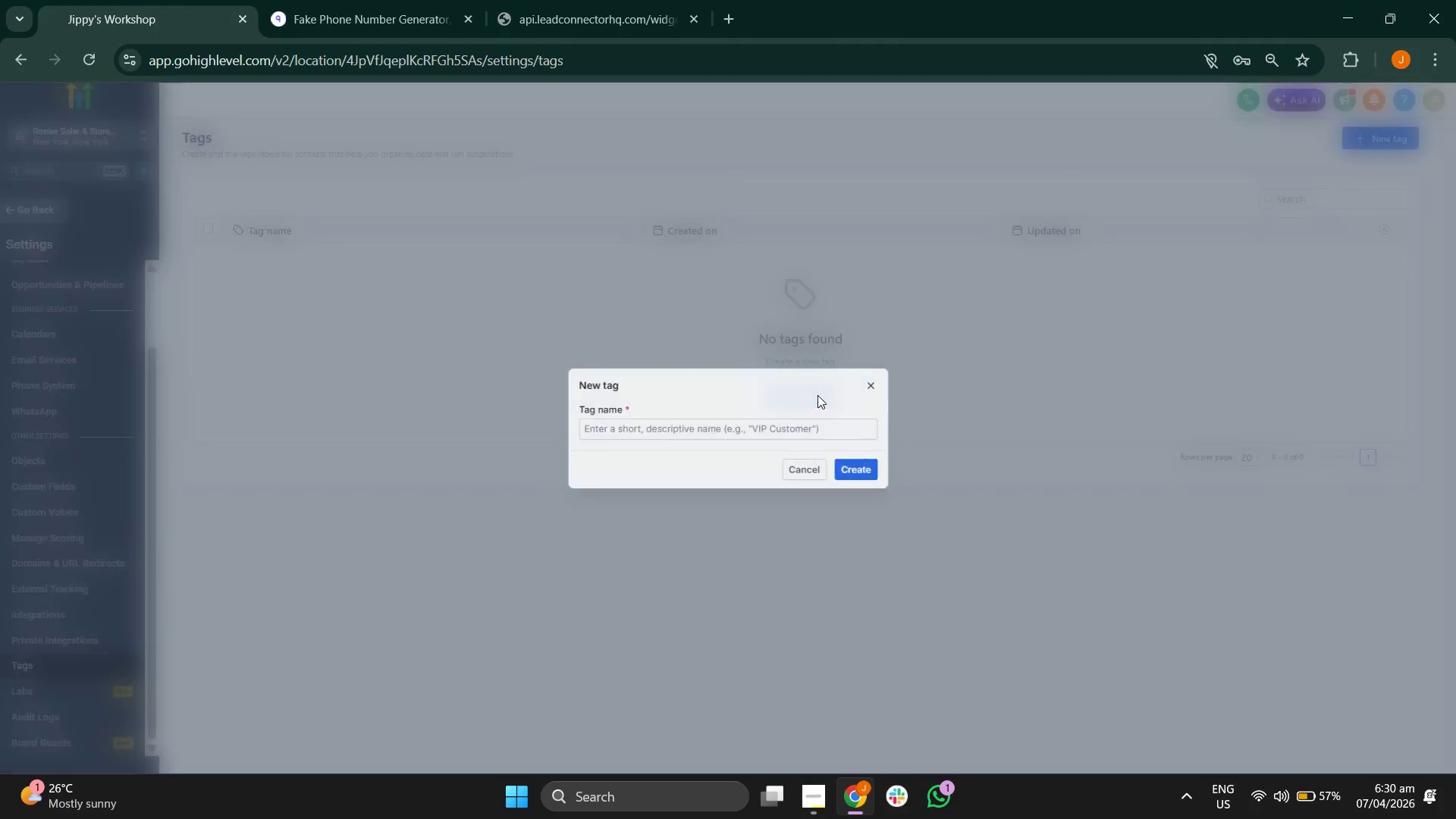 
type(Lead: Ora)
 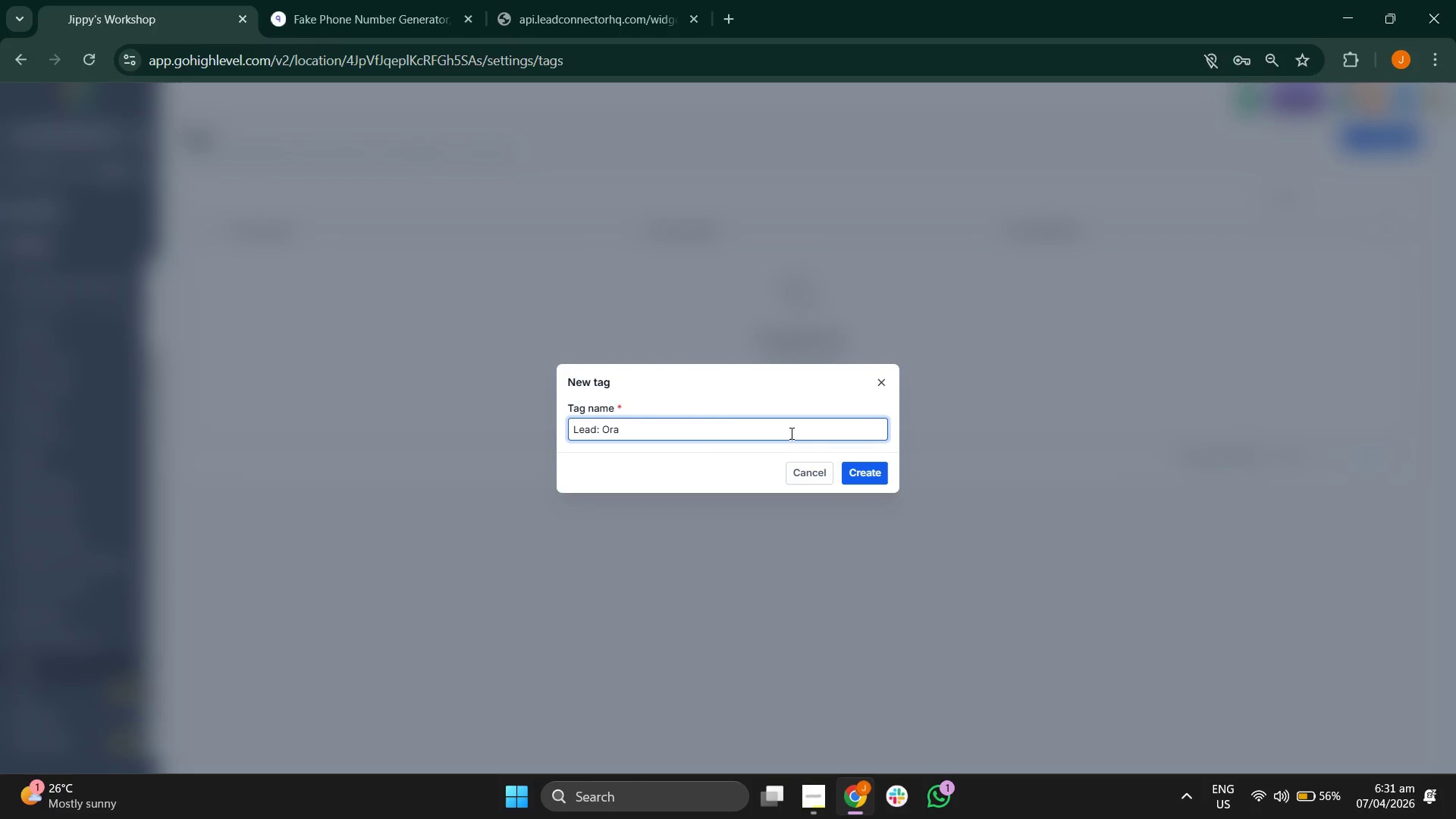 
key(Backspace)
type(phanws)
key(Backspace)
key(Backspace)
type(ed Array)
 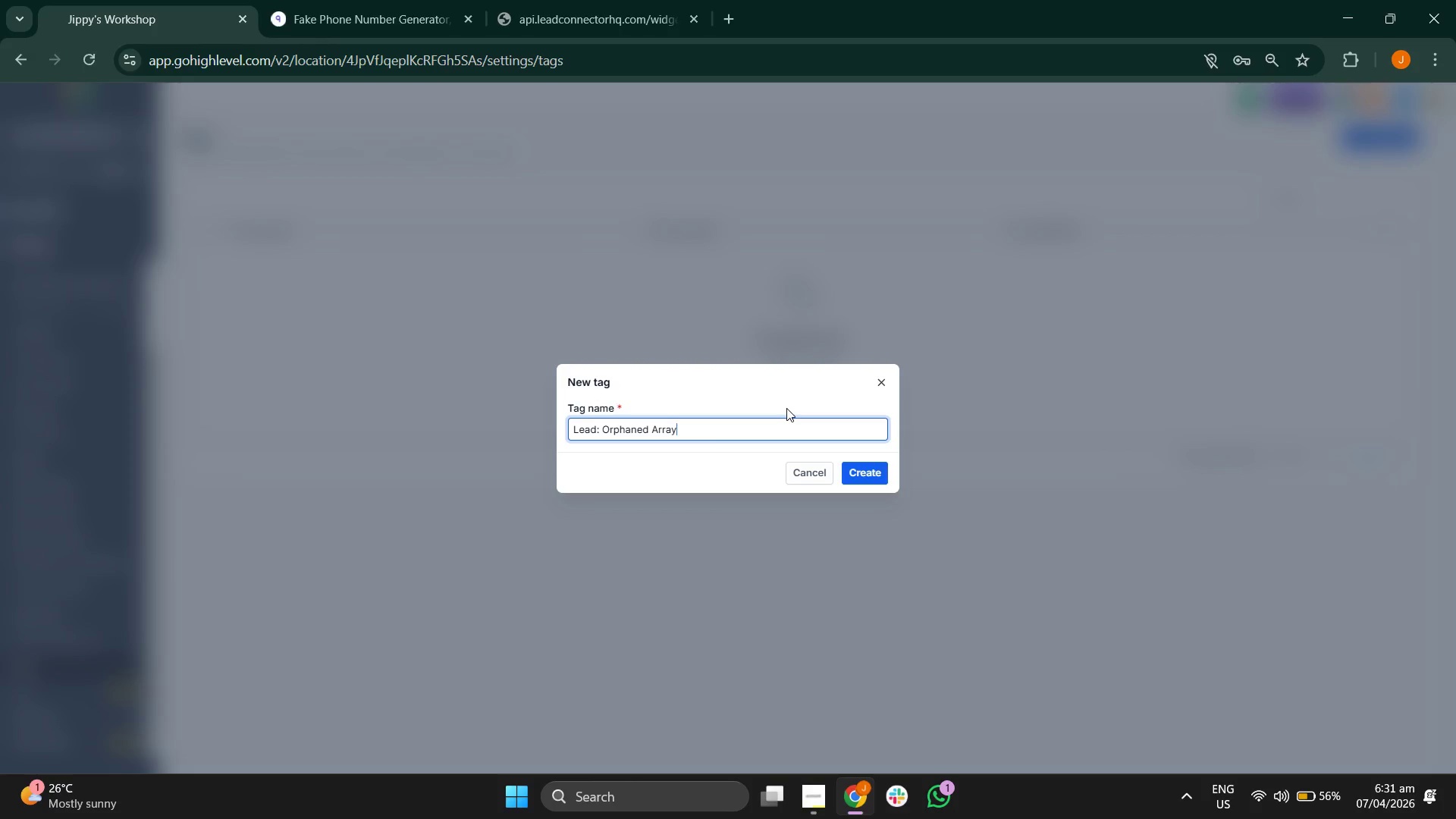 
left_click([786, 408])
 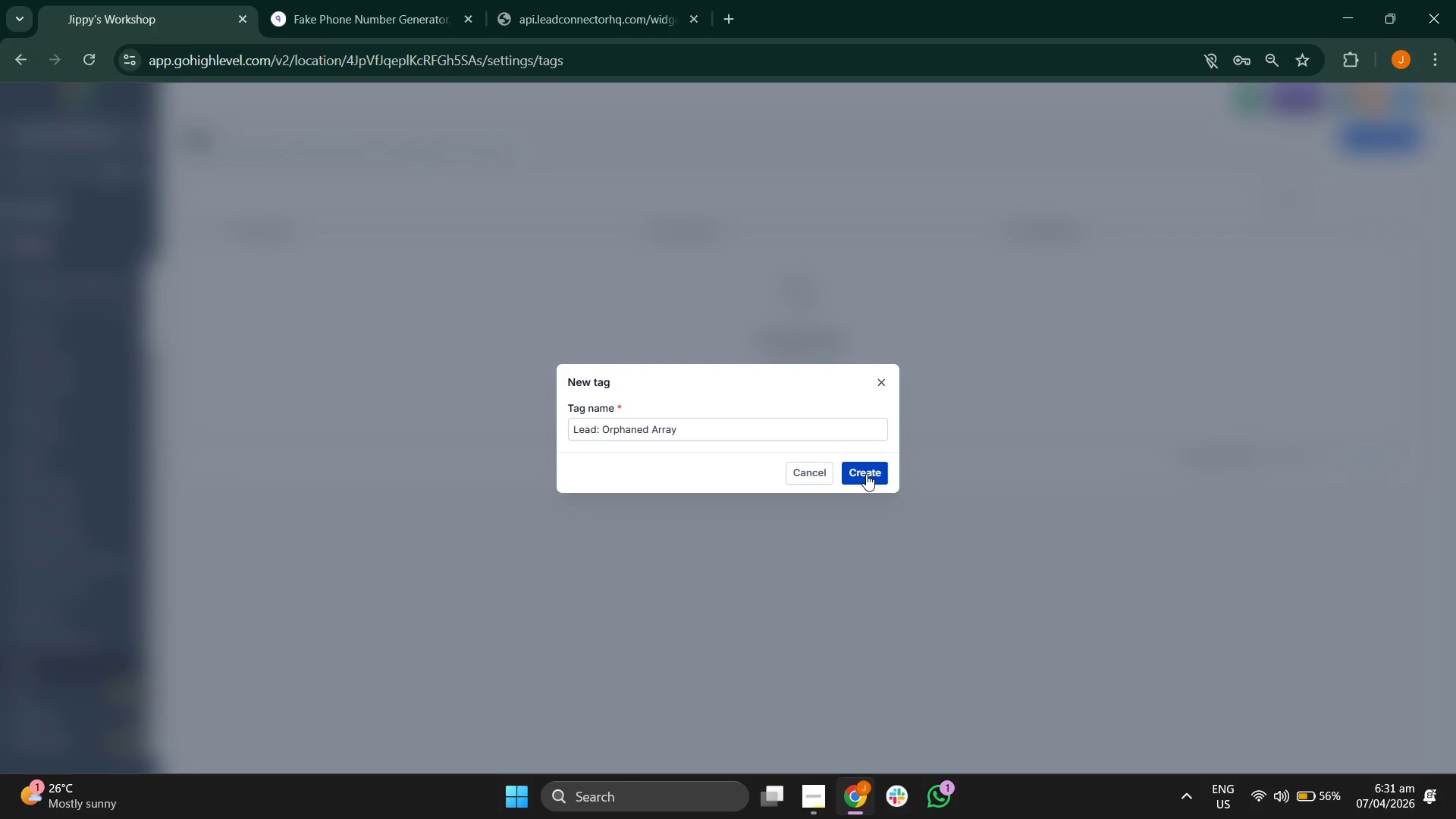 
left_click([866, 474])
 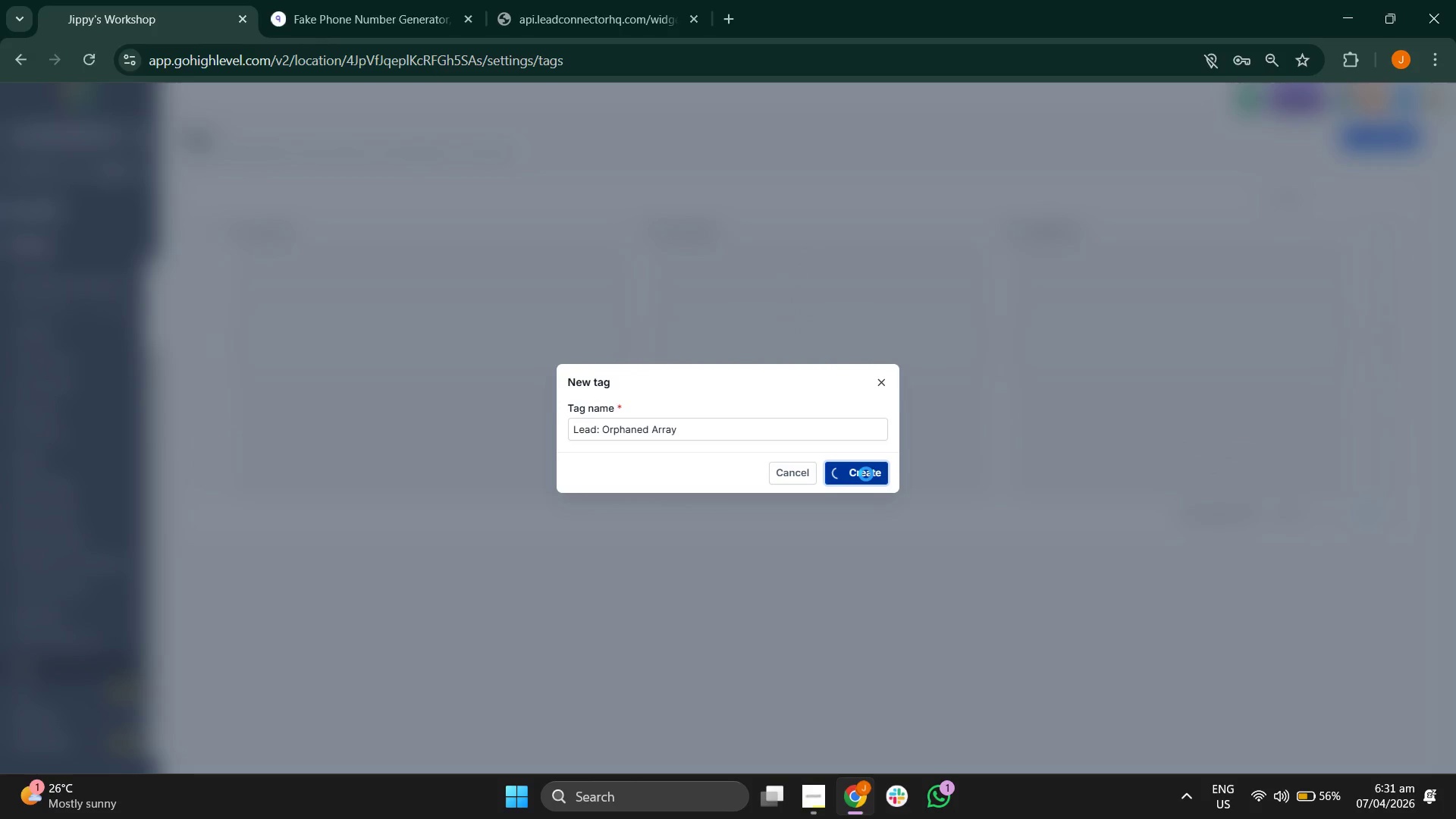 
wait(11.09)
 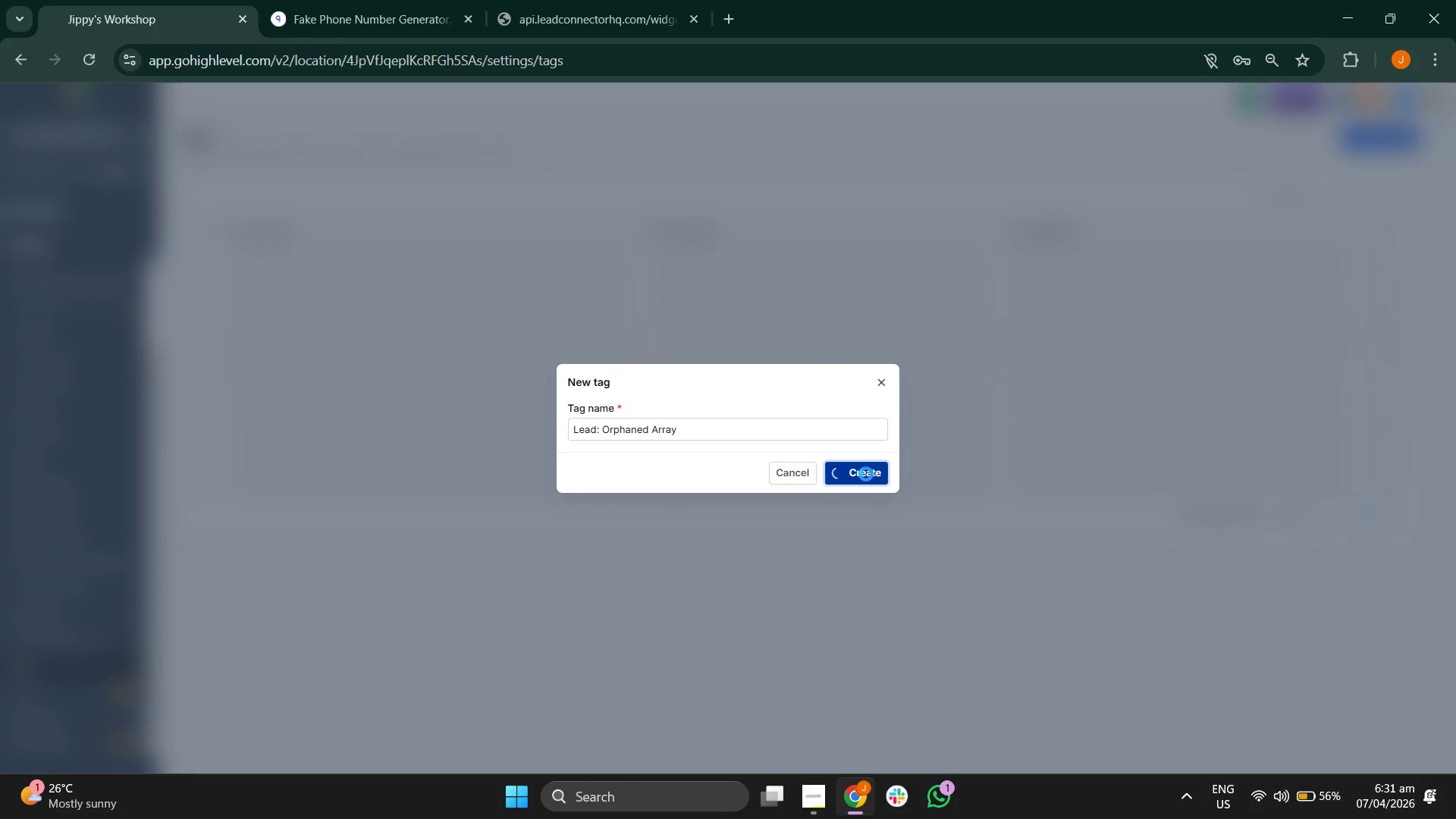 
left_click([91, 512])
 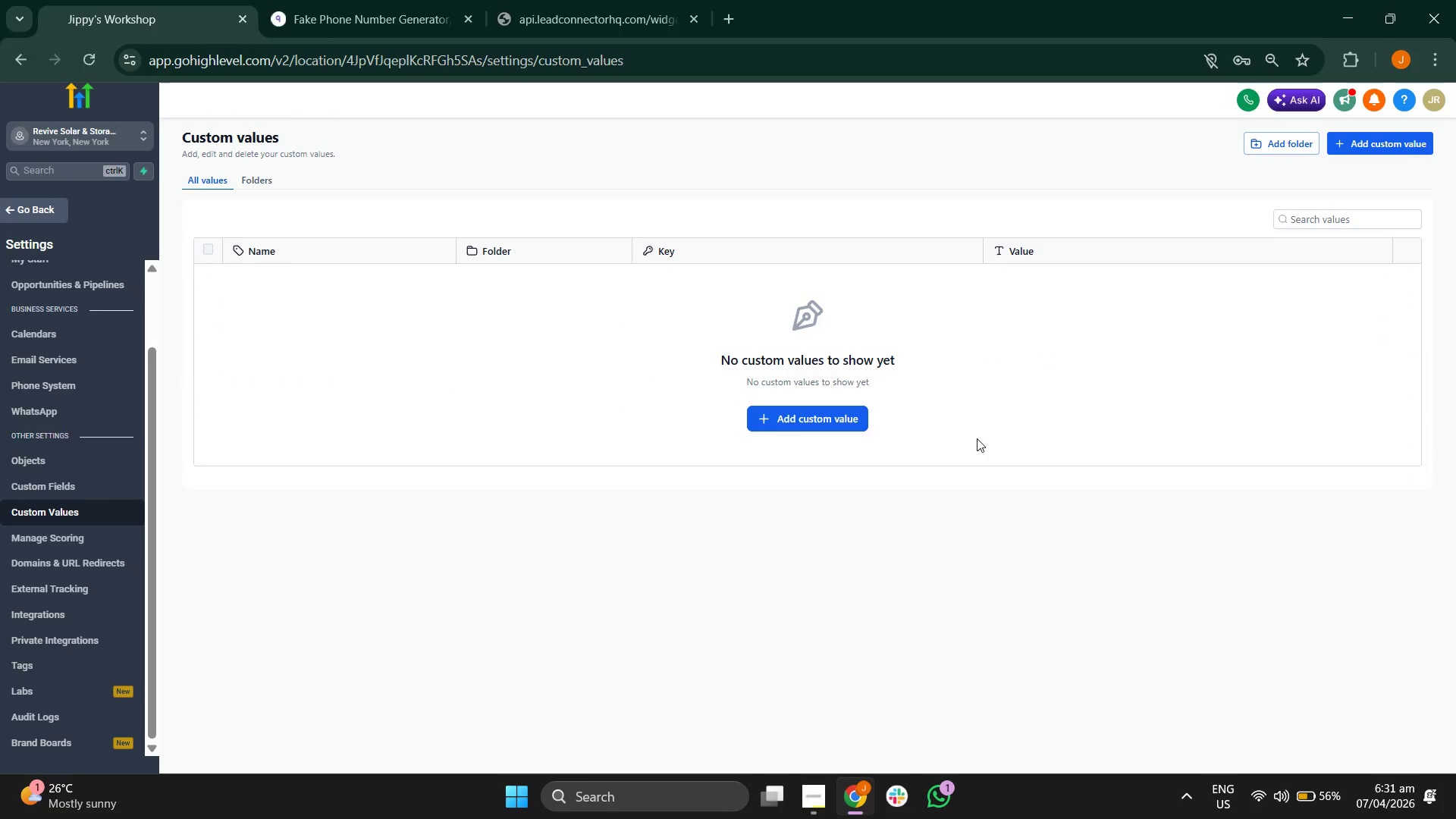 
wait(6.67)
 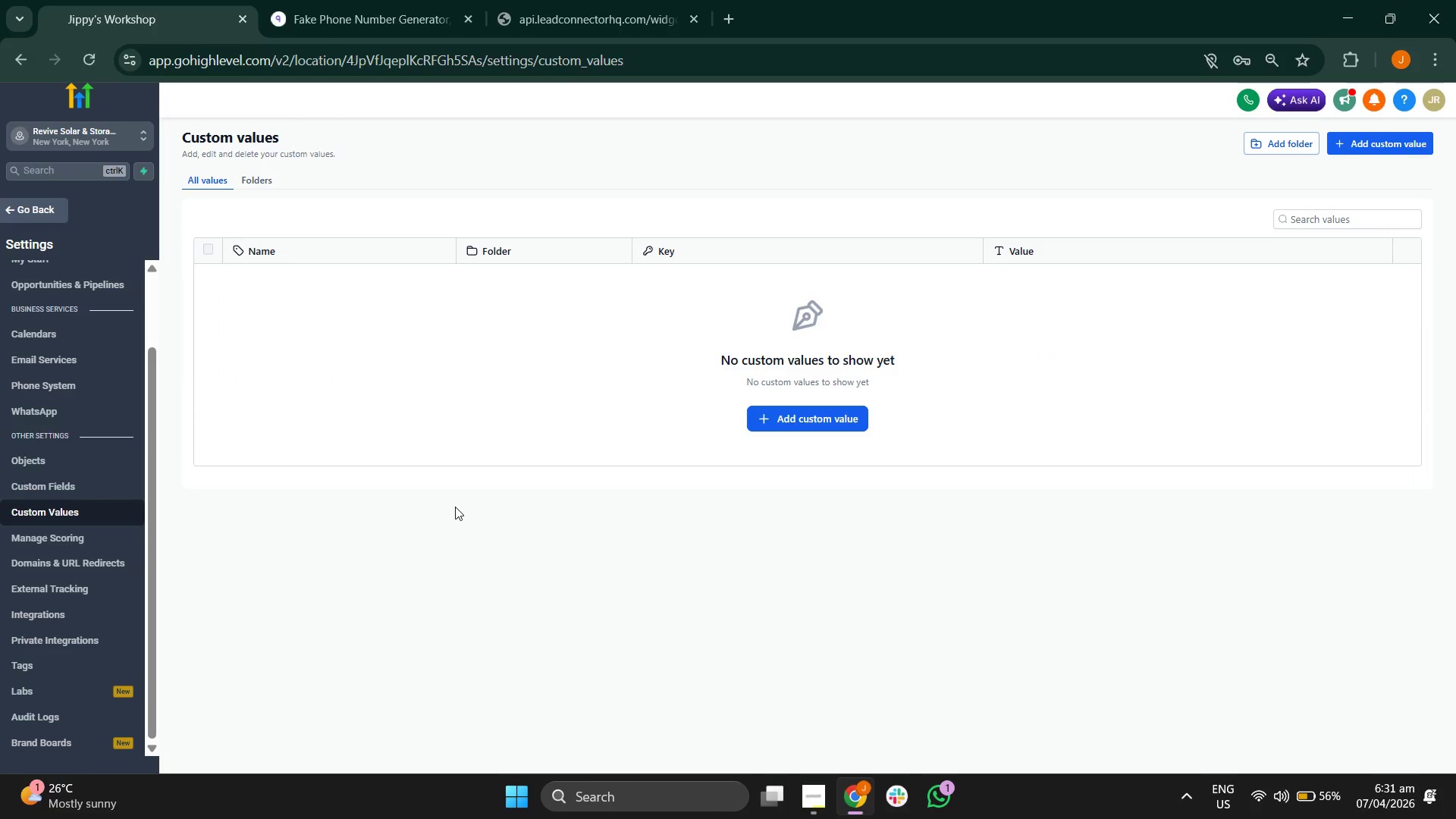 
left_click([1404, 150])
 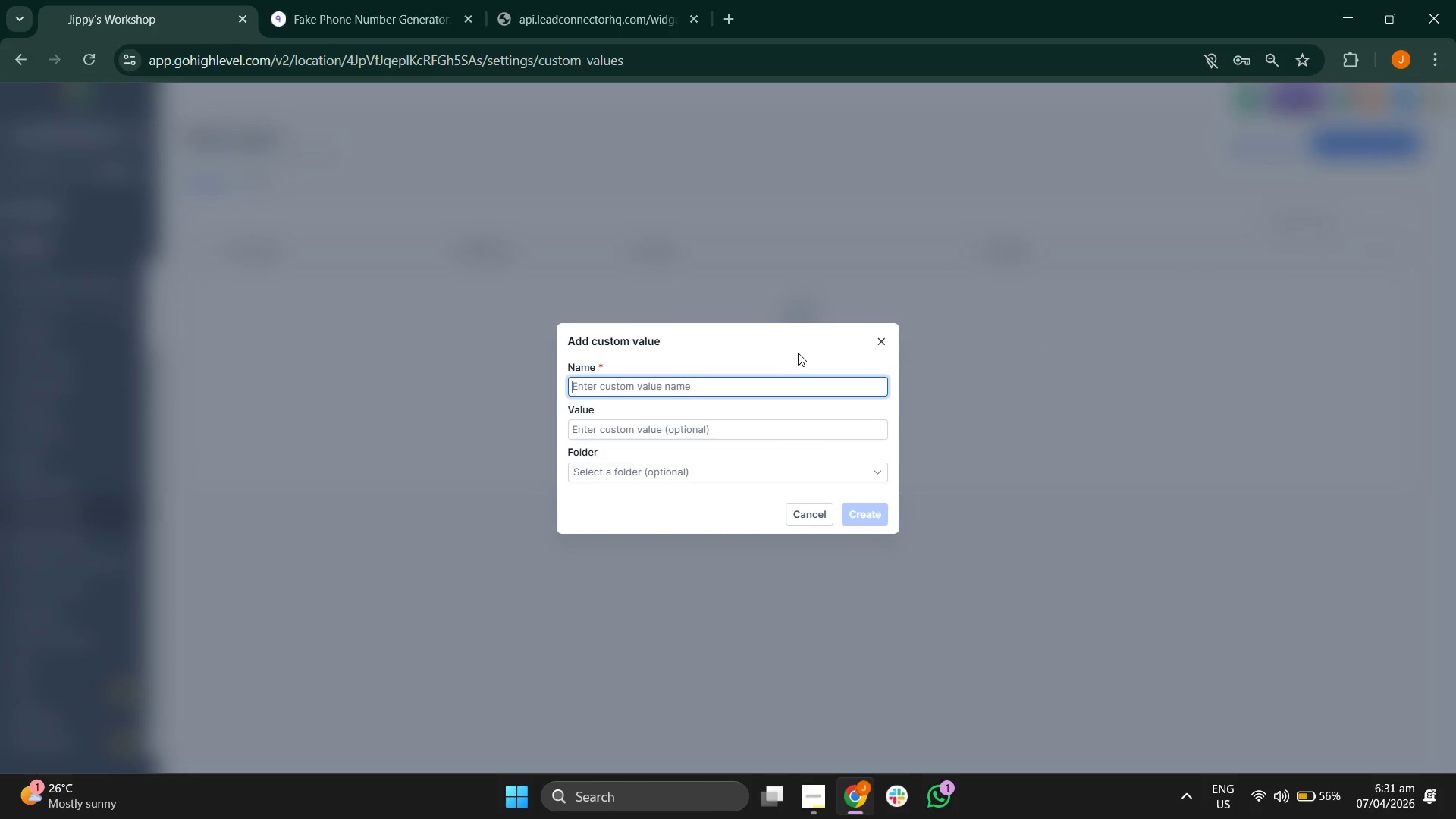 
key(CapsLock)
 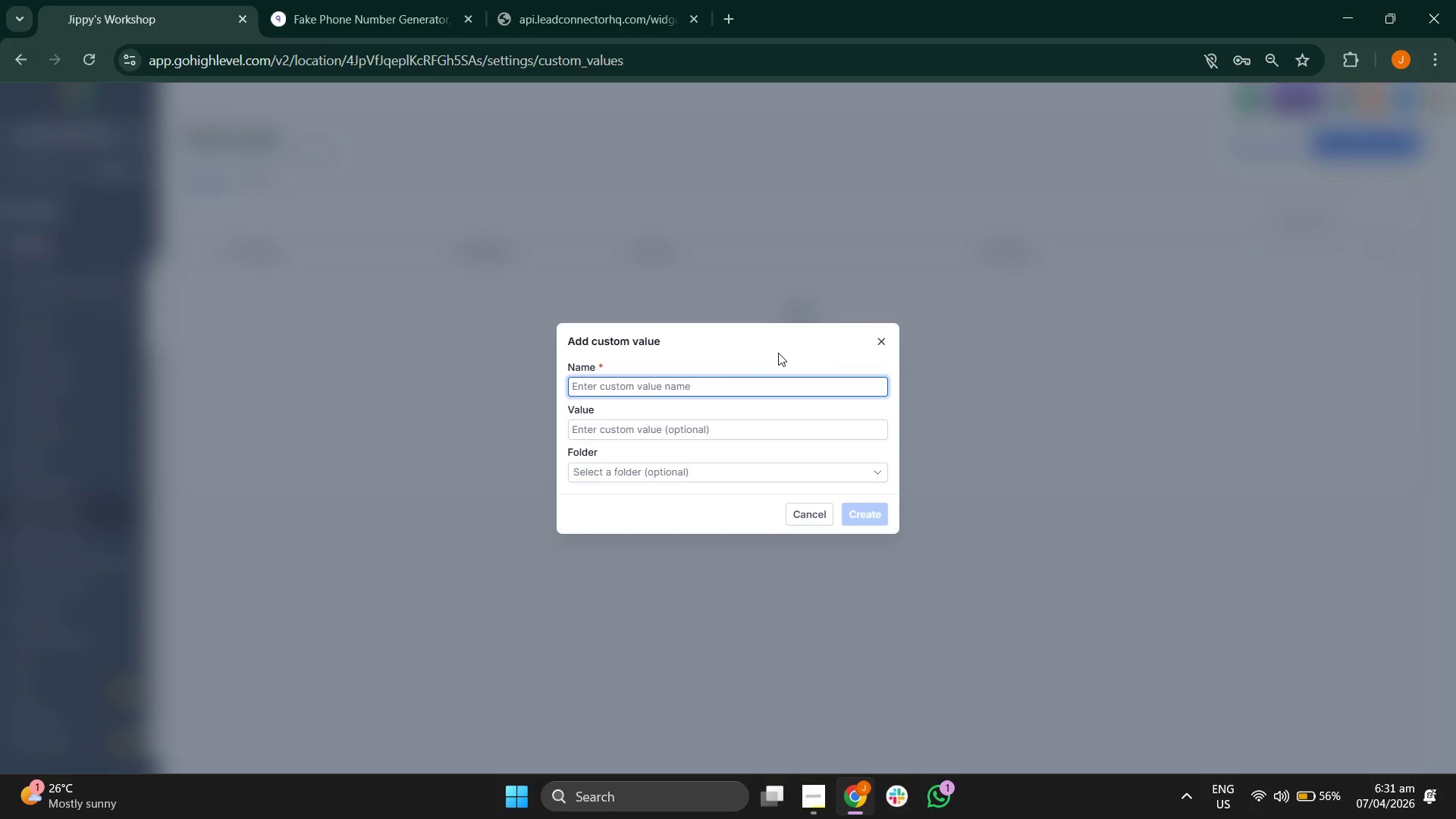 
key(D)
 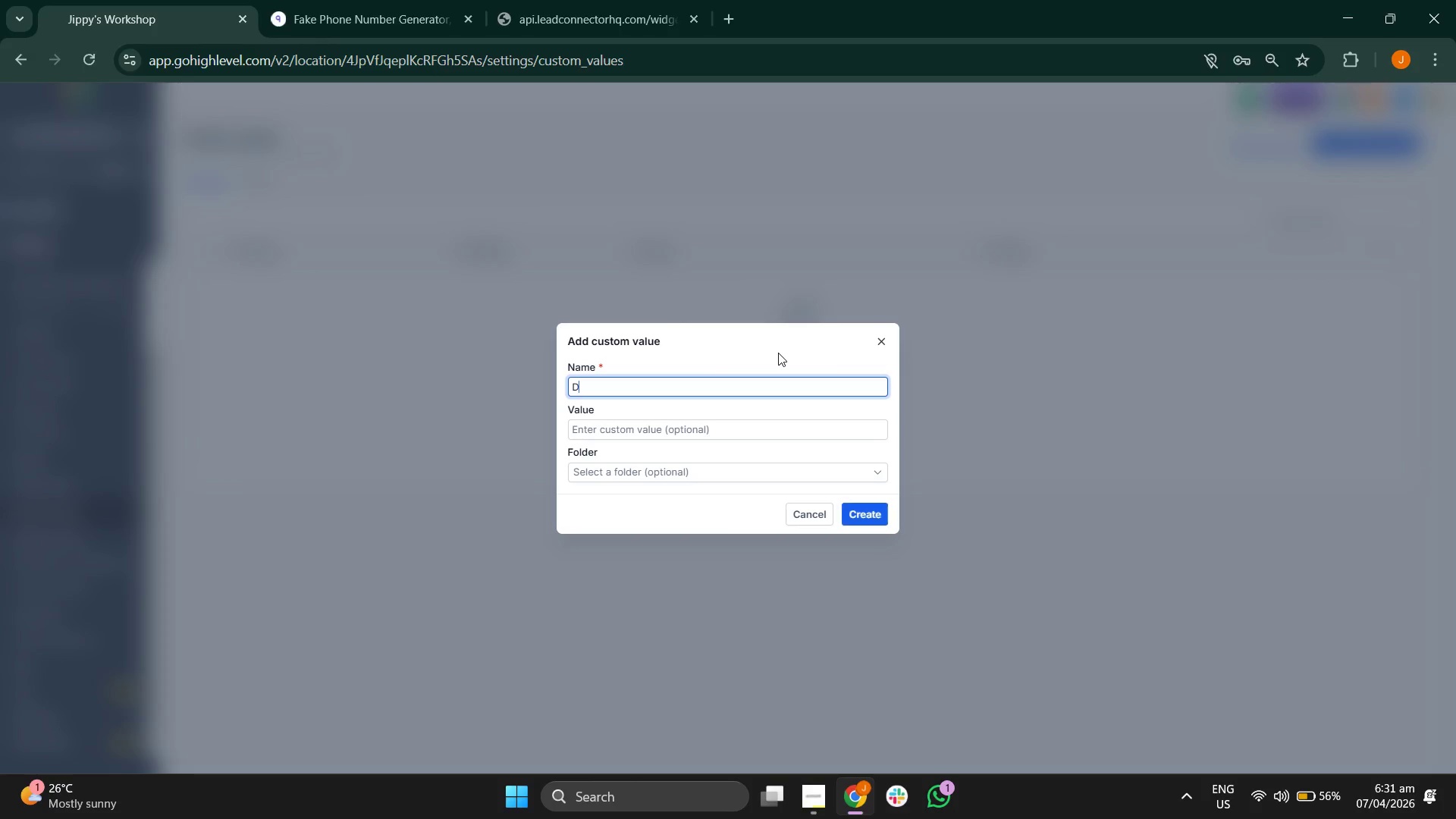 
key(CapsLock)
 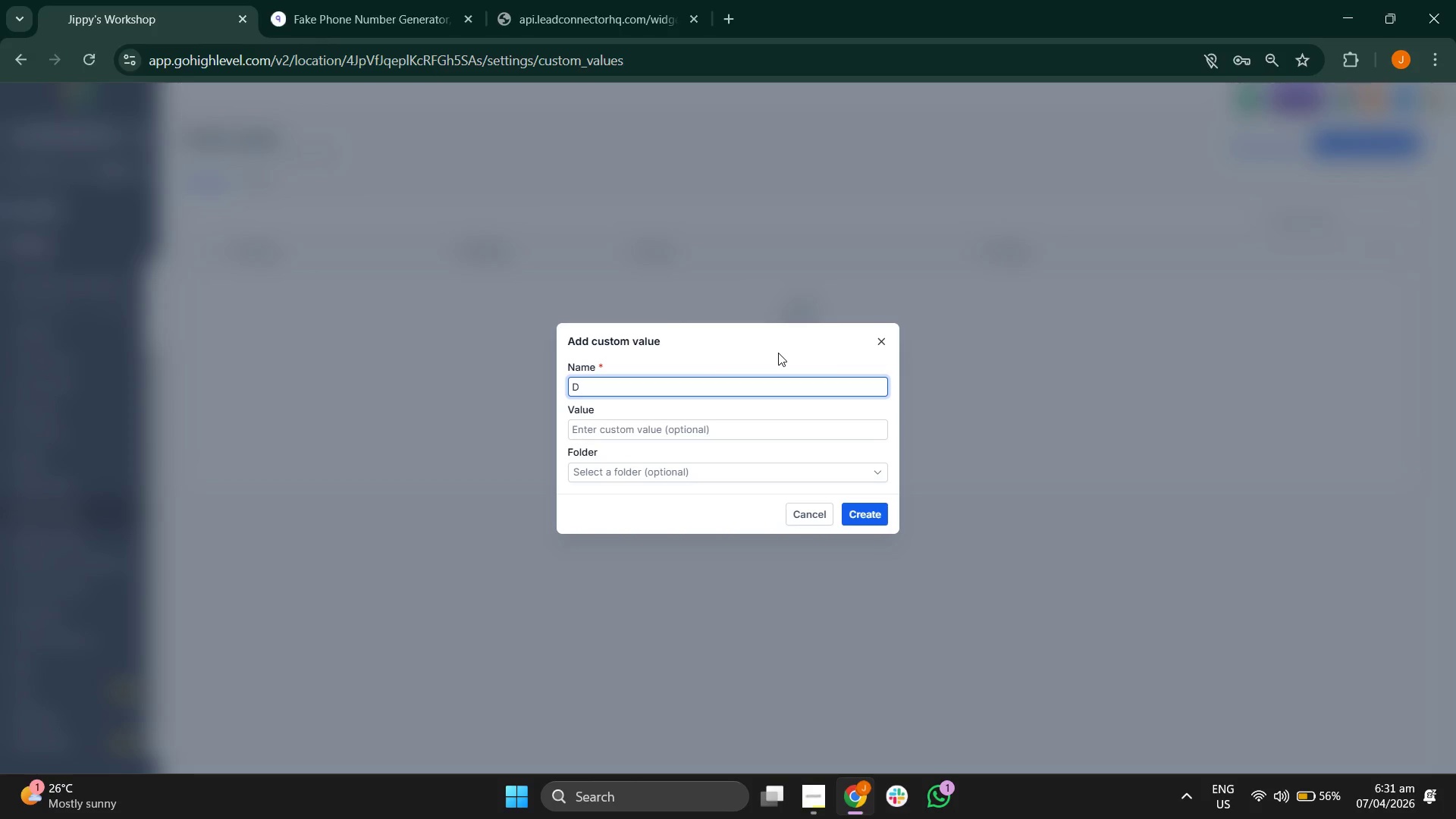 
key(O)
 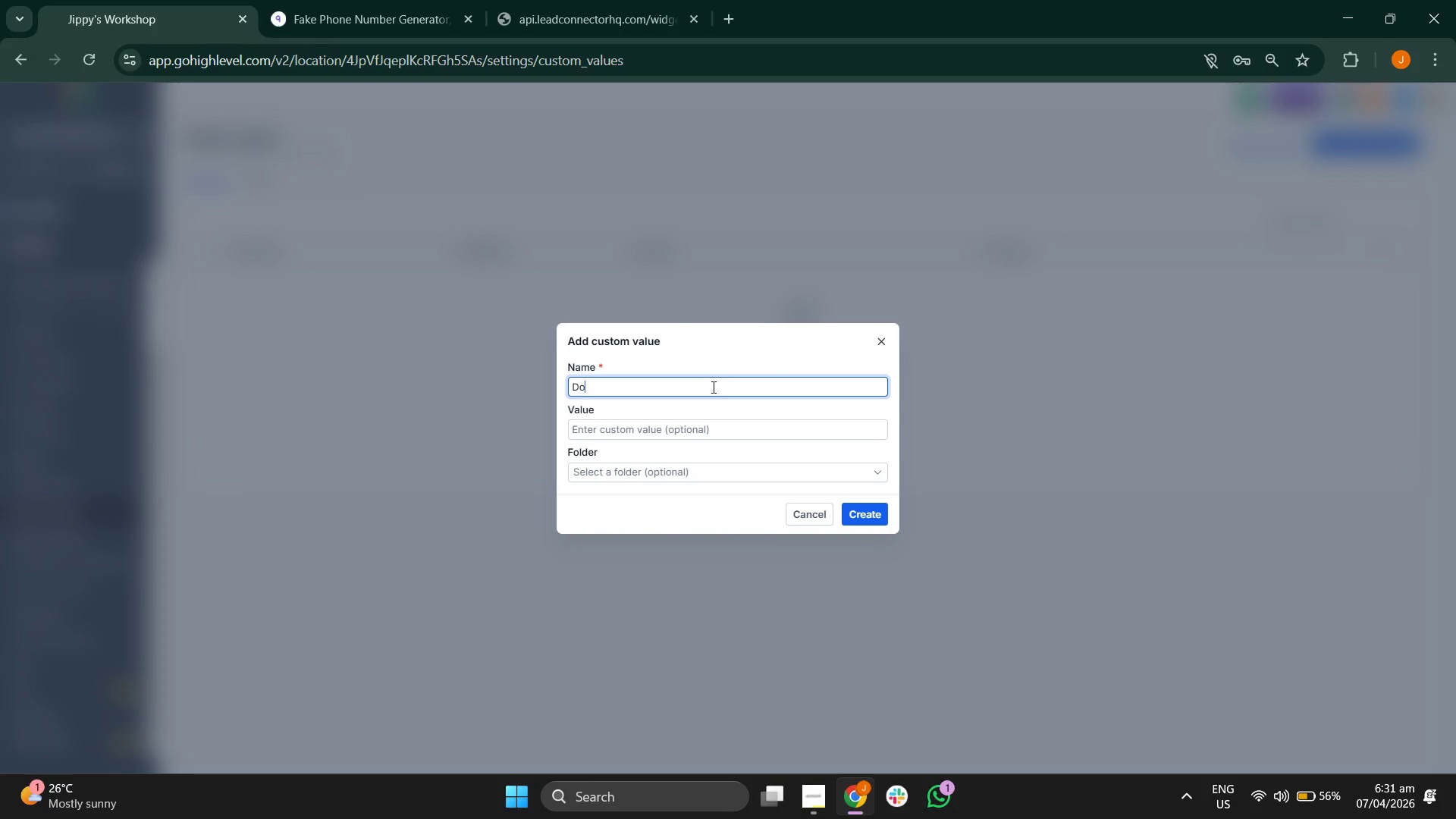 
type(wnload)
 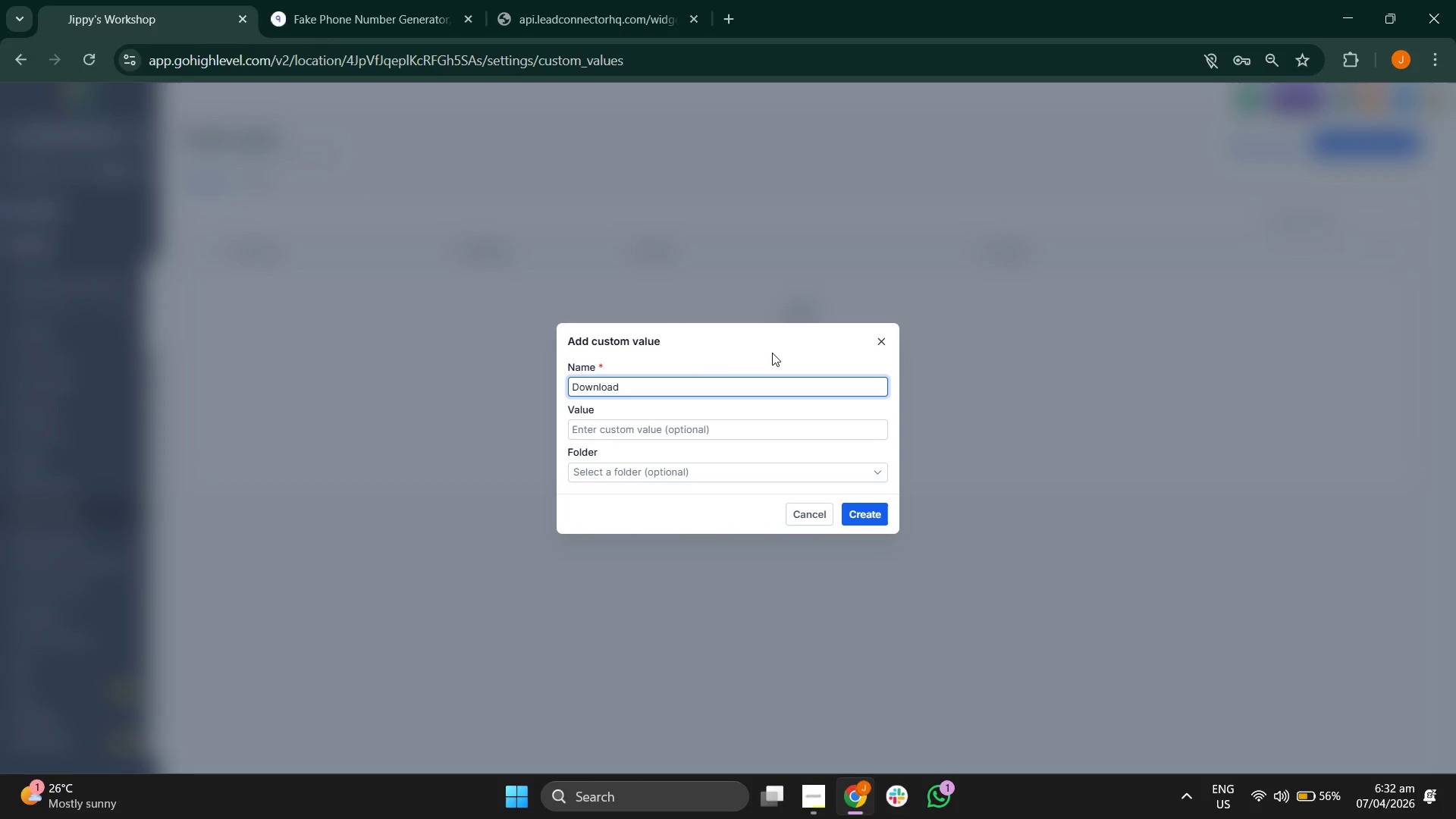 
type( Your Checklist)
 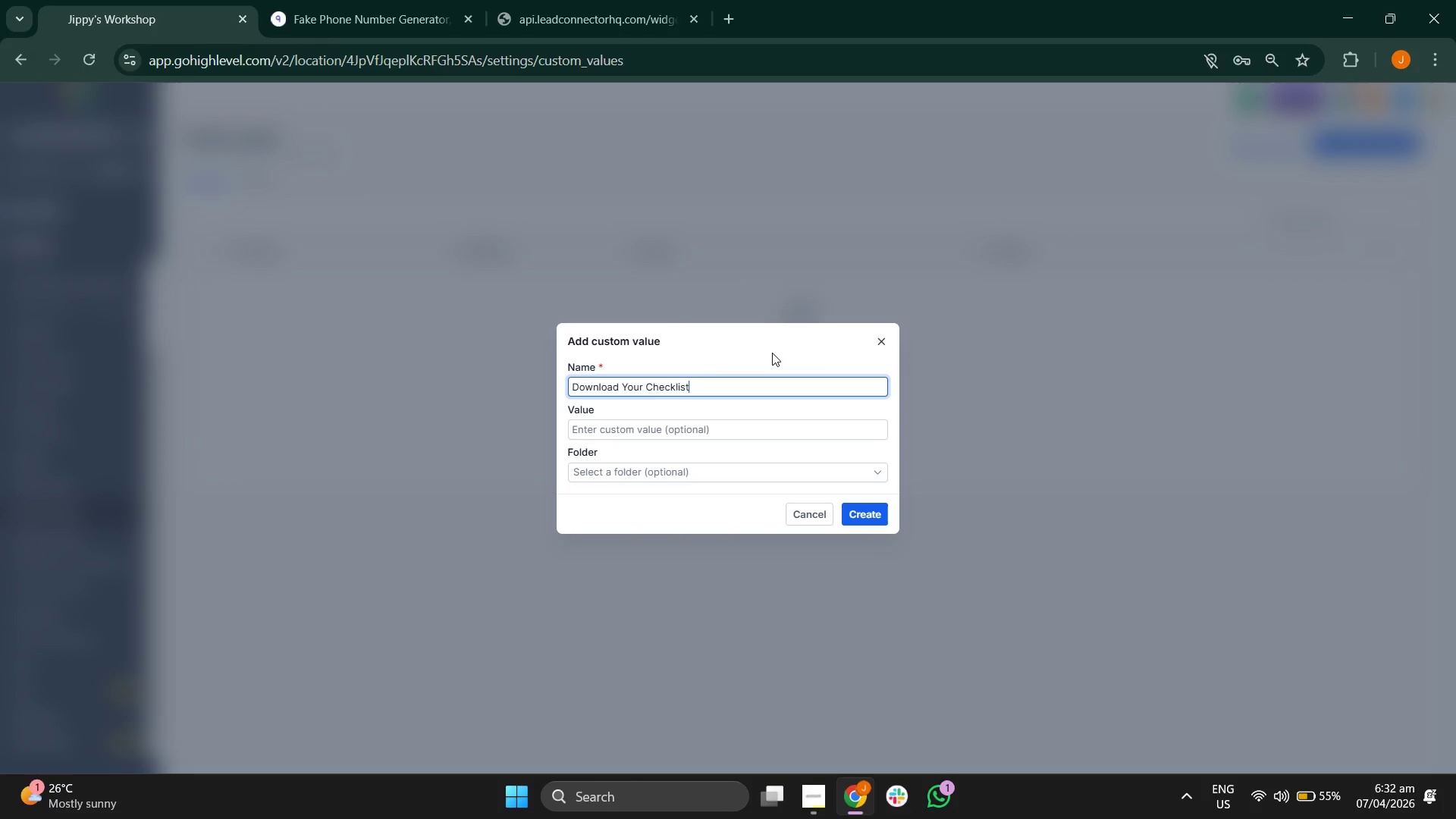 
left_click([772, 353])
 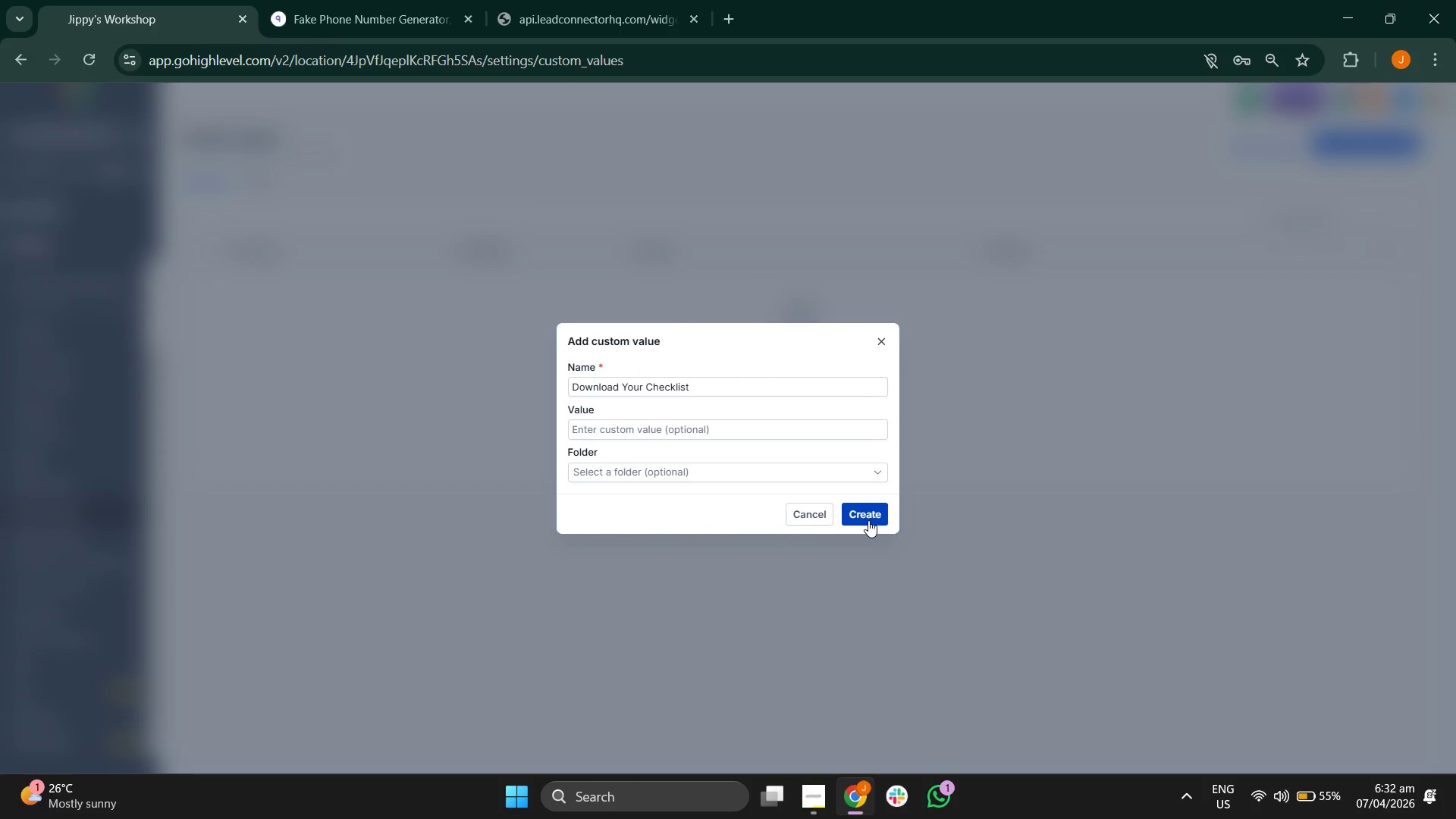 
left_click([868, 520])
 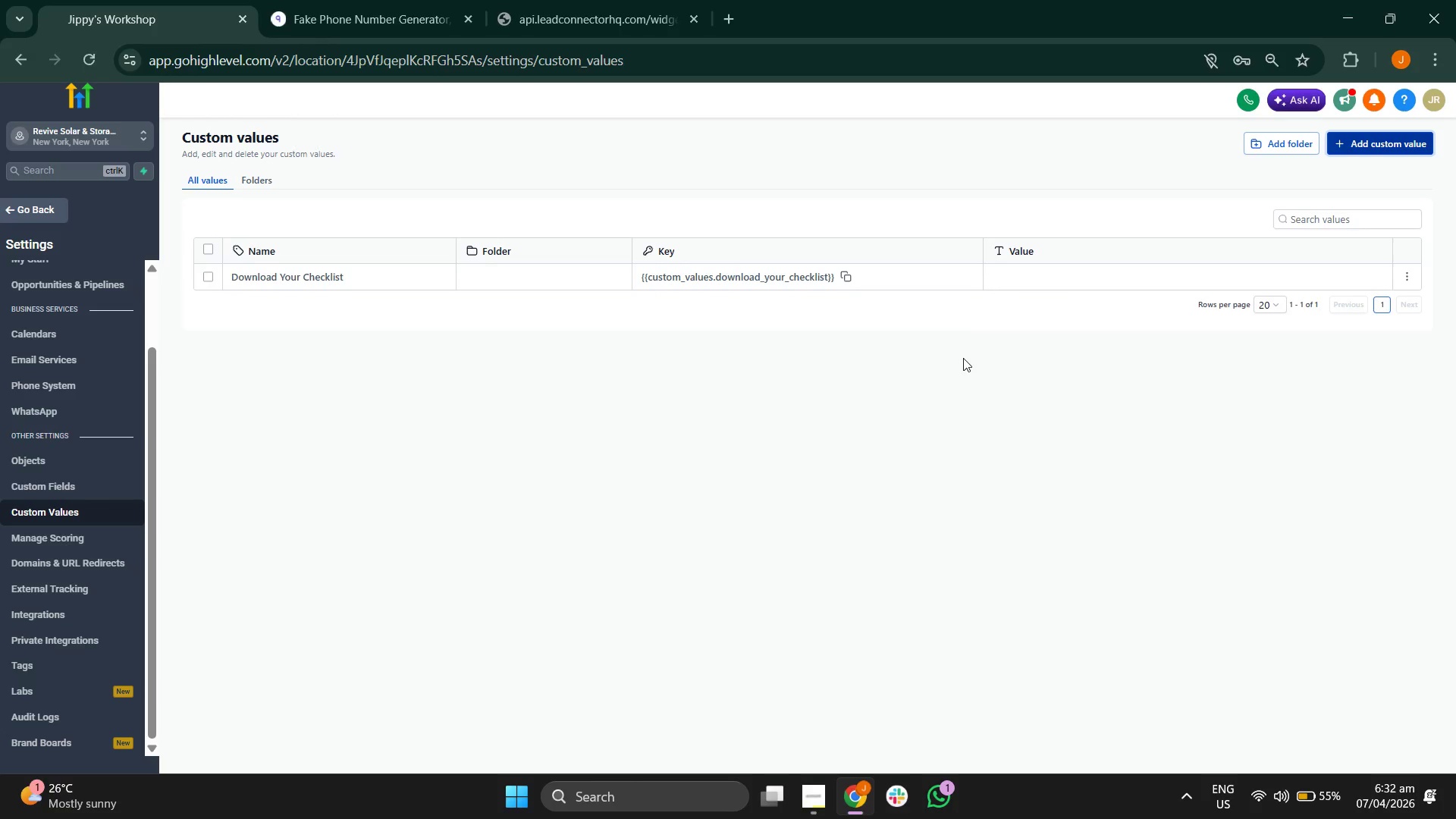 
wait(21.23)
 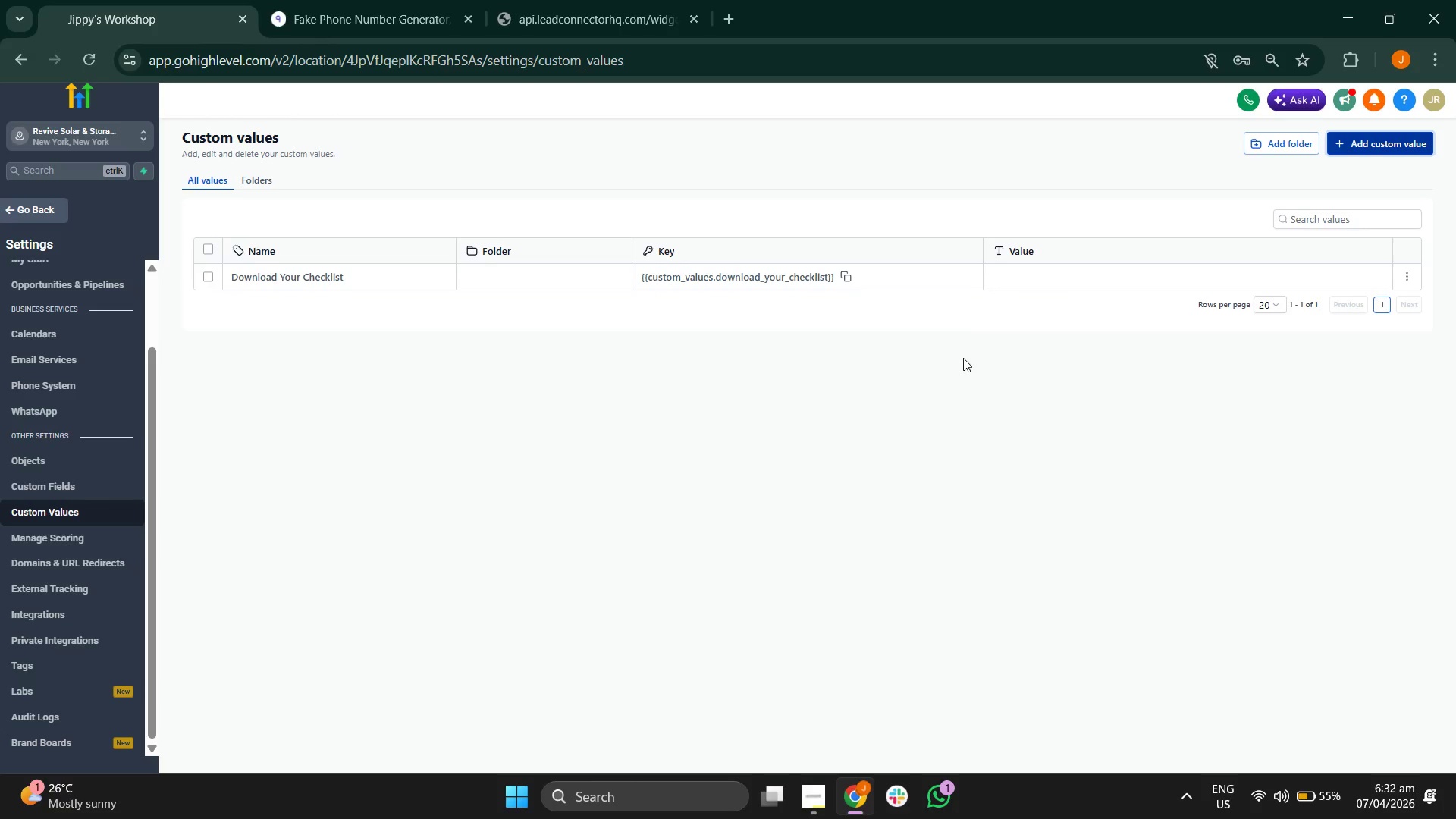 
left_click([96, 493])
 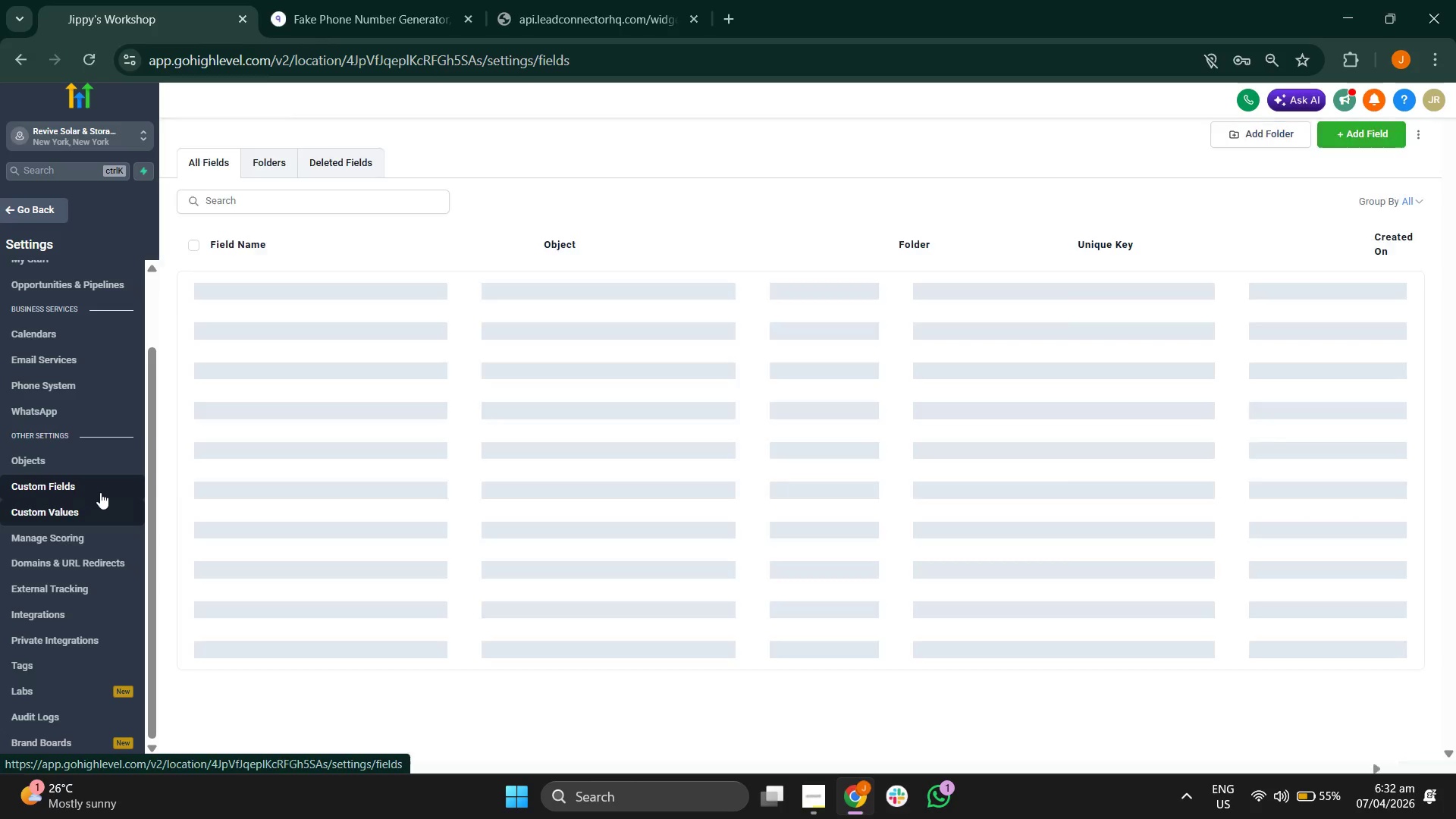 
mouse_move([190, 480])
 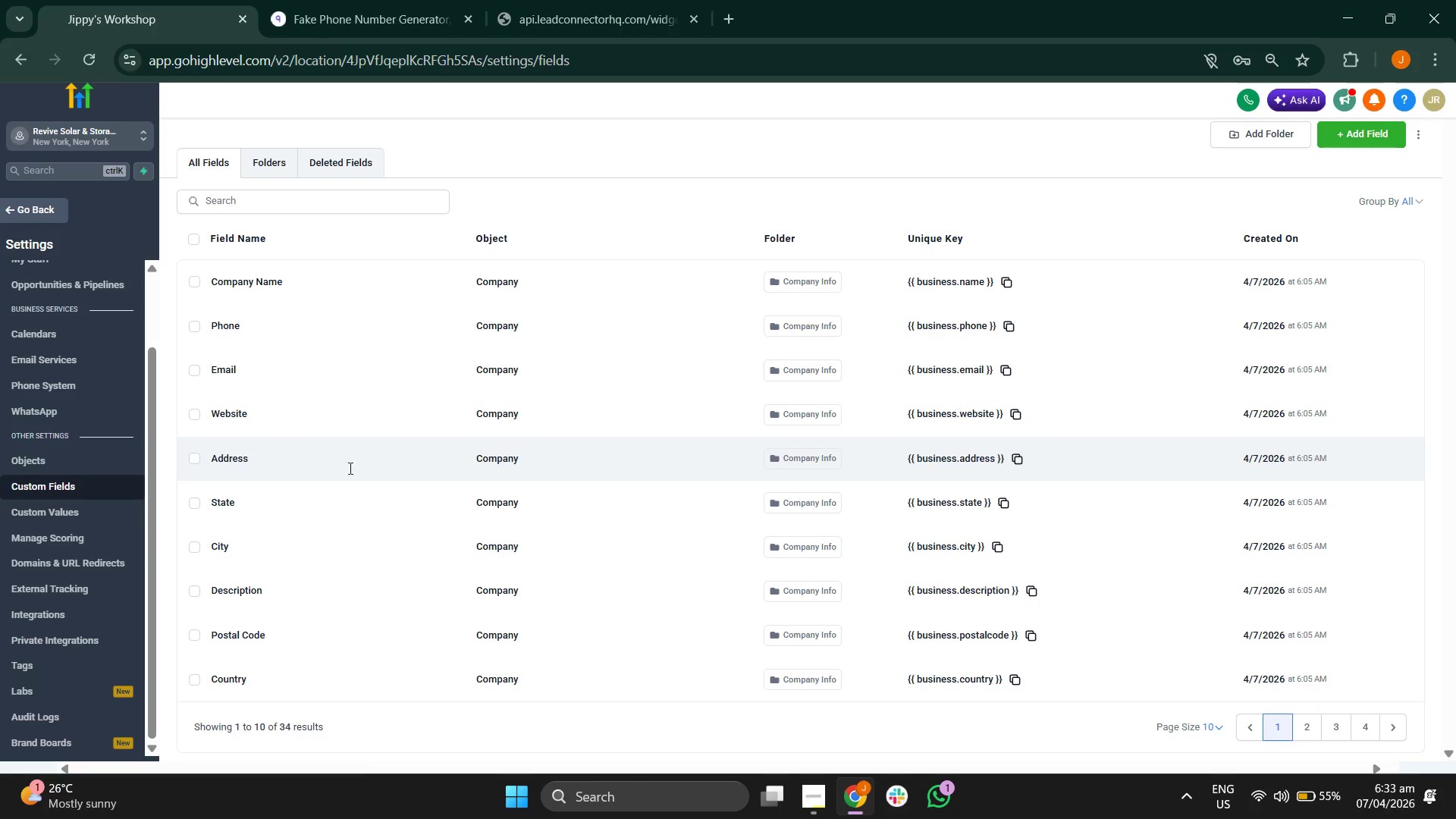 
wait(6.22)
 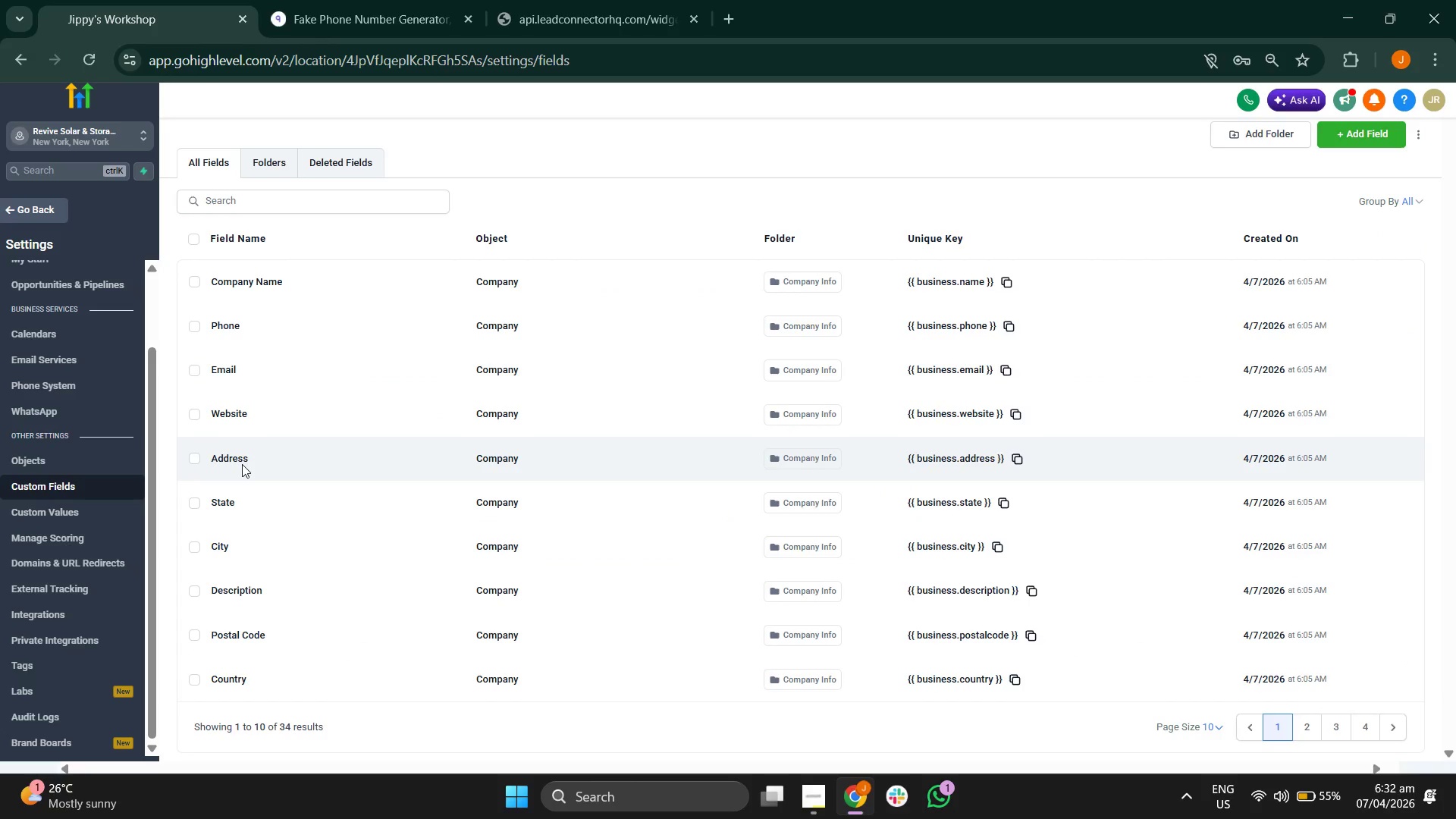 
left_click([1312, 726])
 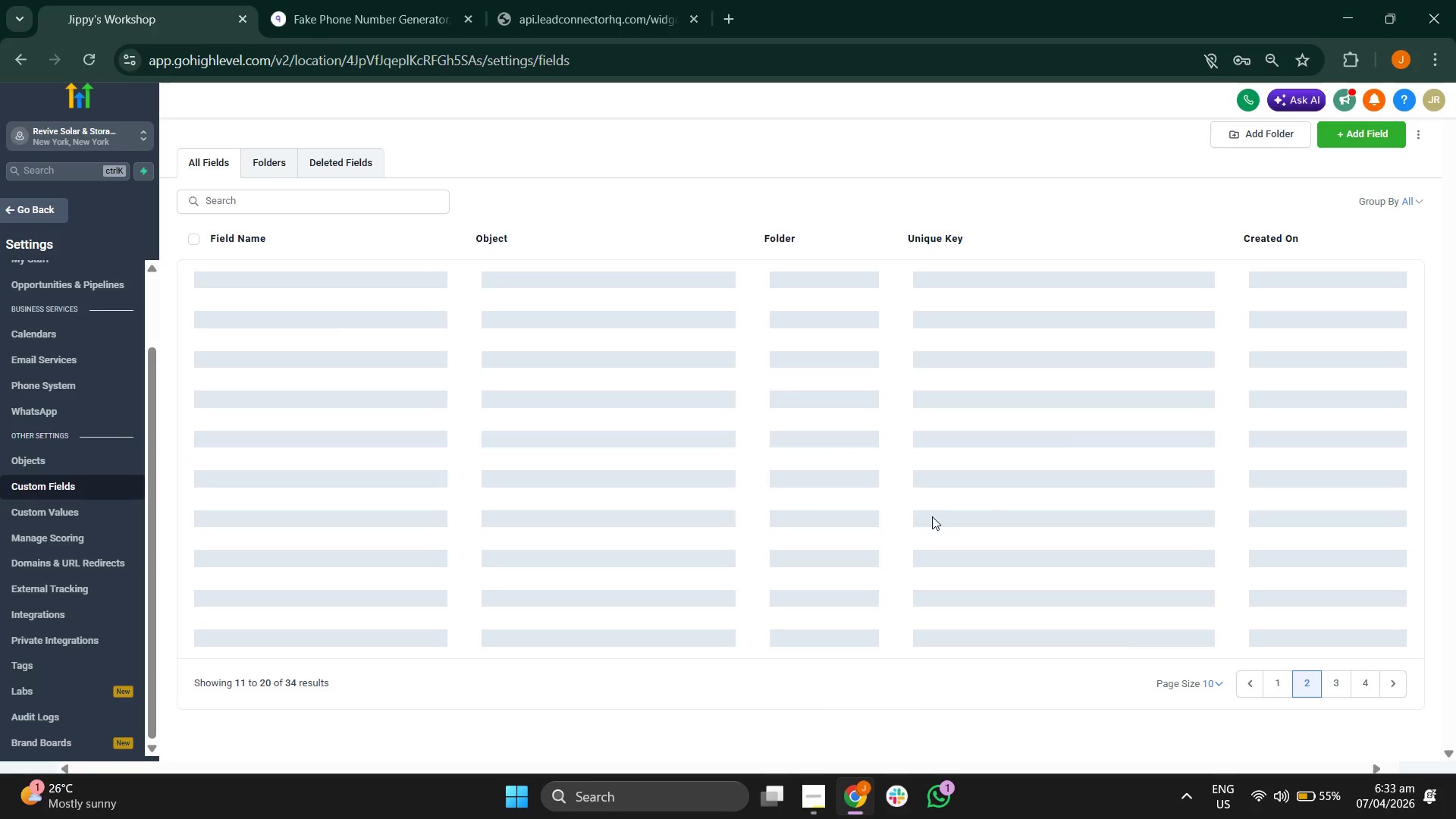 
mouse_move([883, 488])
 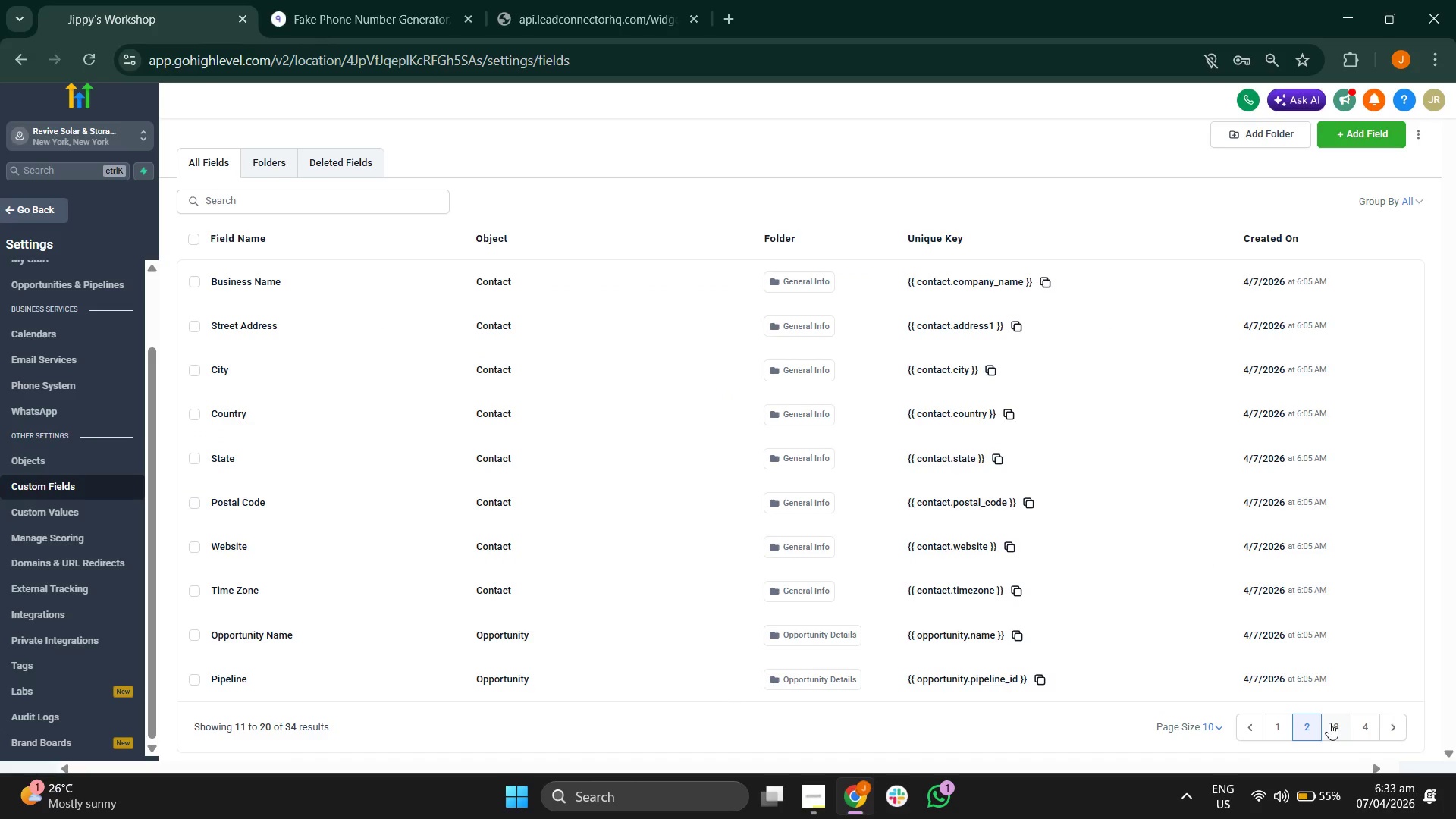 
left_click([1332, 723])
 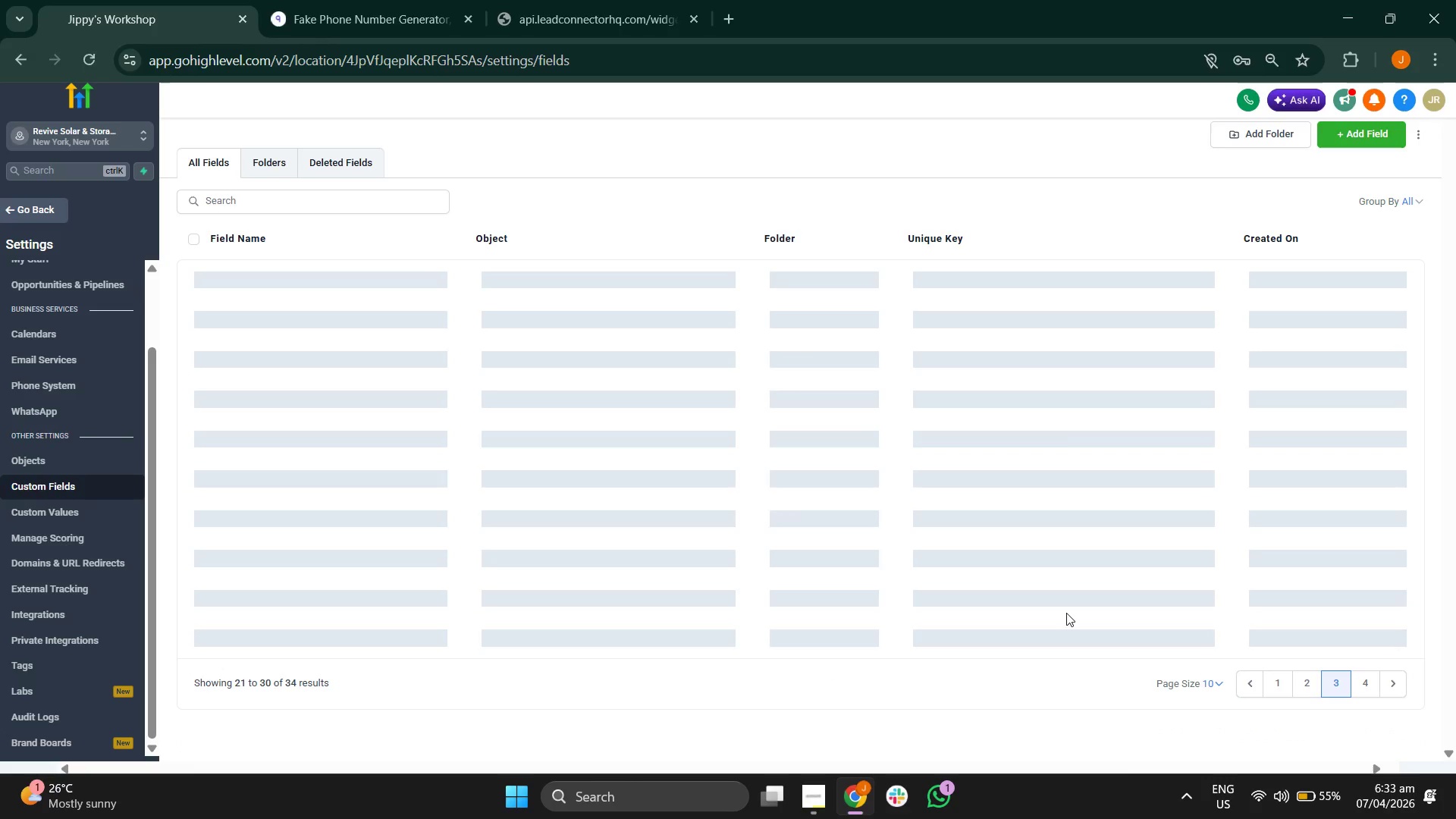 
mouse_move([802, 523])
 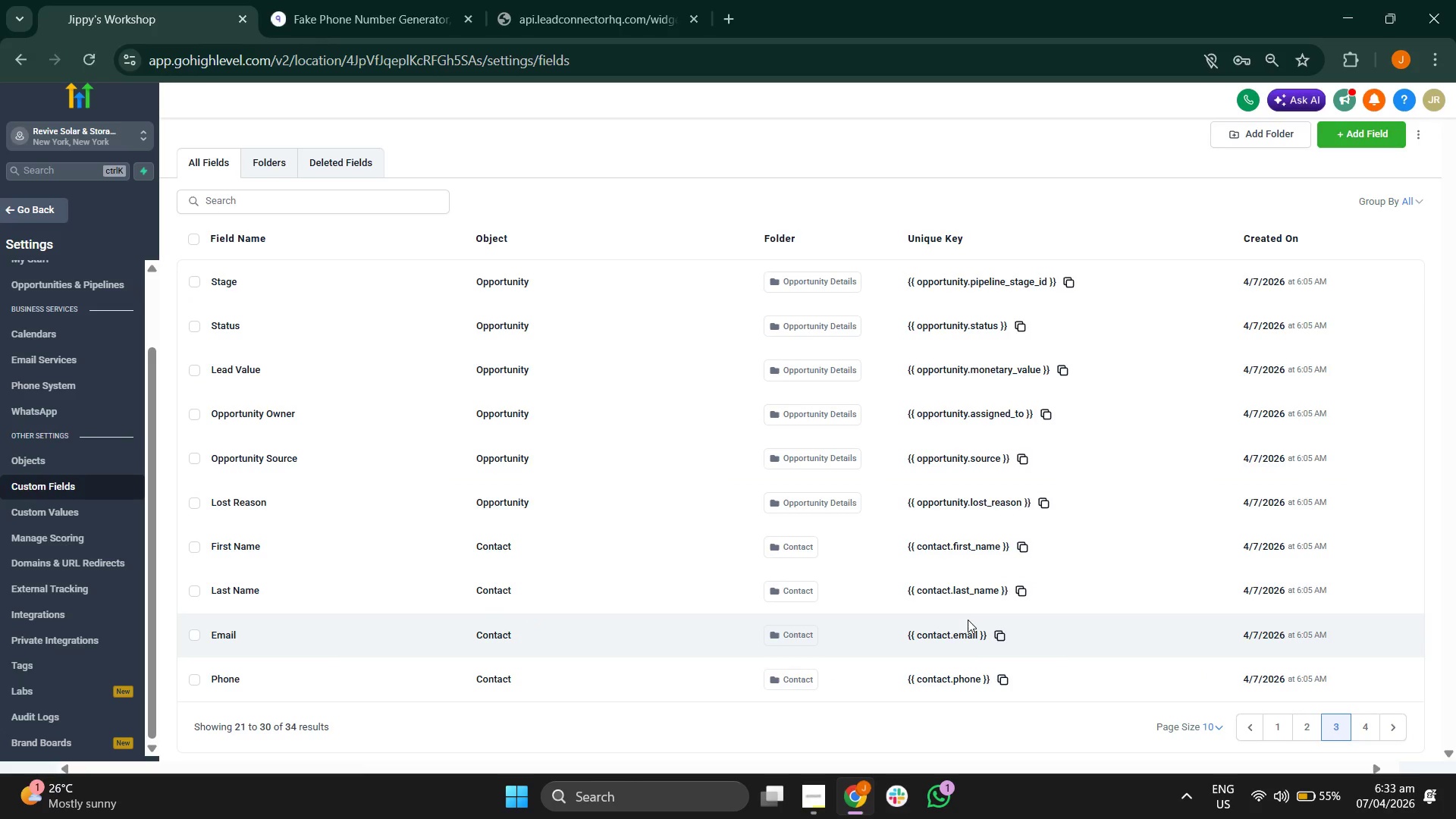 
wait(6.6)
 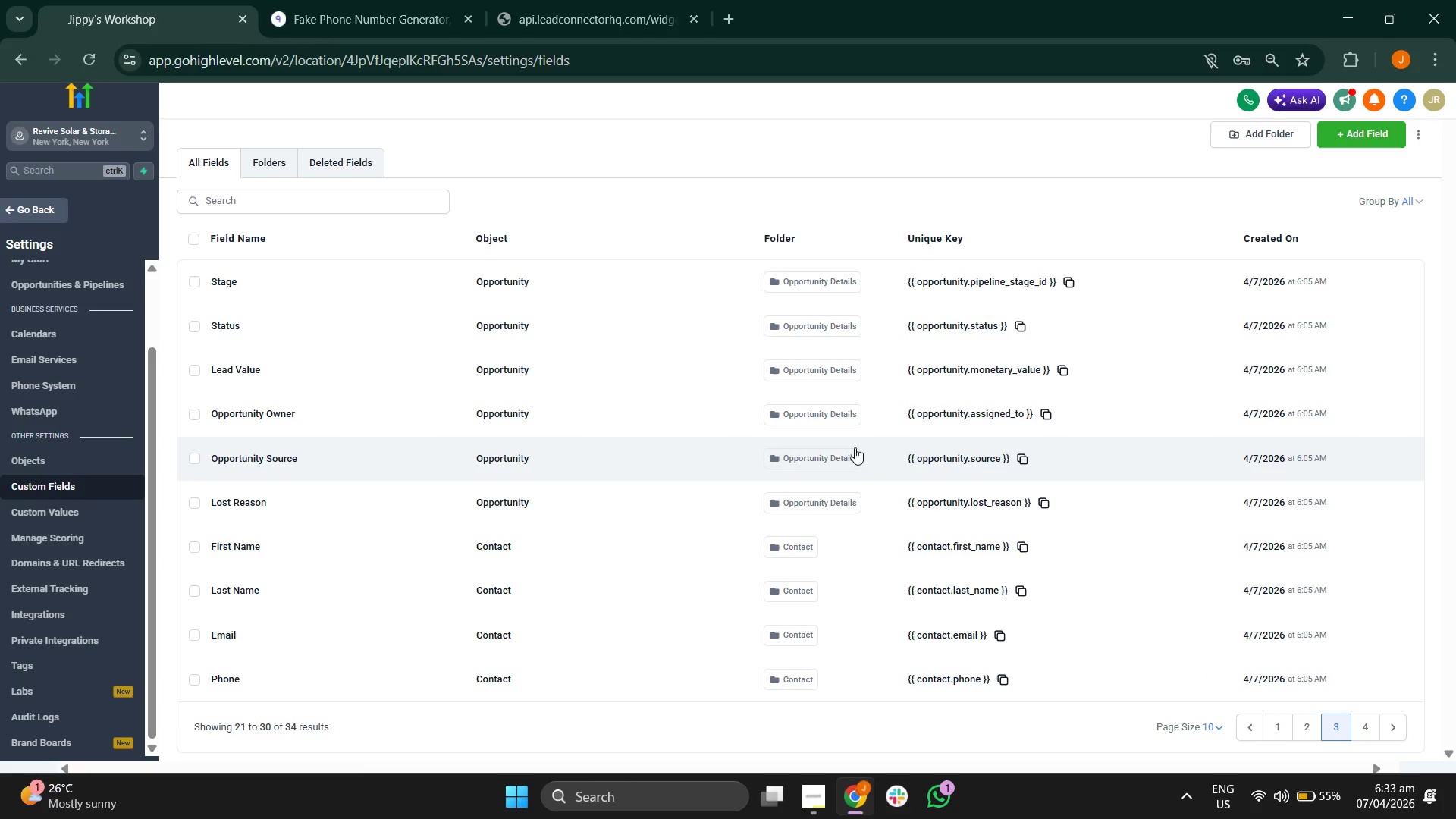 
scroll: coordinate [976, 594], scroll_direction: down, amount: 1.0
 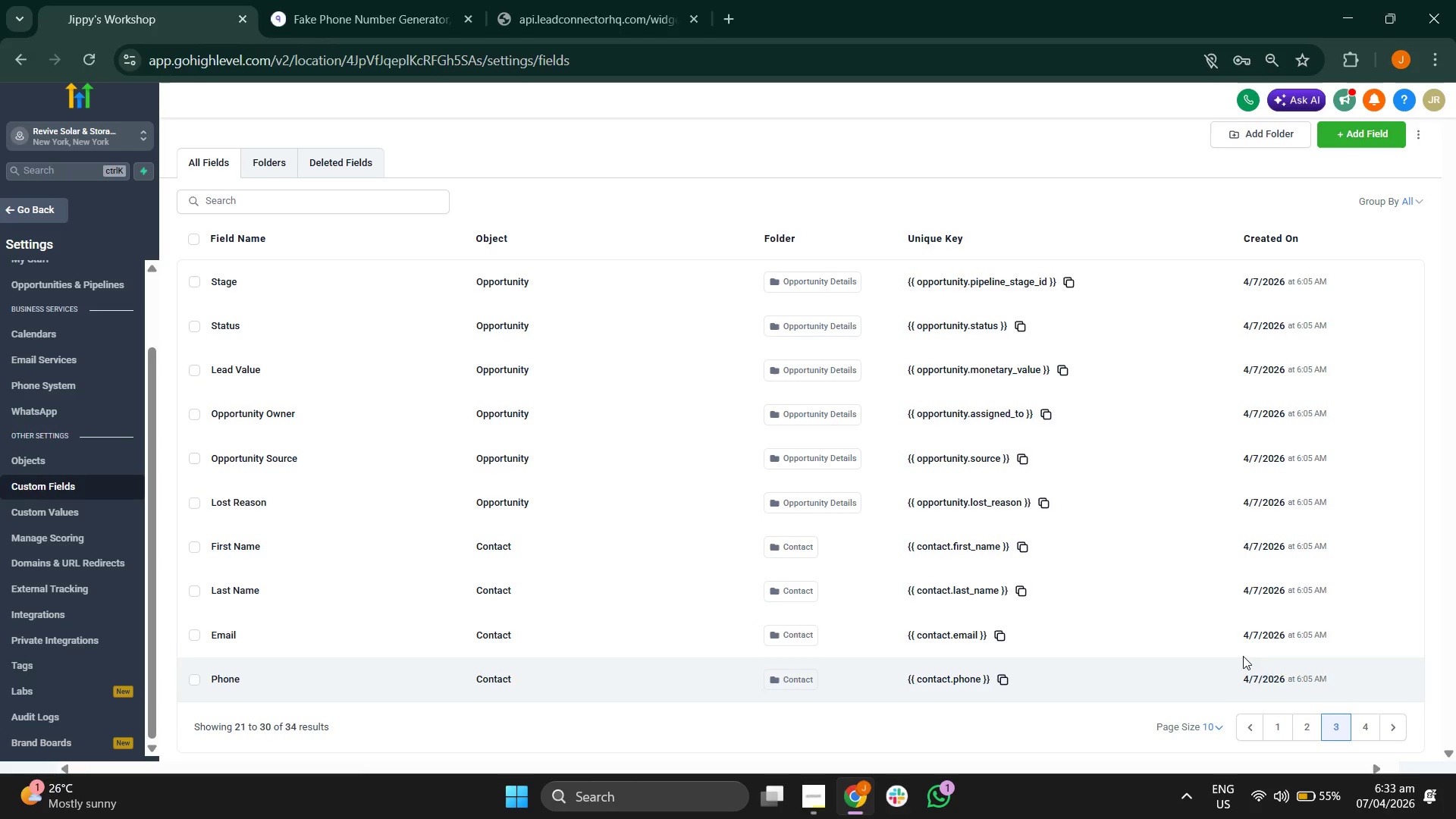 
left_click([1357, 738])
 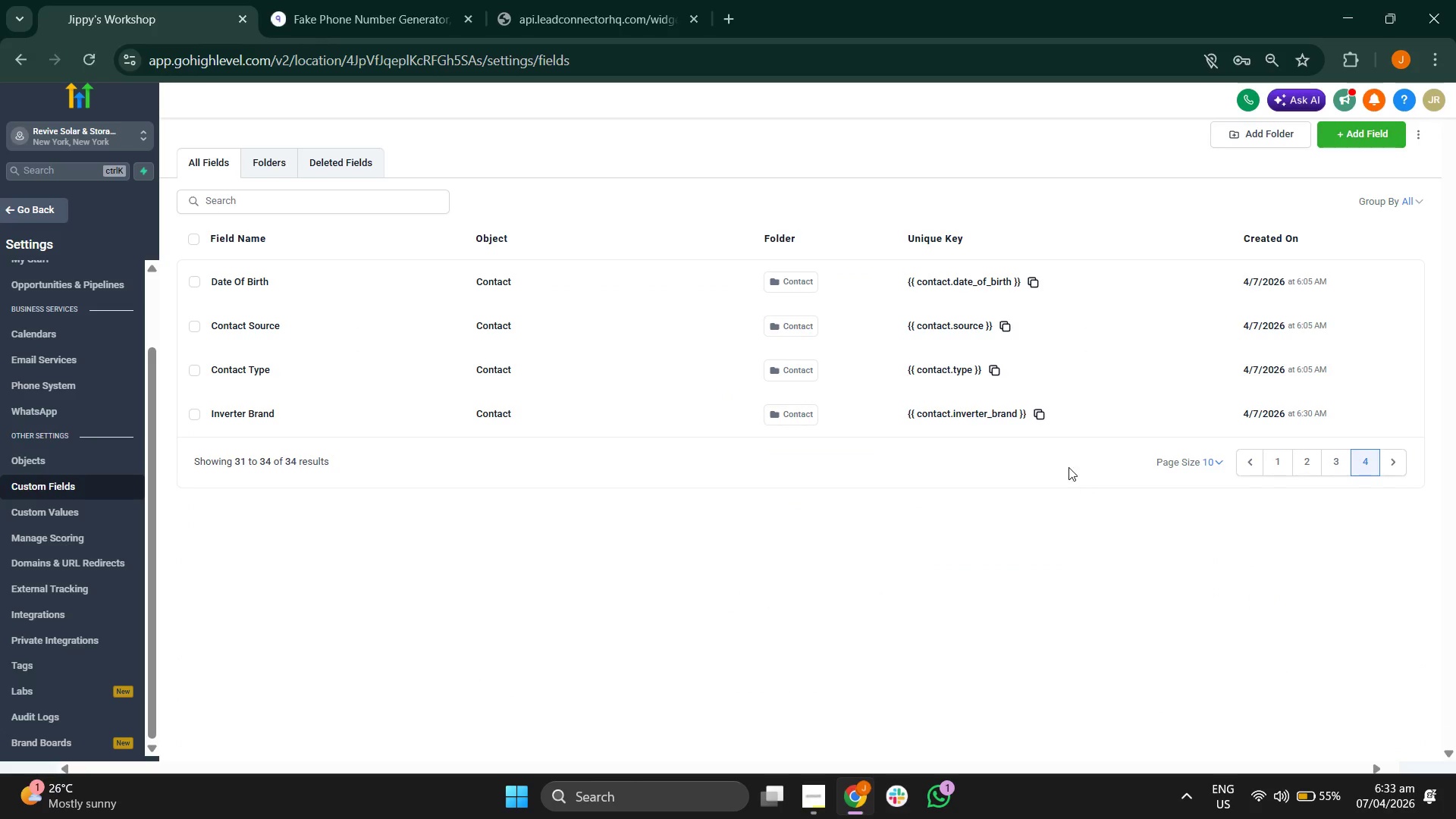 
left_click([1046, 416])
 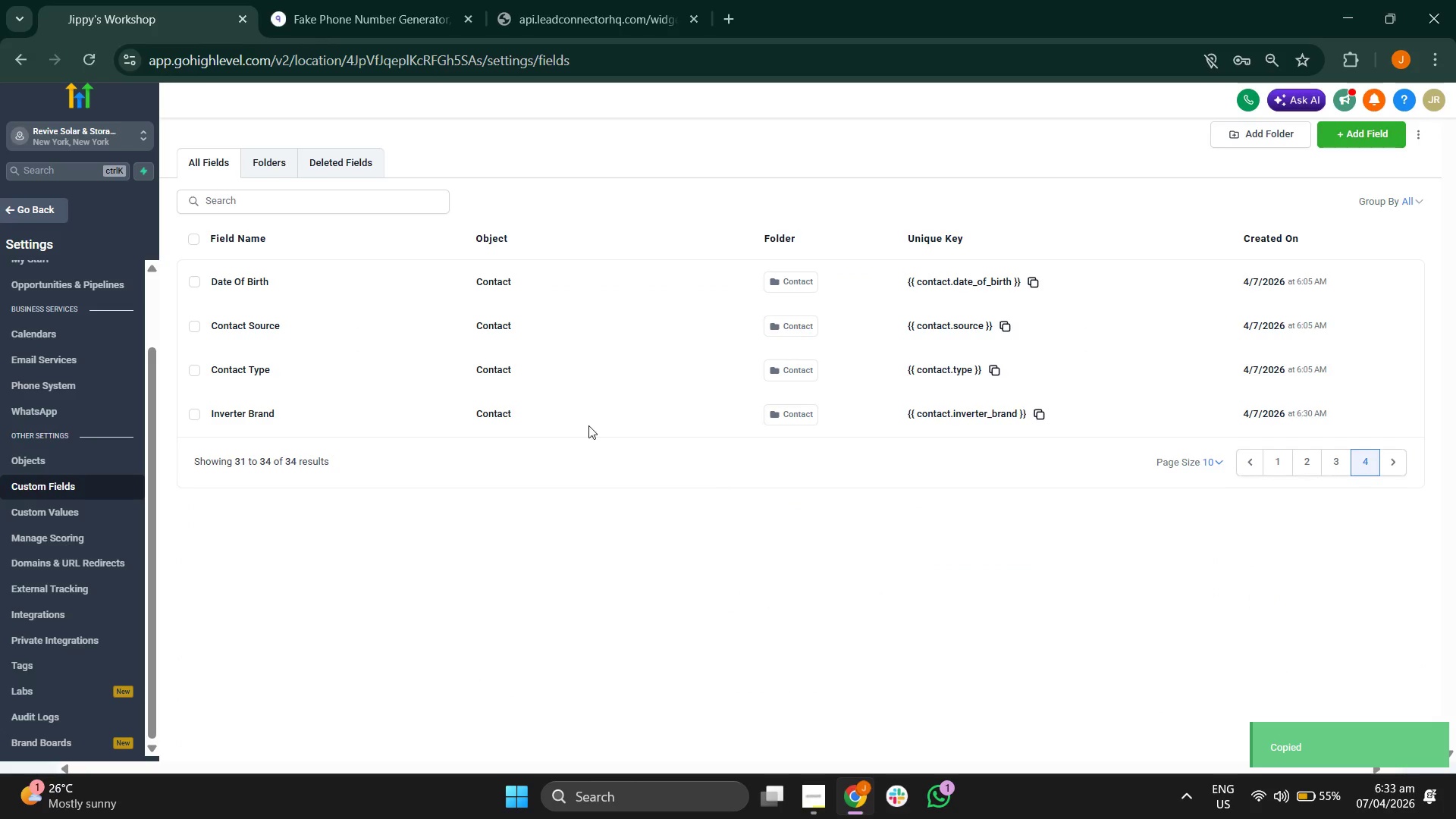 
wait(5.12)
 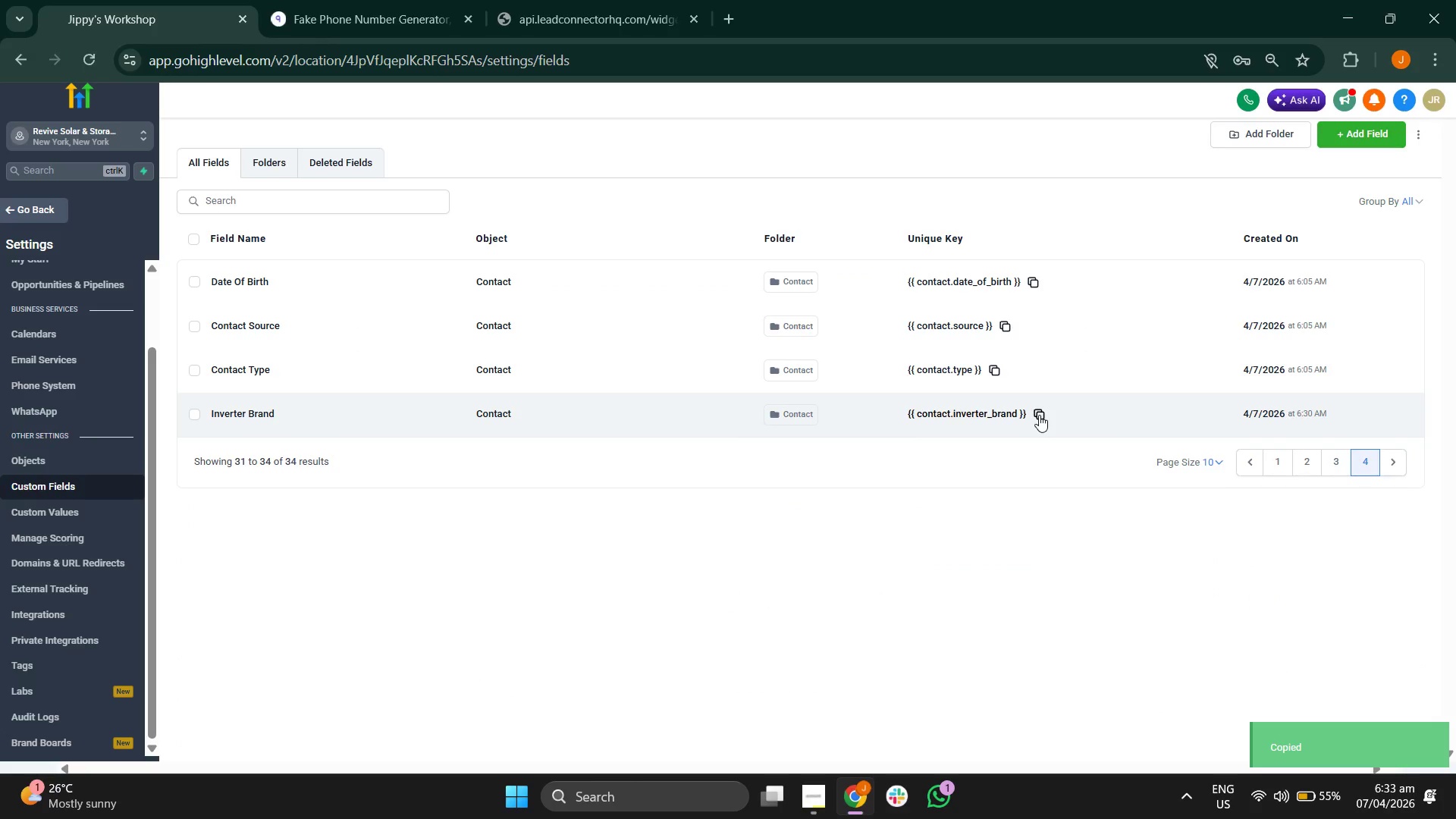 
left_click([265, 164])
 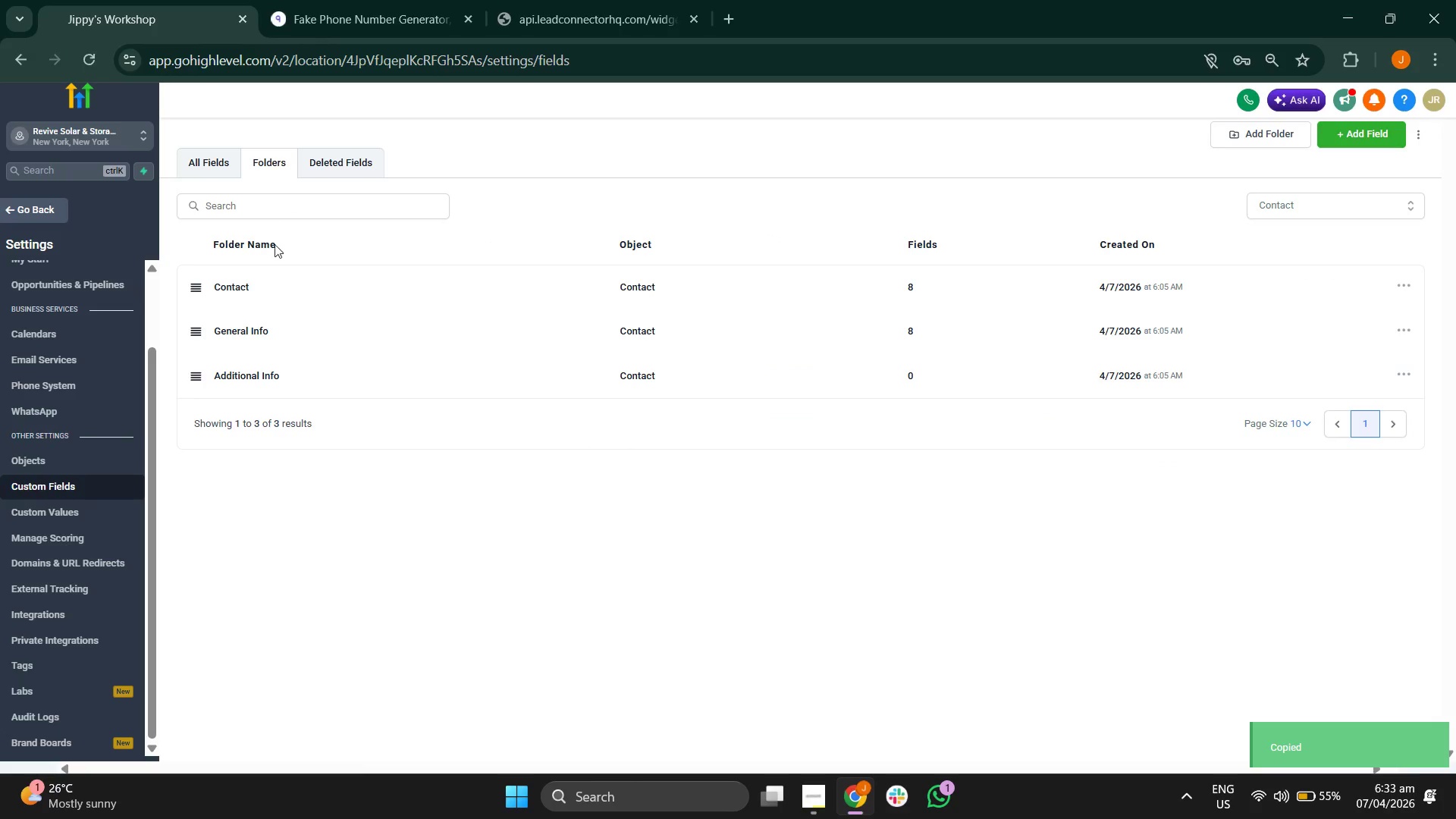 
left_click([261, 300])
 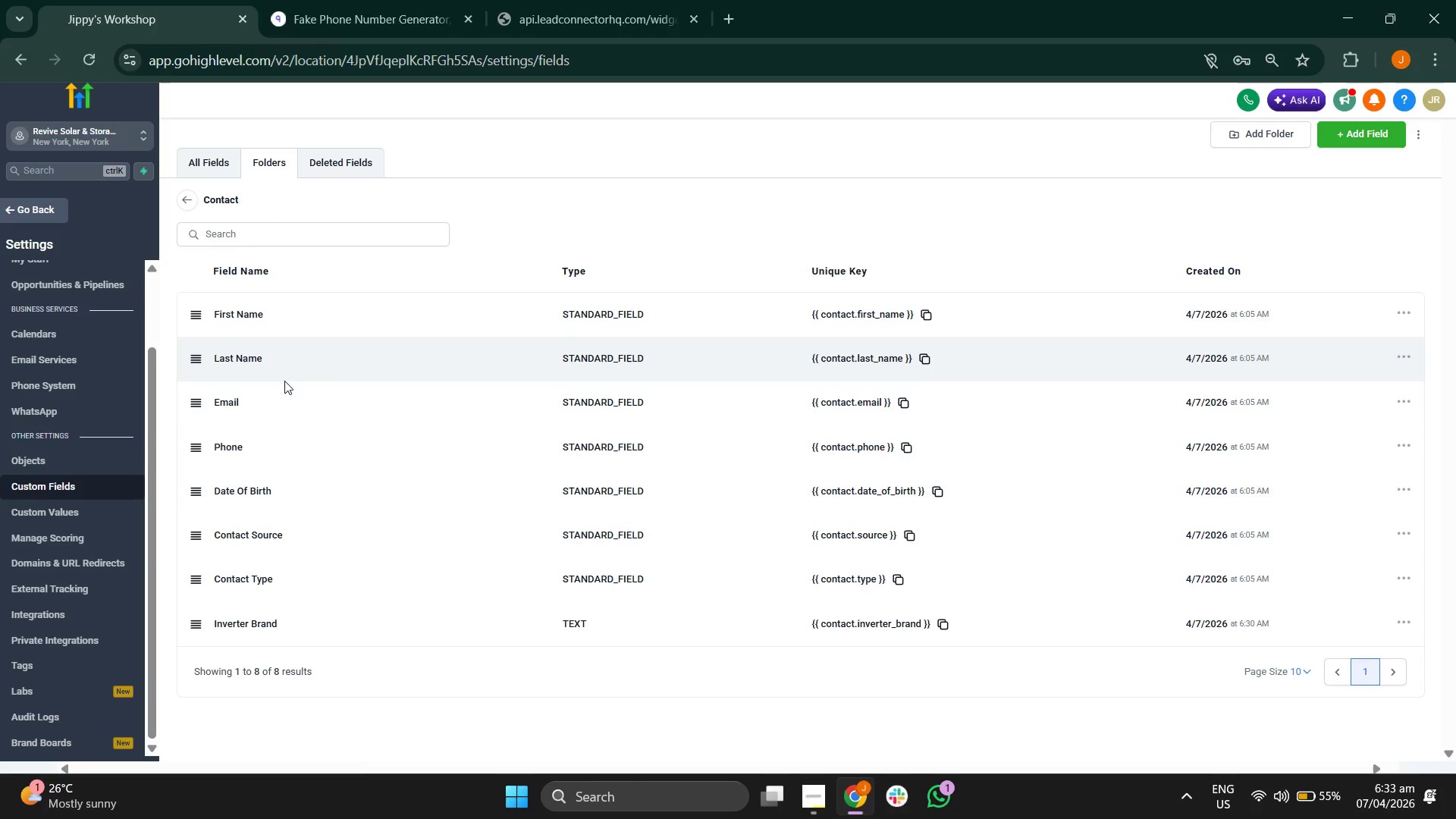 
scroll: coordinate [396, 428], scroll_direction: down, amount: 2.0
 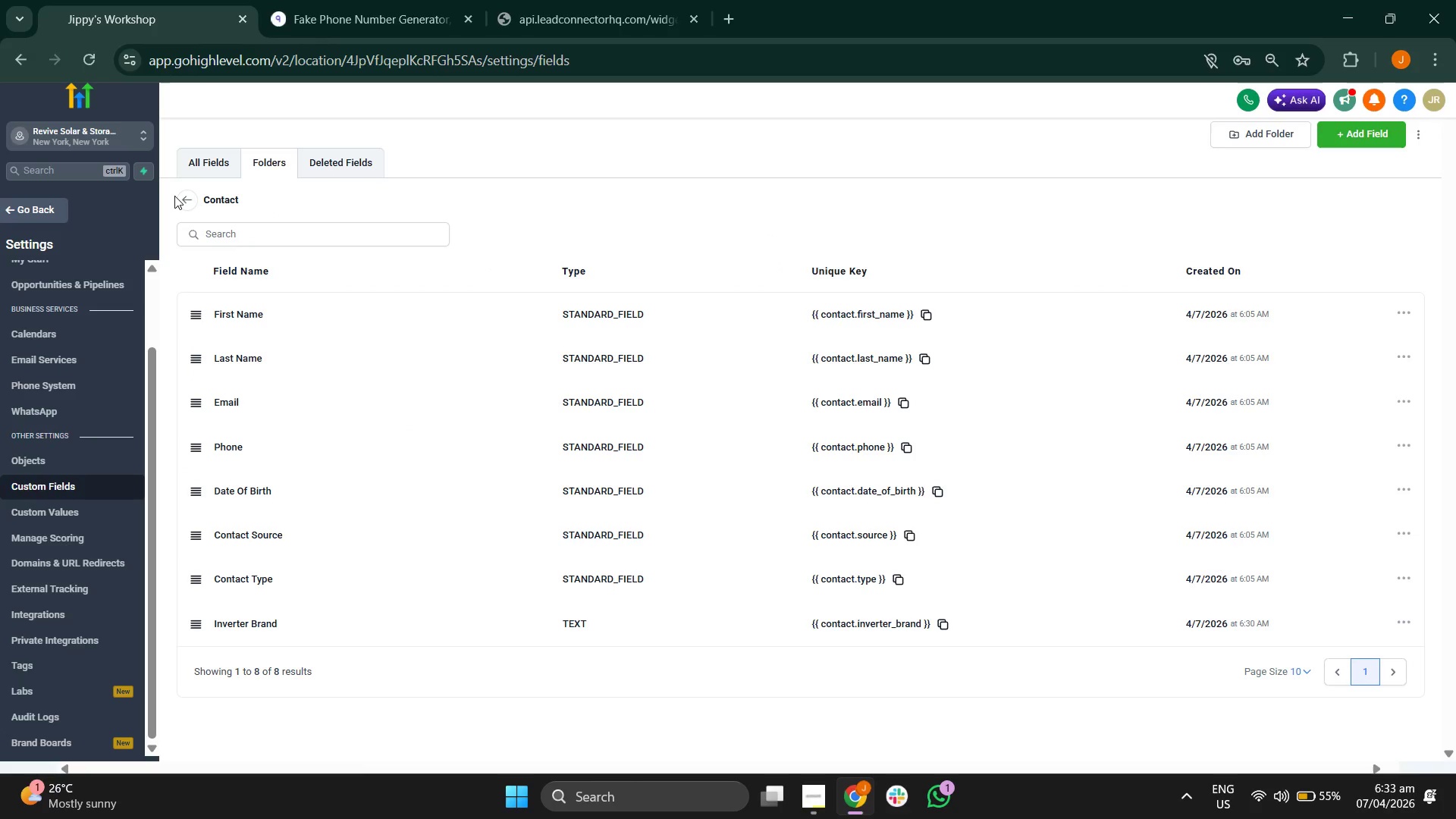 
double_click([181, 196])
 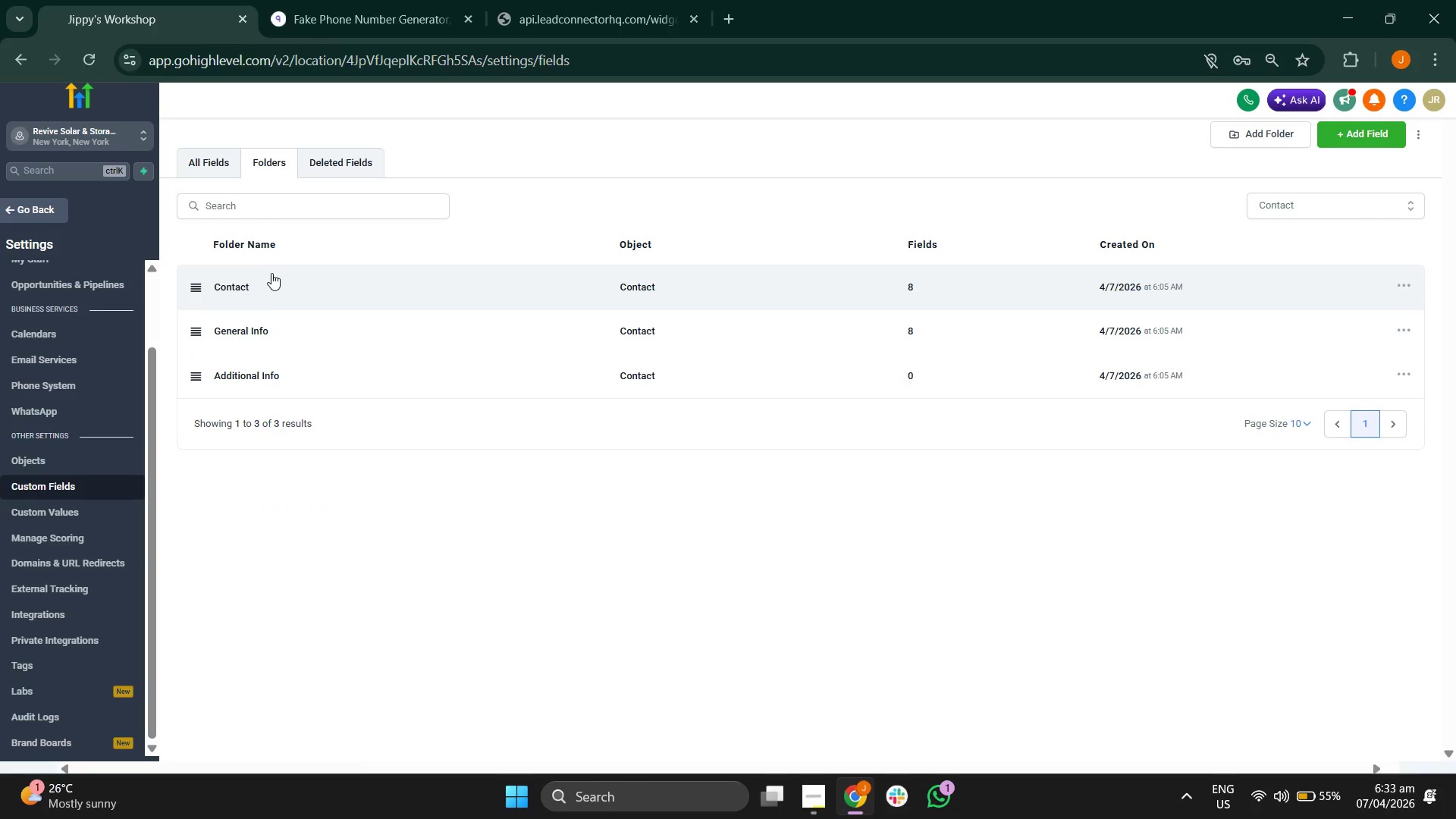 
left_click([253, 327])
 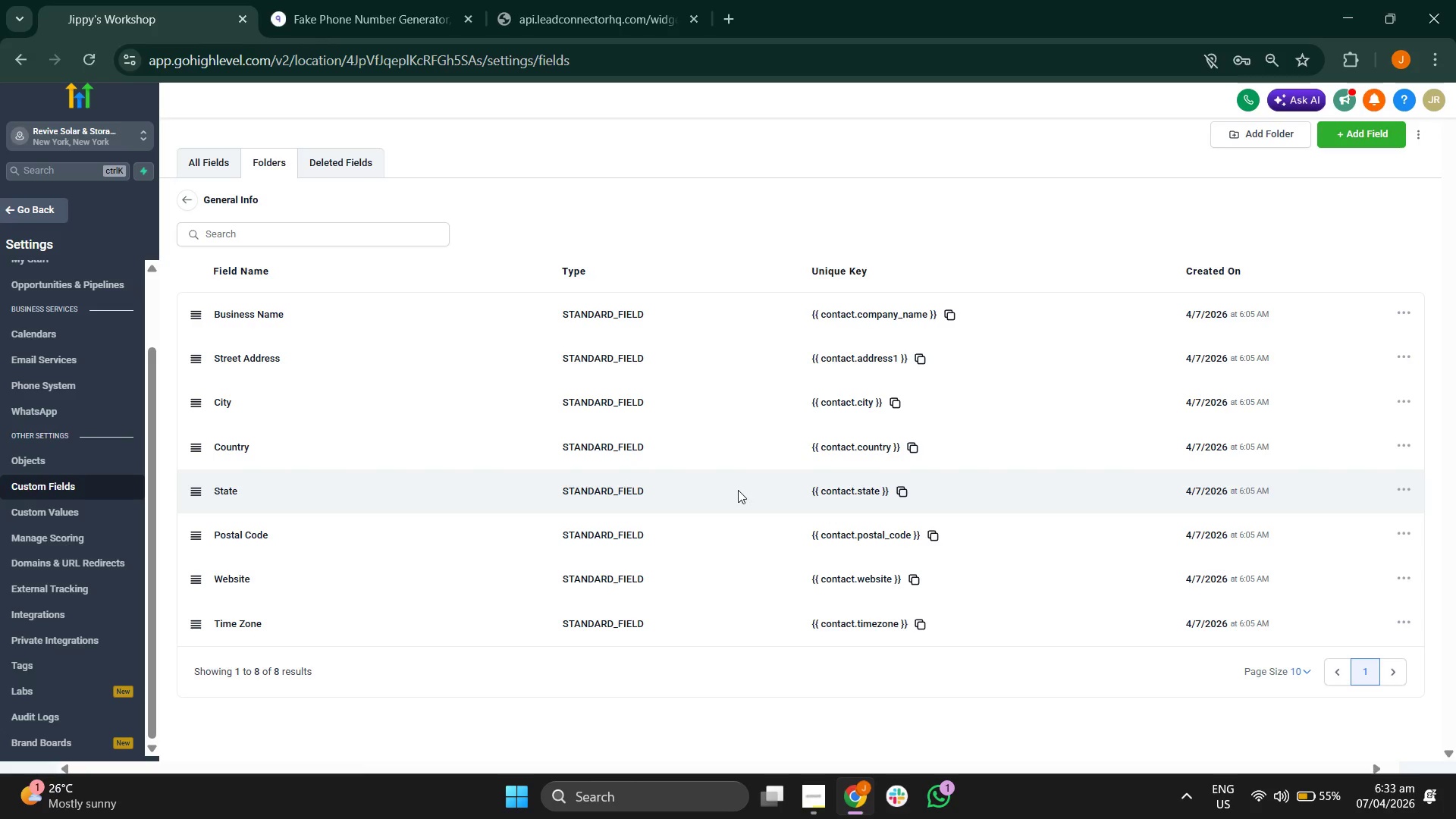 
wait(8.02)
 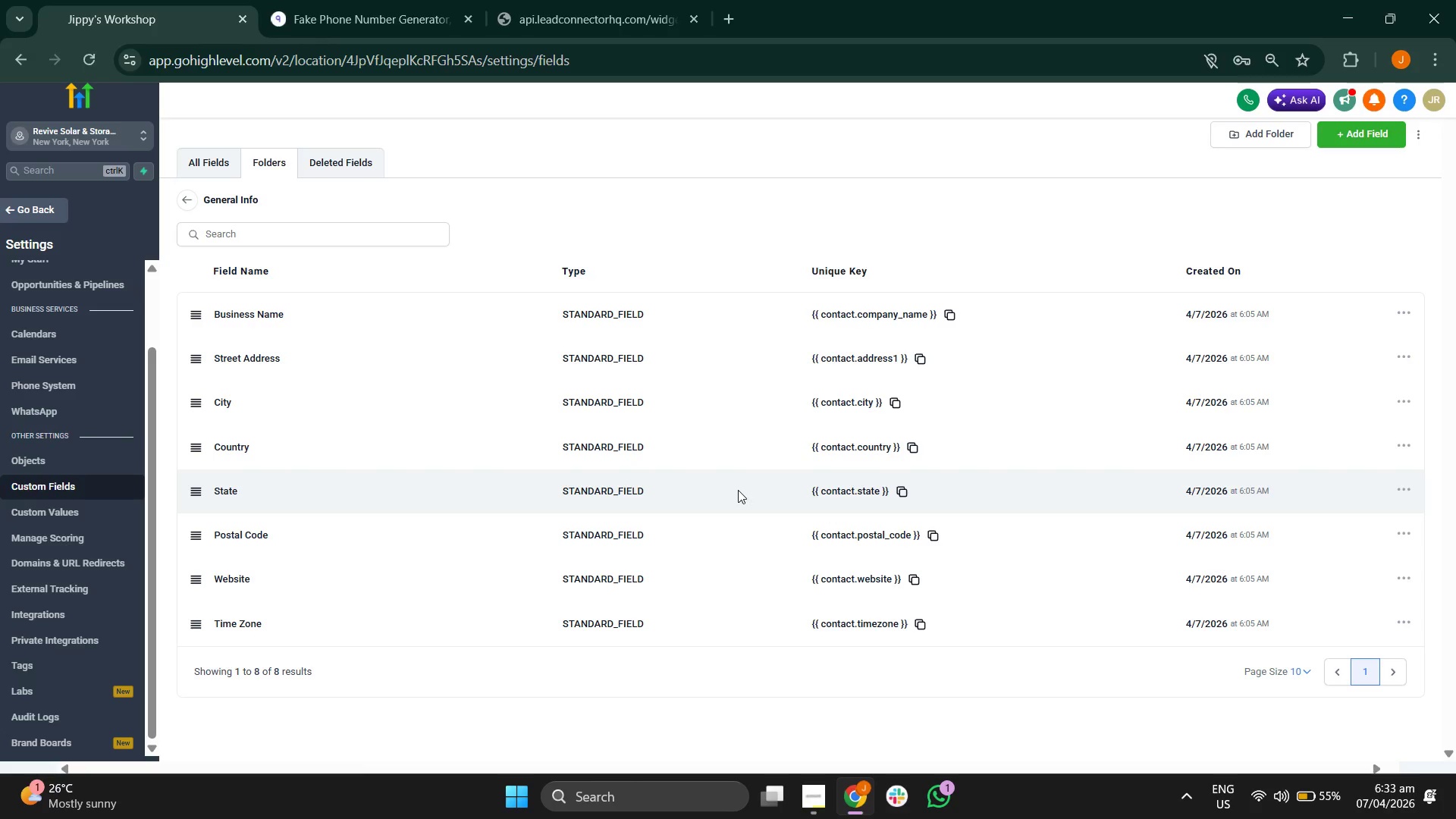 
left_click([187, 205])
 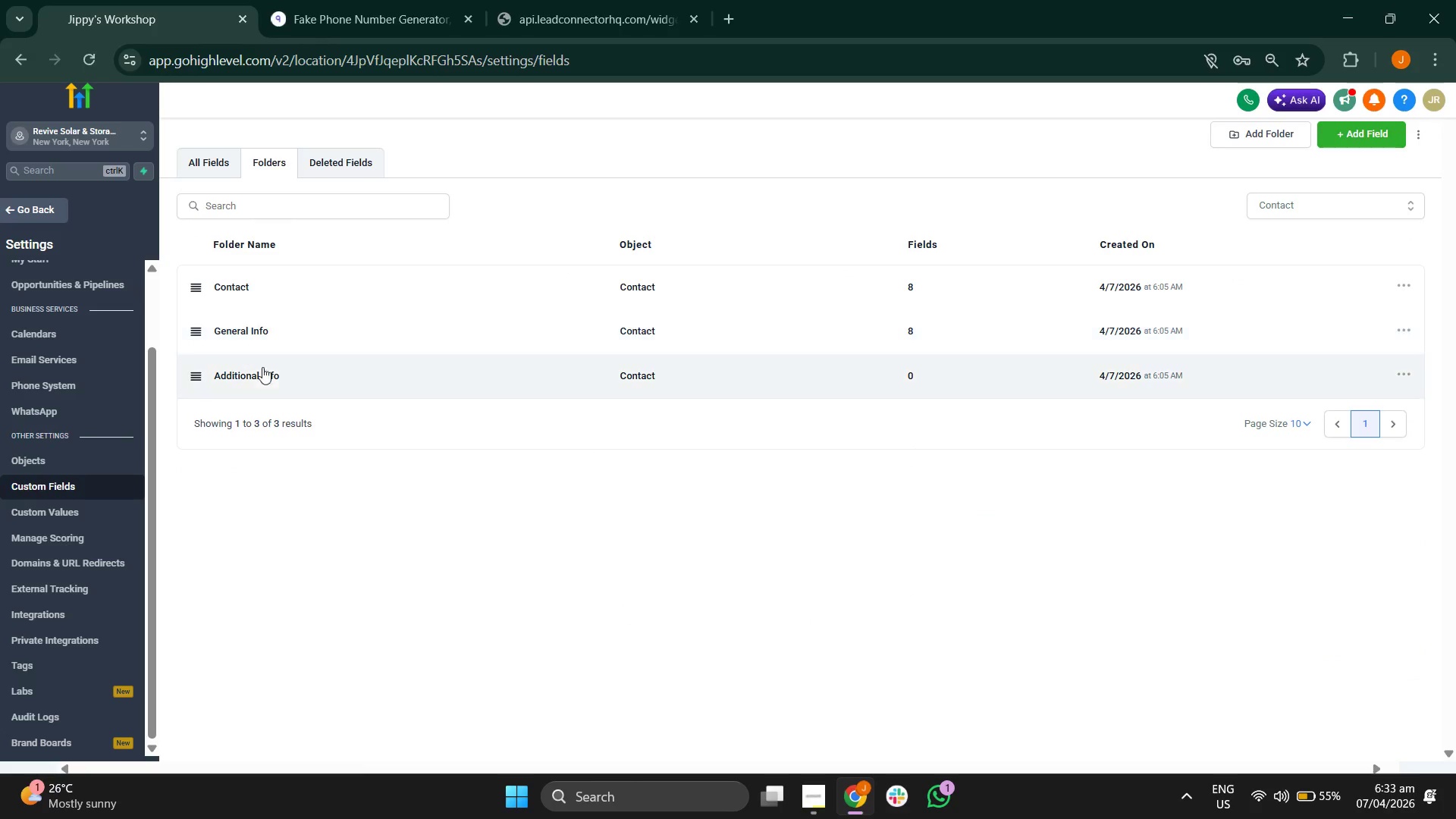 
left_click([270, 381])
 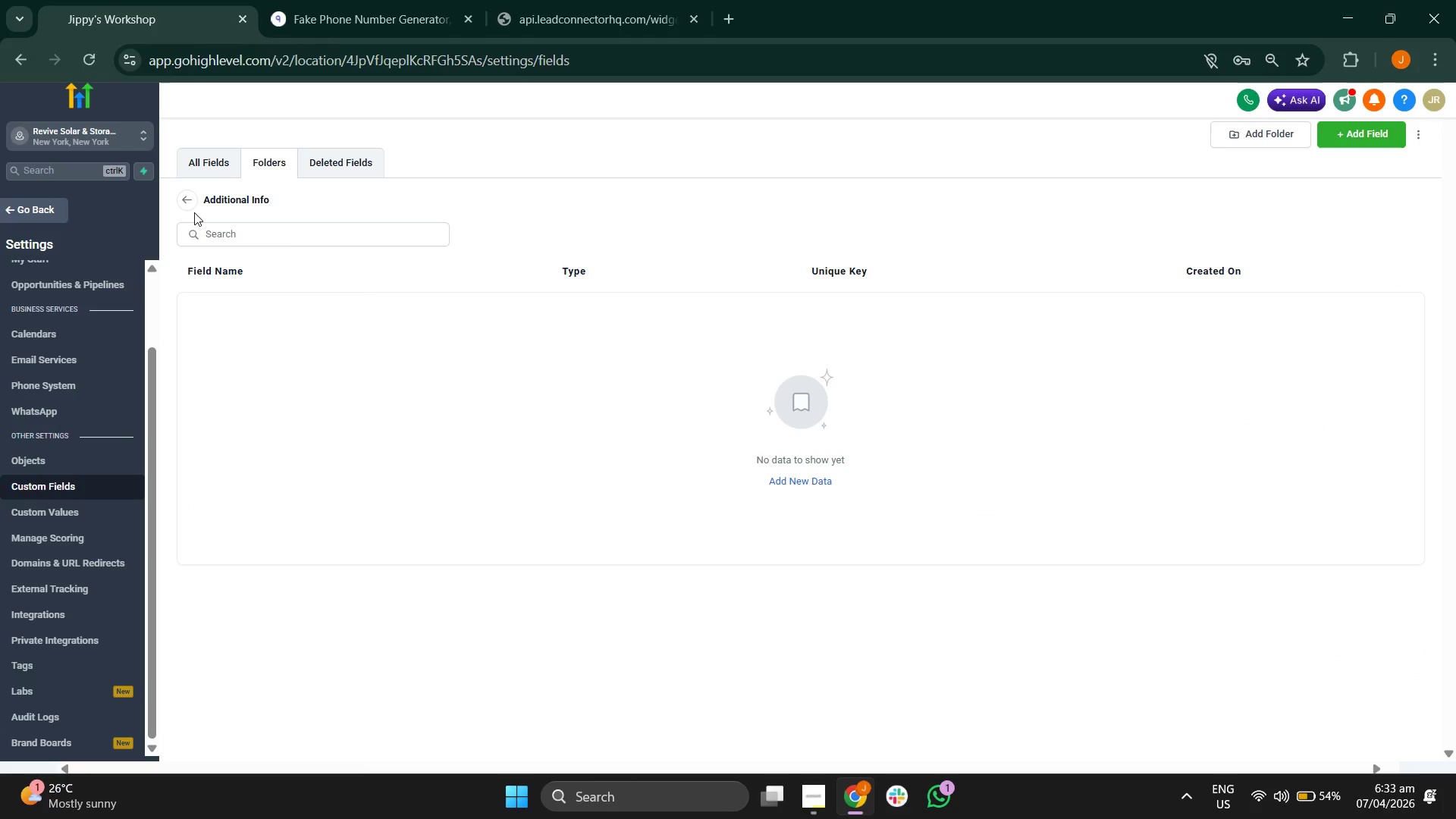 
left_click([182, 191])
 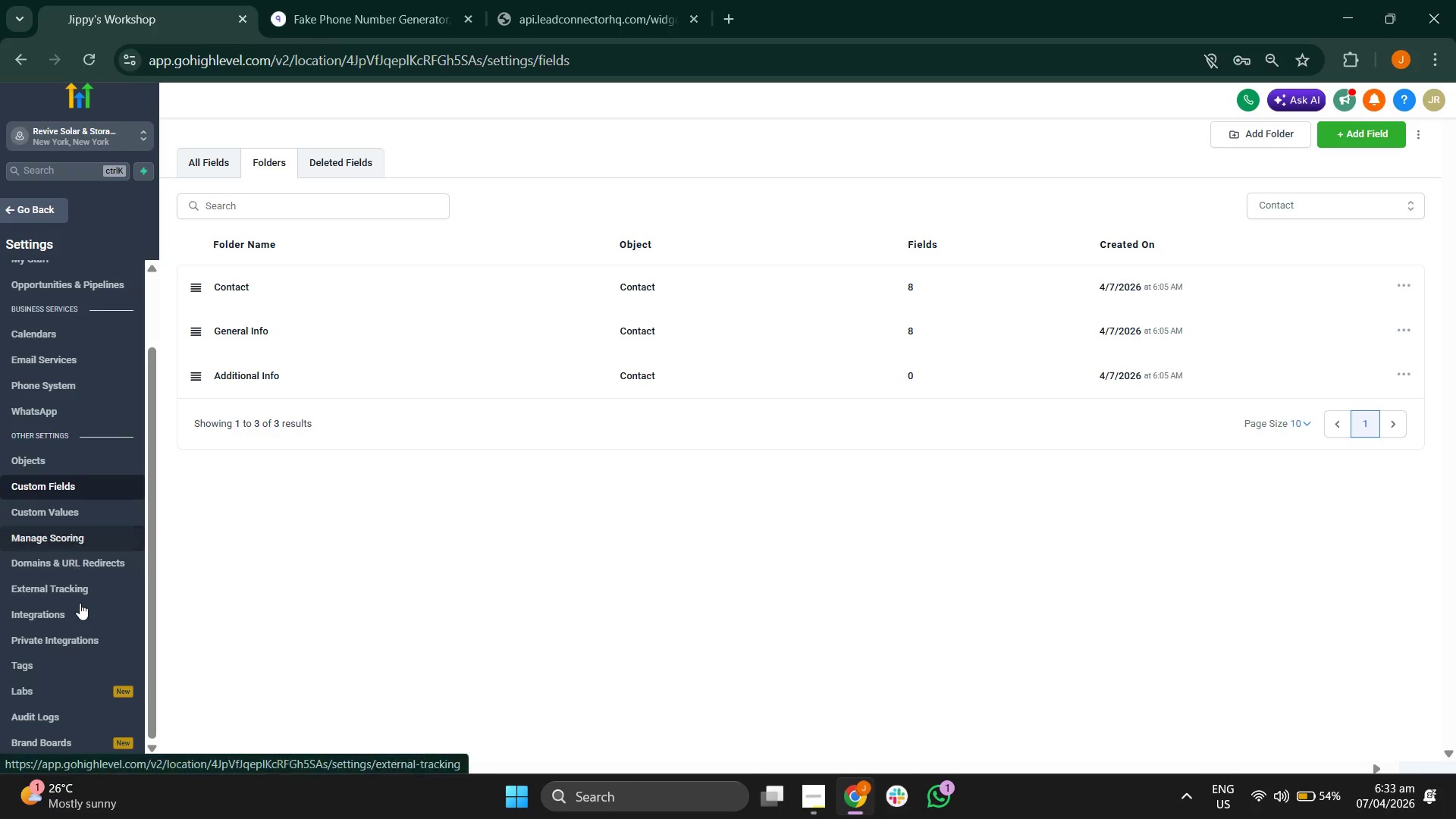 
scroll: coordinate [84, 606], scroll_direction: up, amount: 1.0
 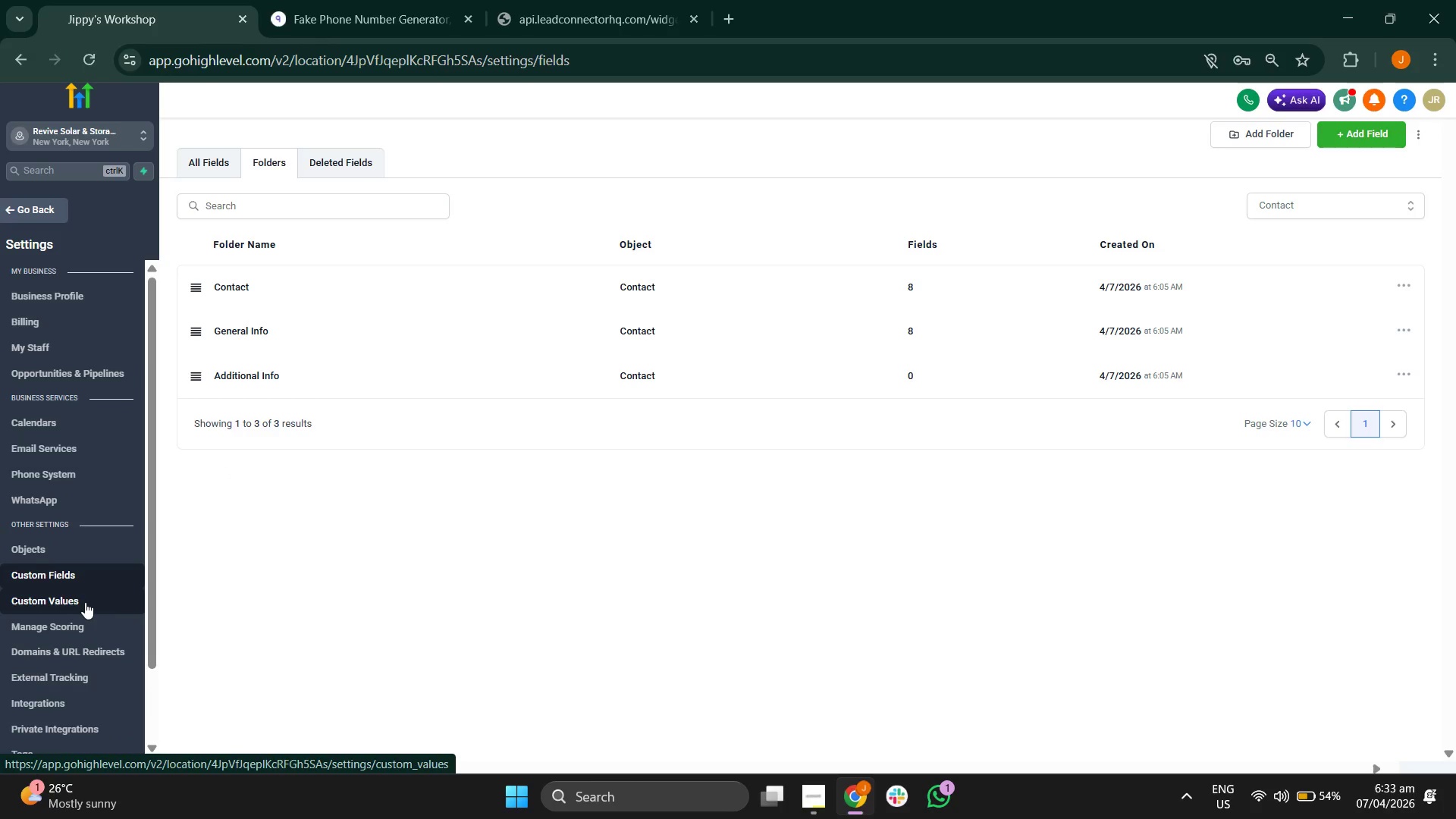 
left_click([85, 601])
 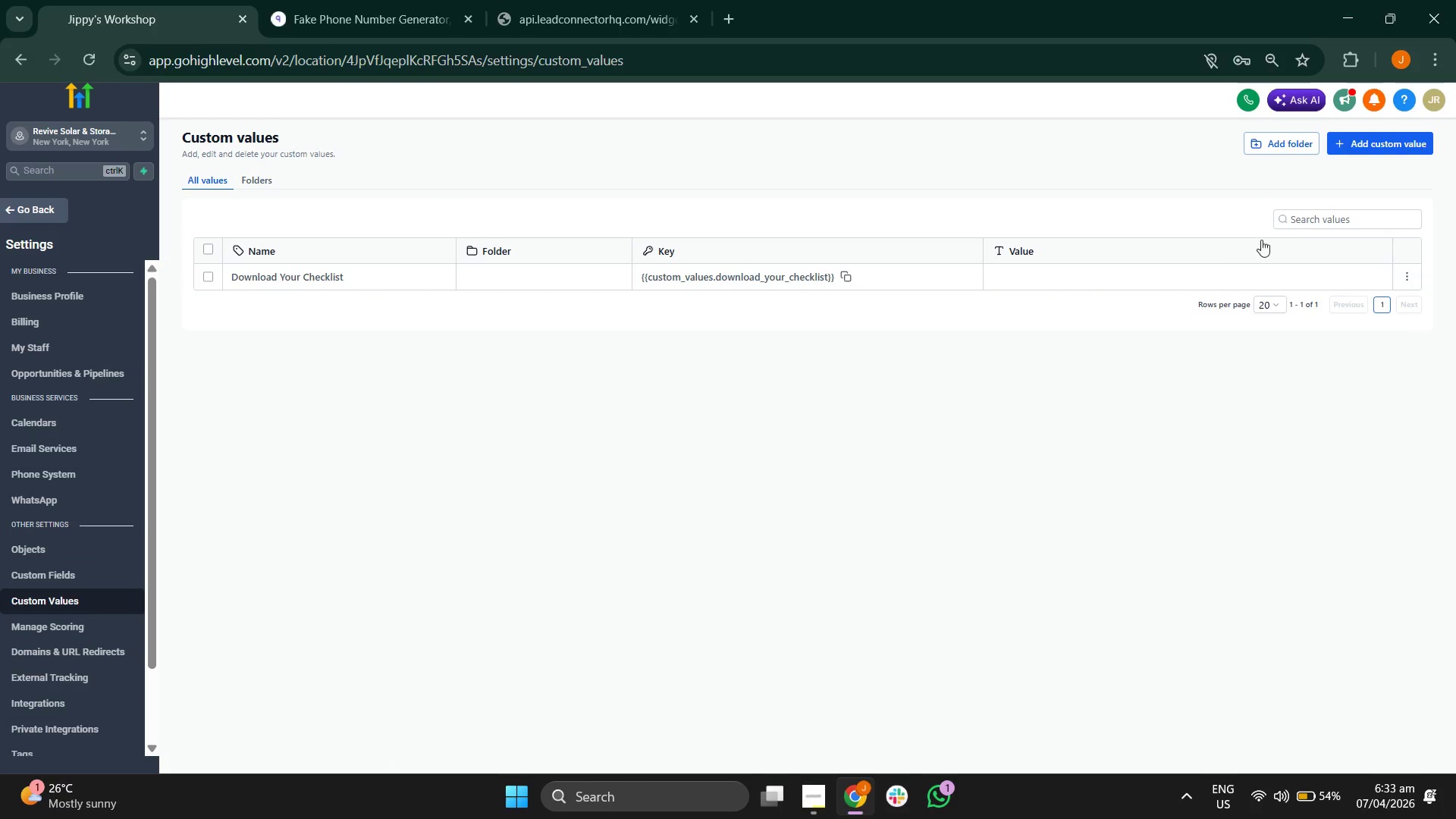 
wait(5.73)
 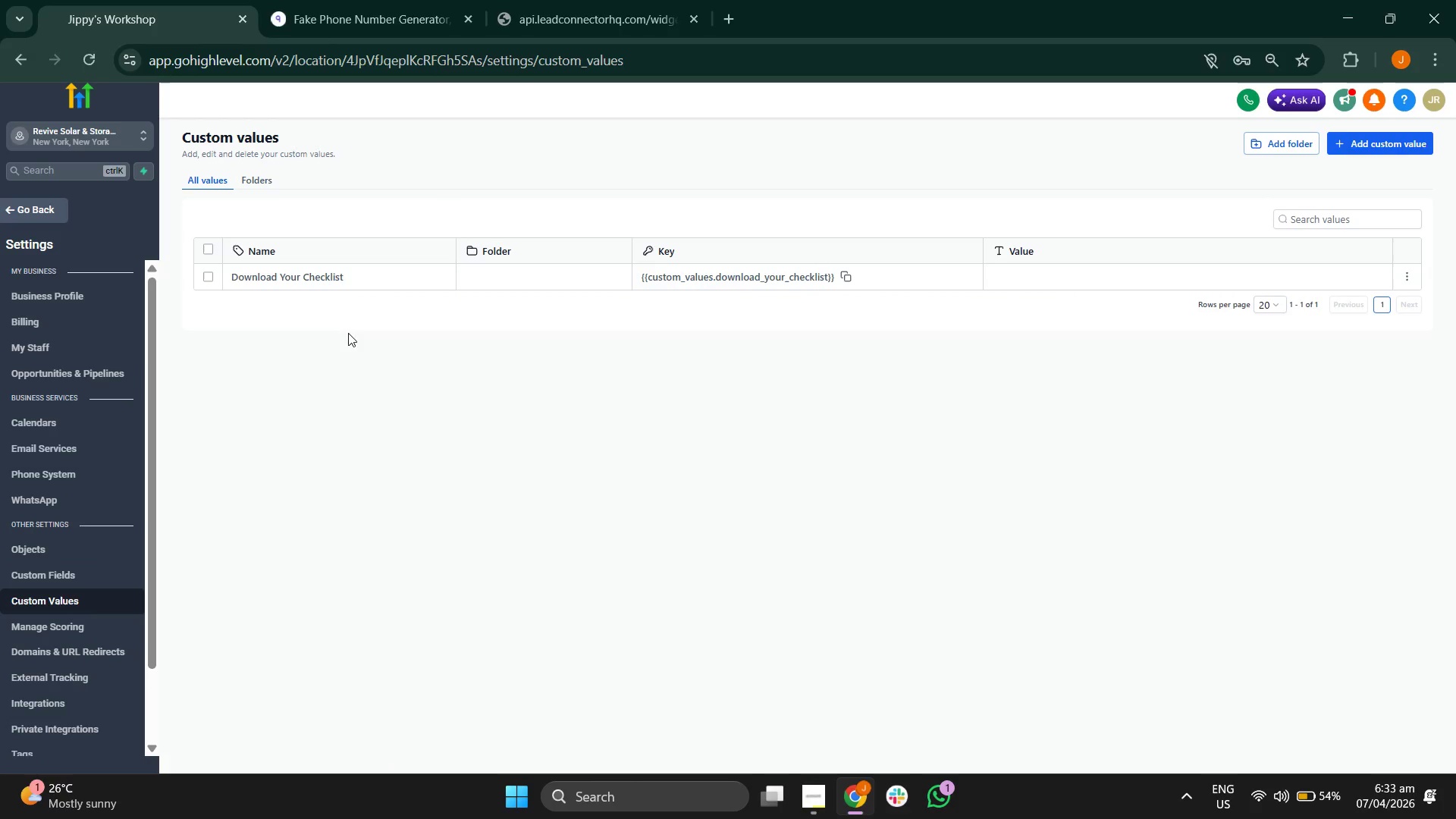 
left_click([1379, 141])
 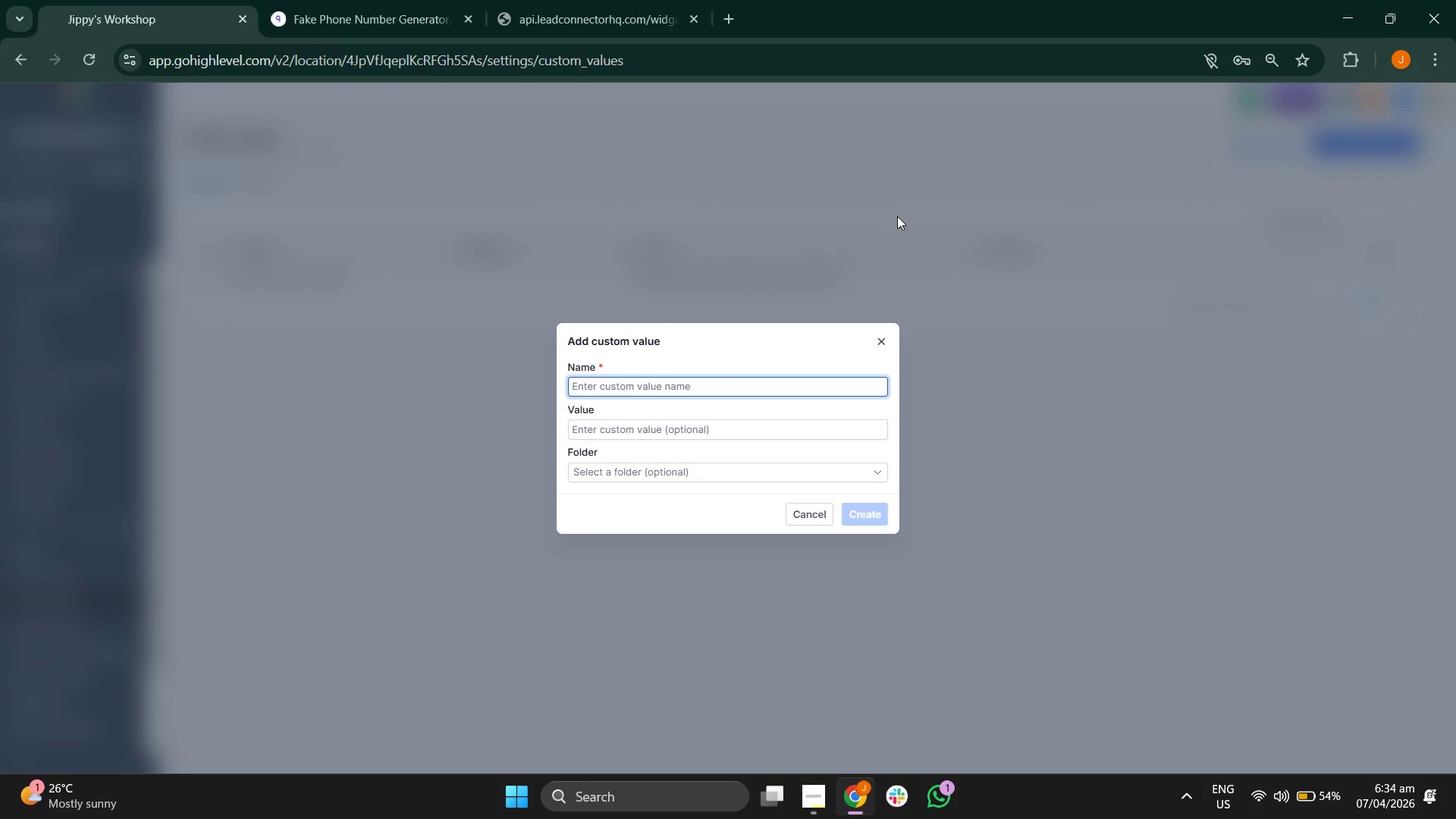 
key(CapsLock)
 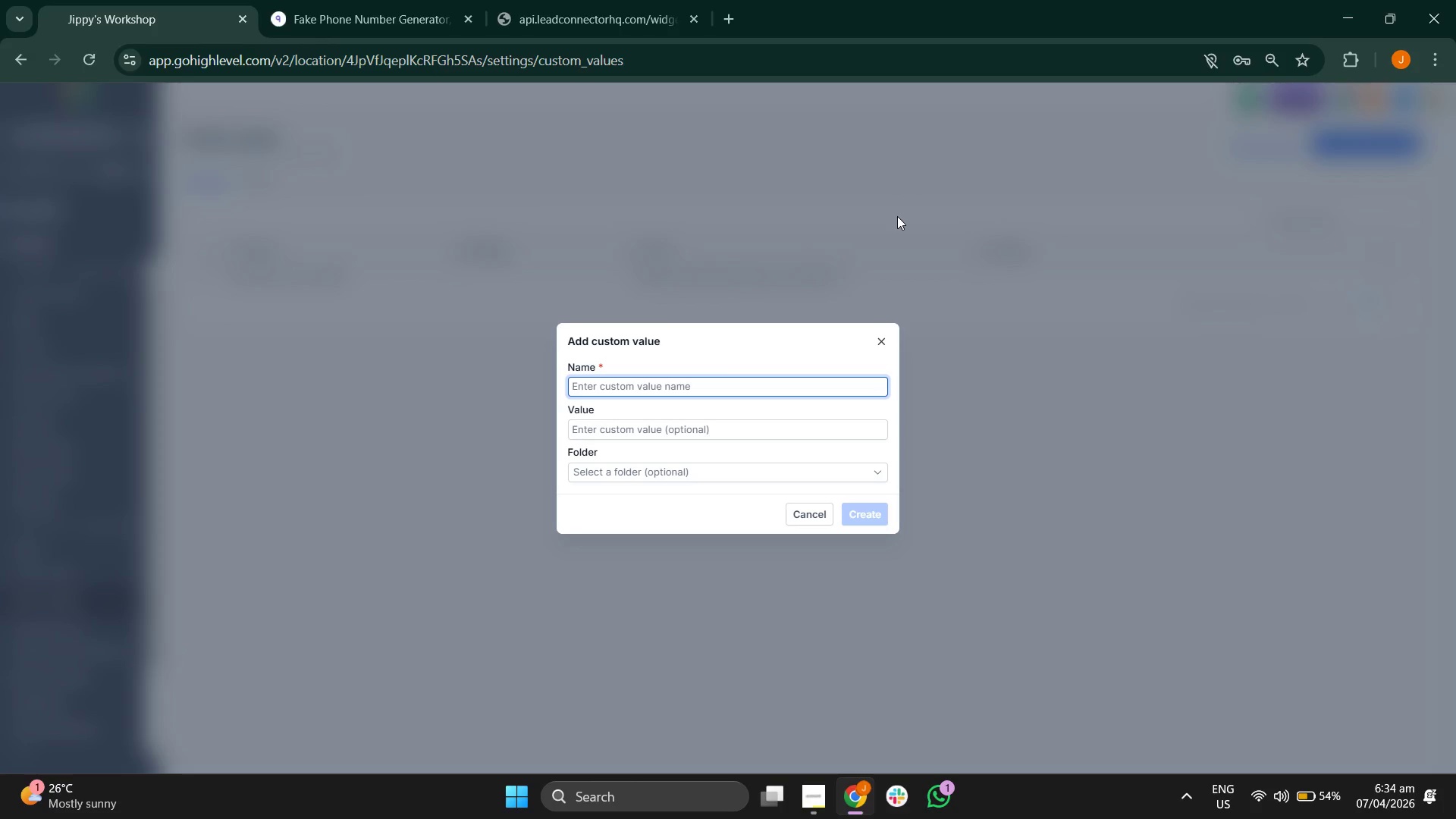 
key(F)
 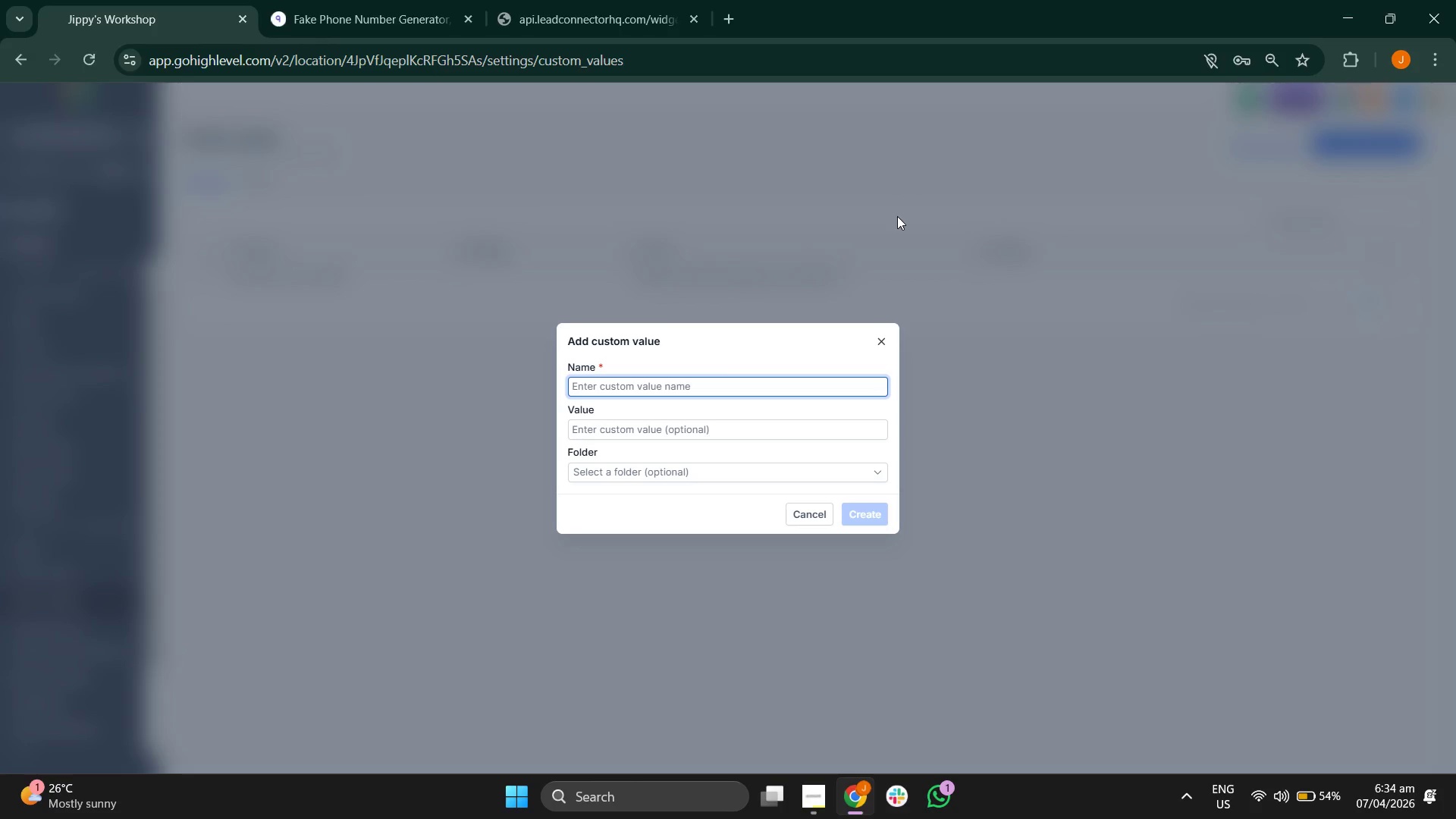 
key(CapsLock)
 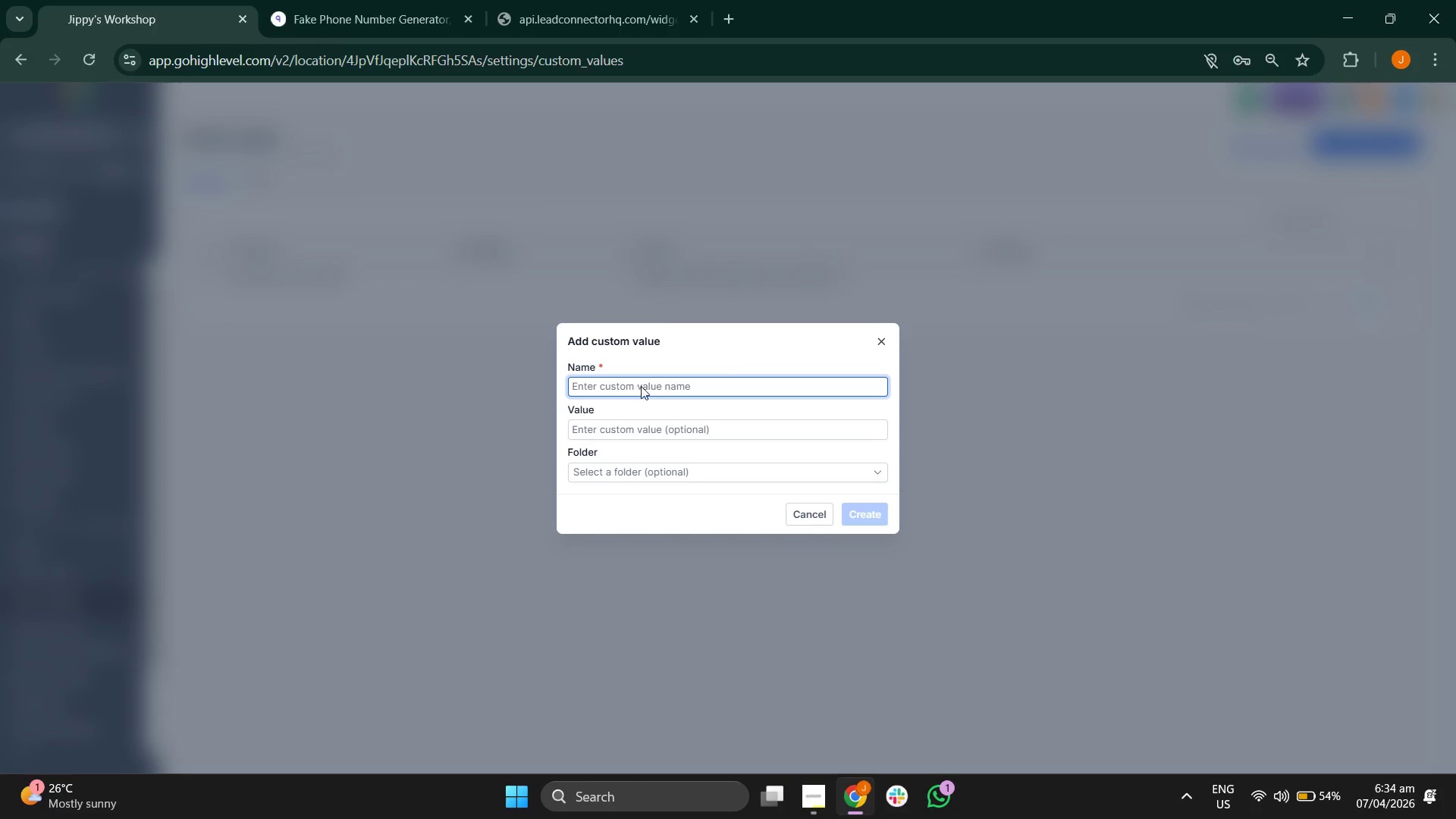 
left_click([655, 386])
 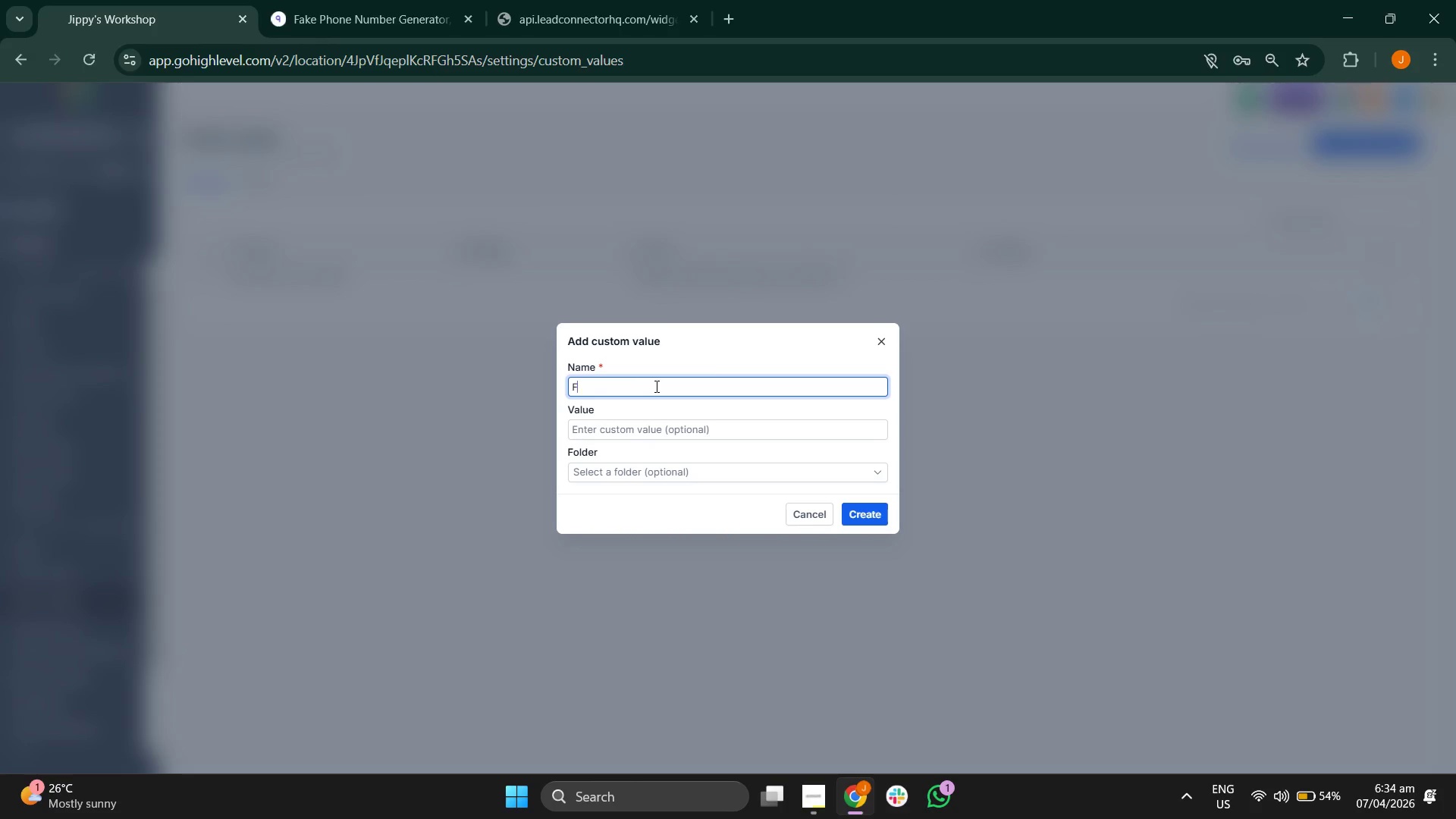 
type(ree)
 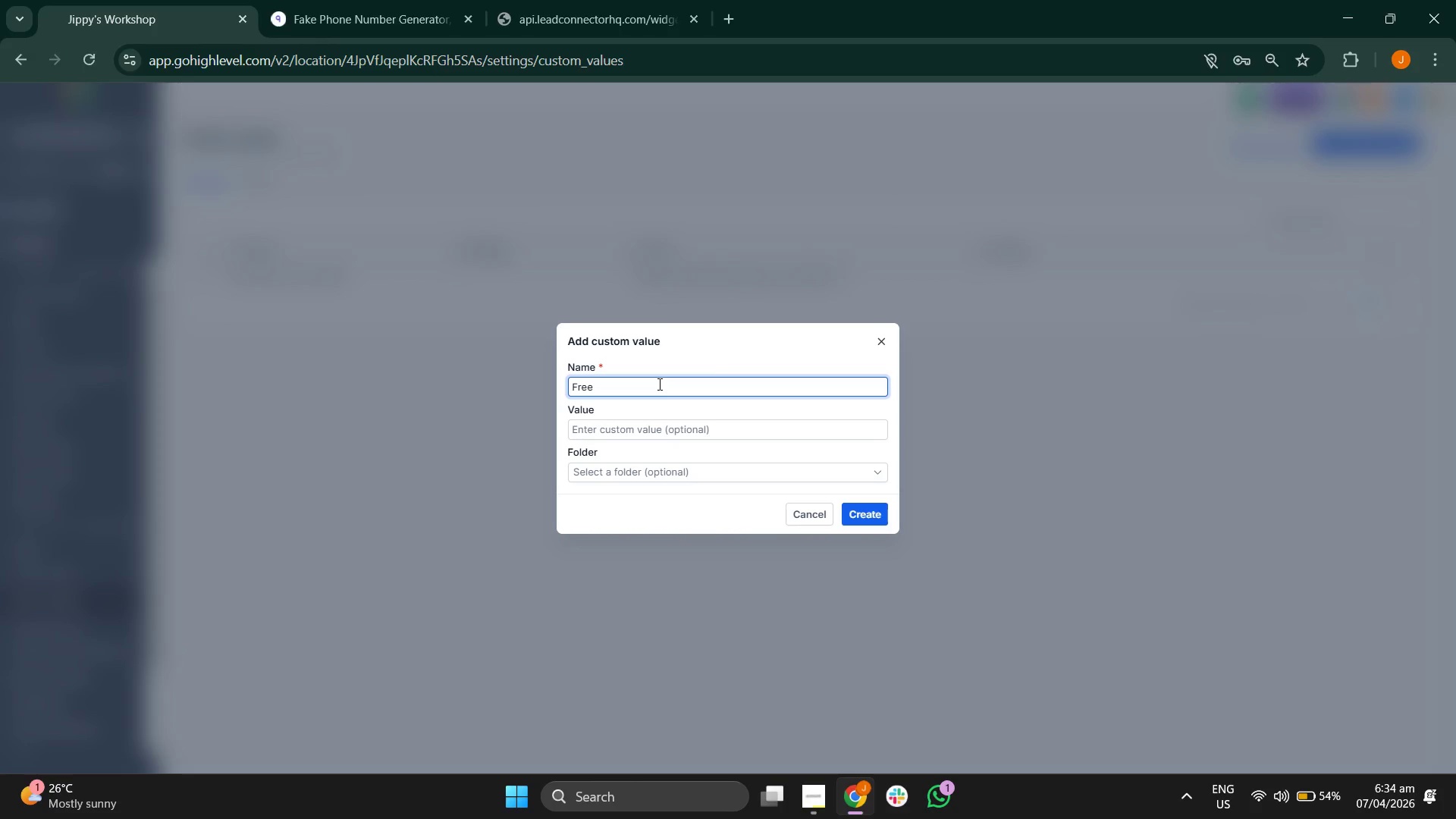 
type(2 )
key(Backspace)
key(Backspace)
type( 23)
key(Backspace)
key(Backspace)
type(12i)
key(Backspace)
type(-Point Sy)
 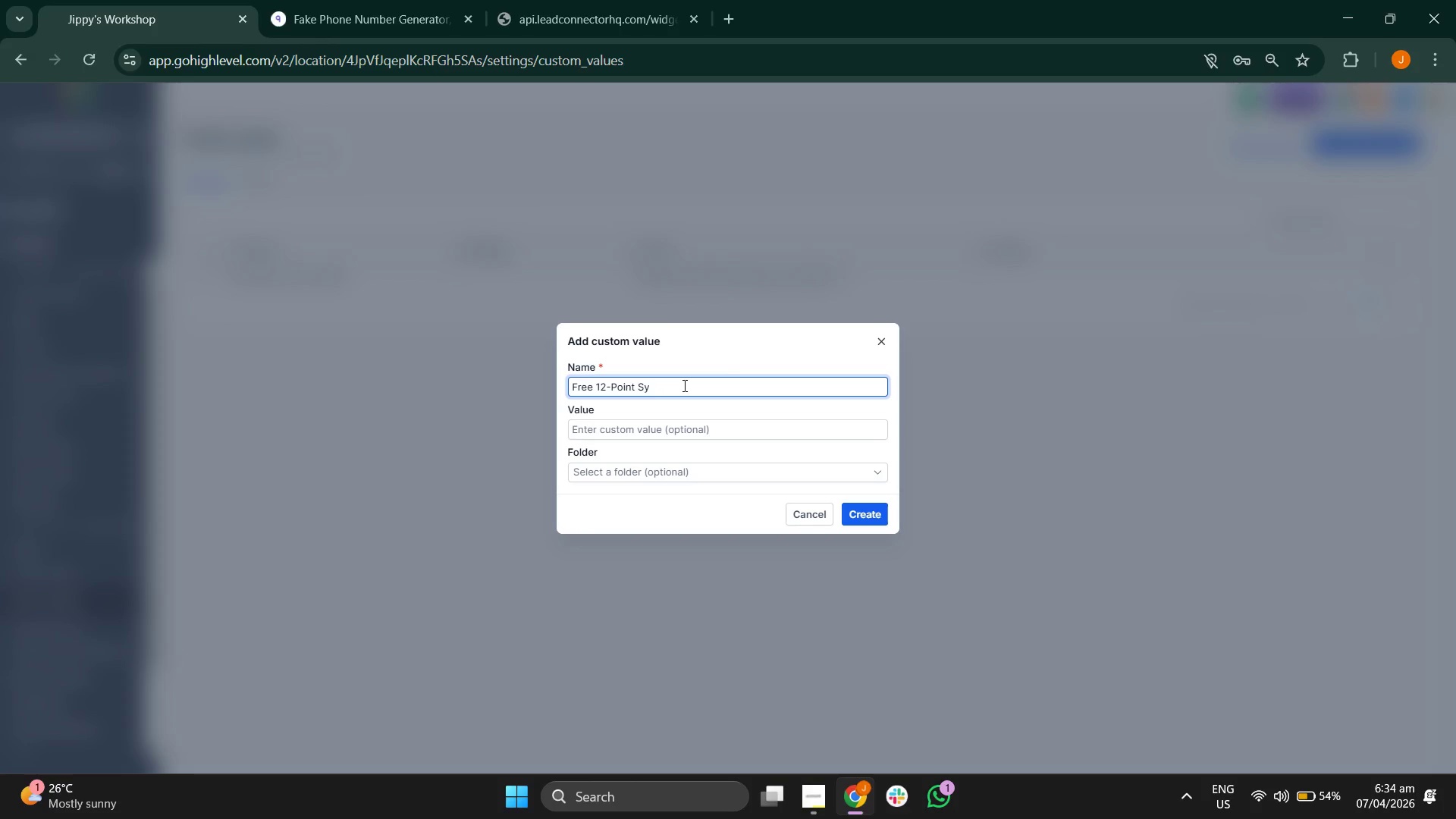 
type(stem Audi)
 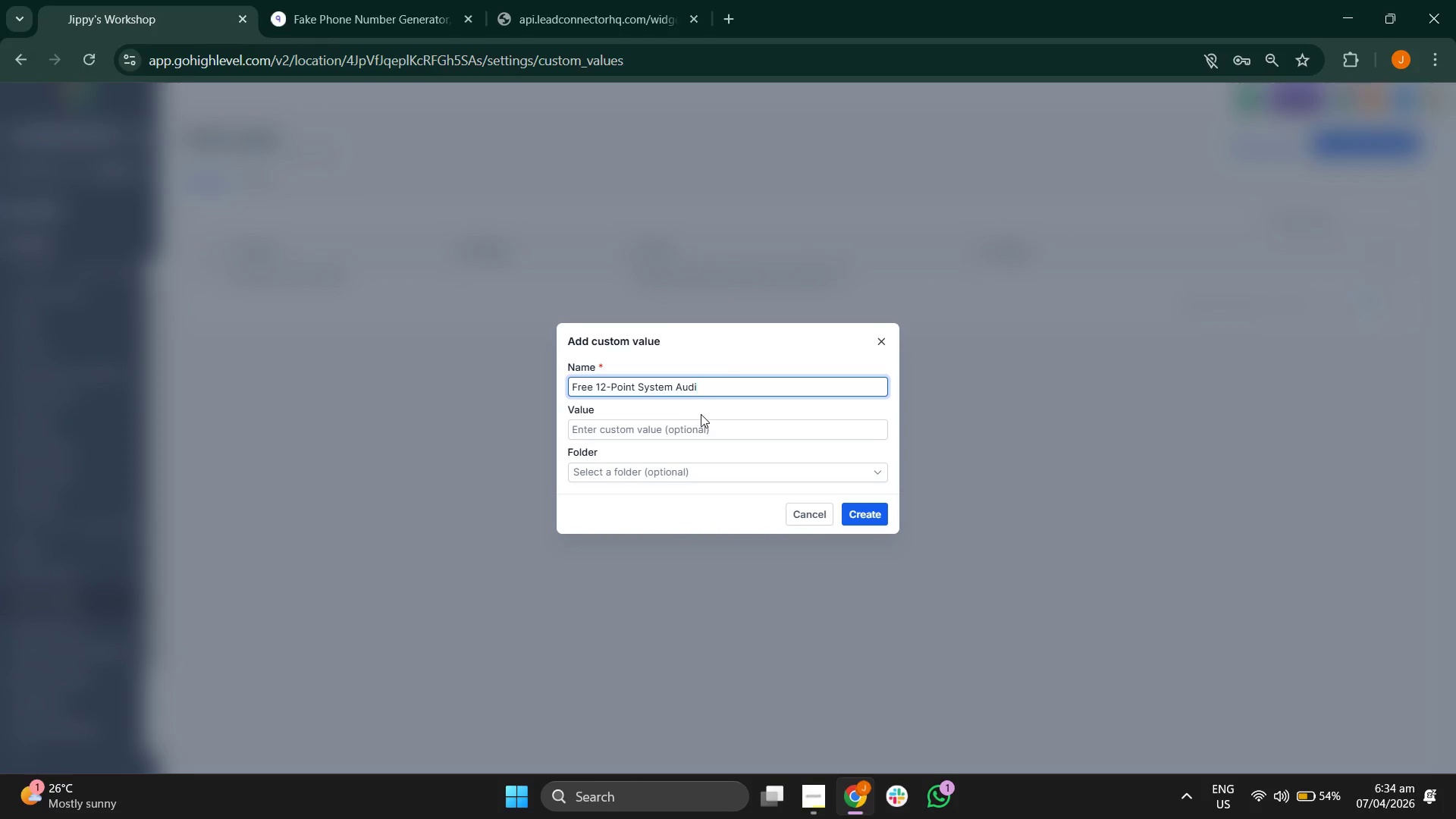 
key(T)
 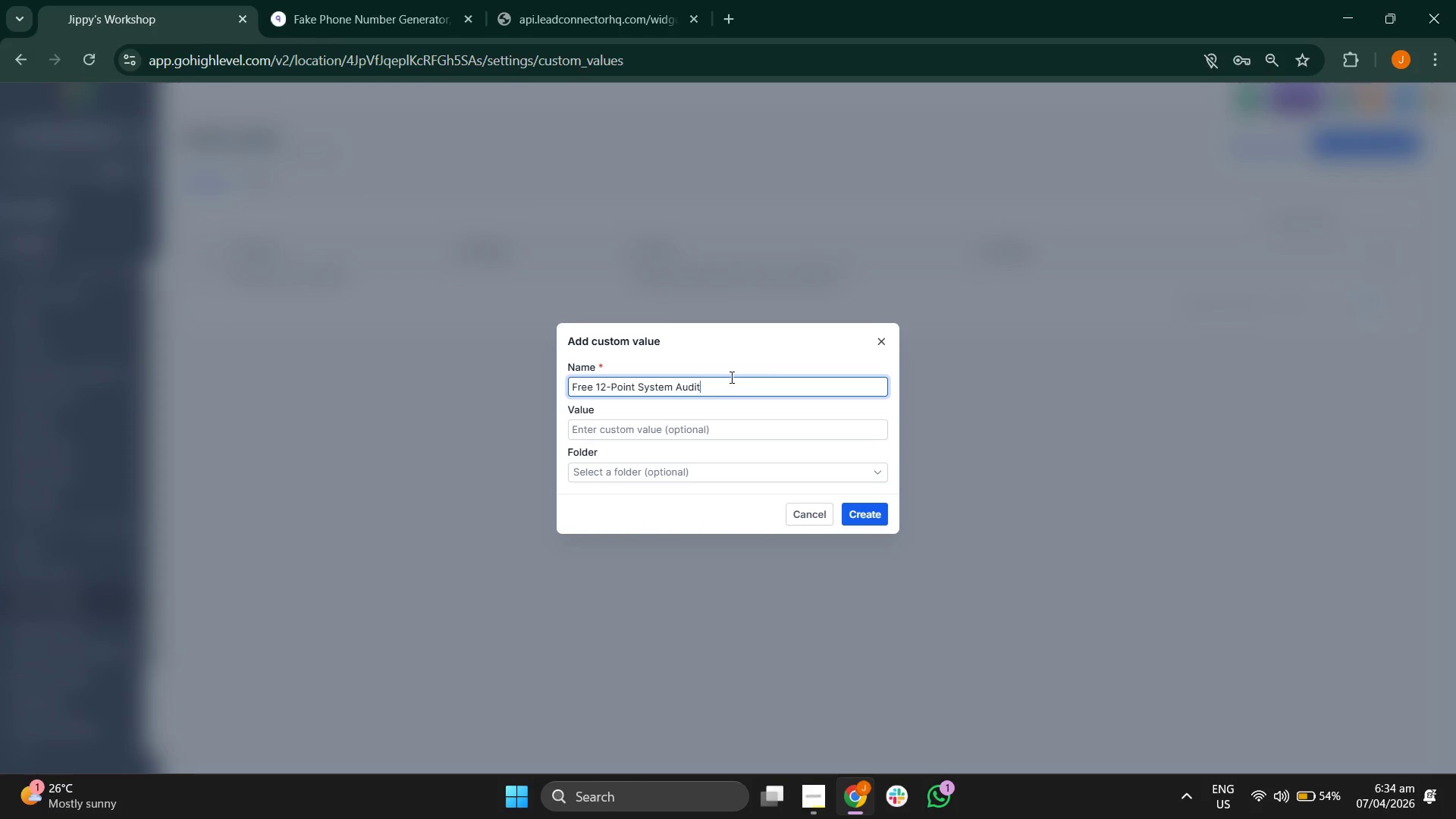 
left_click([732, 373])
 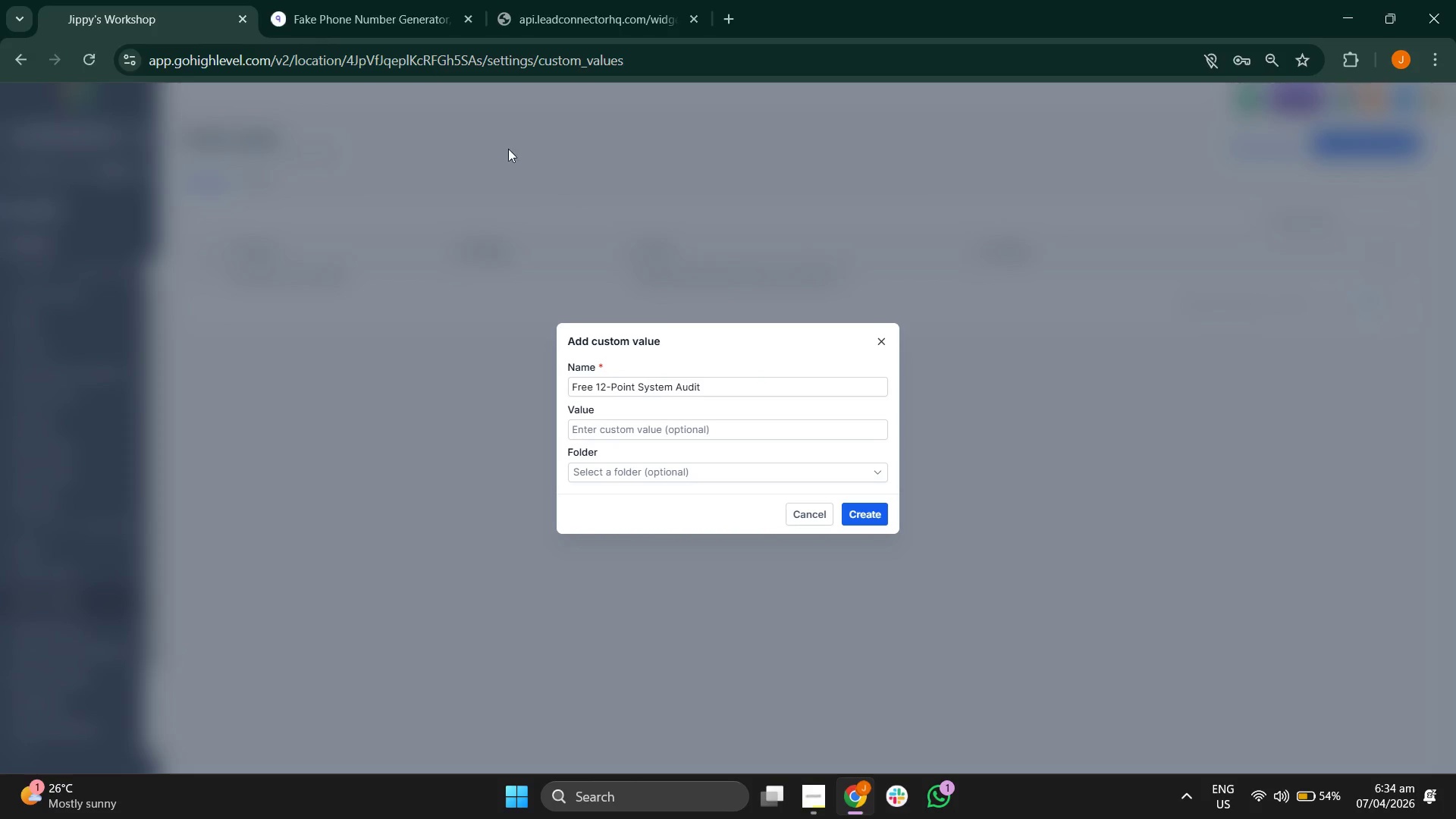 
left_click([591, 0])
 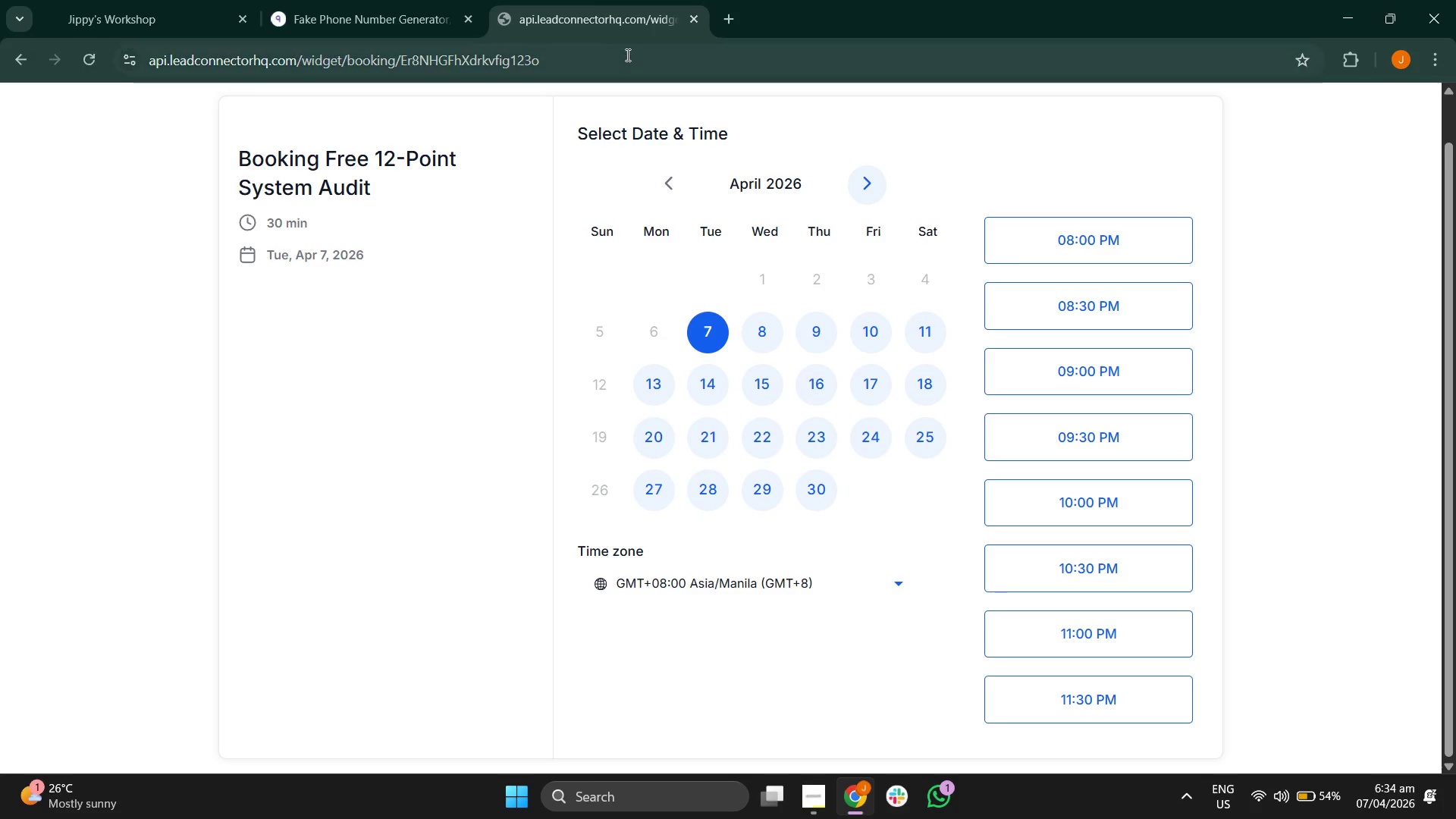 
left_click([631, 61])
 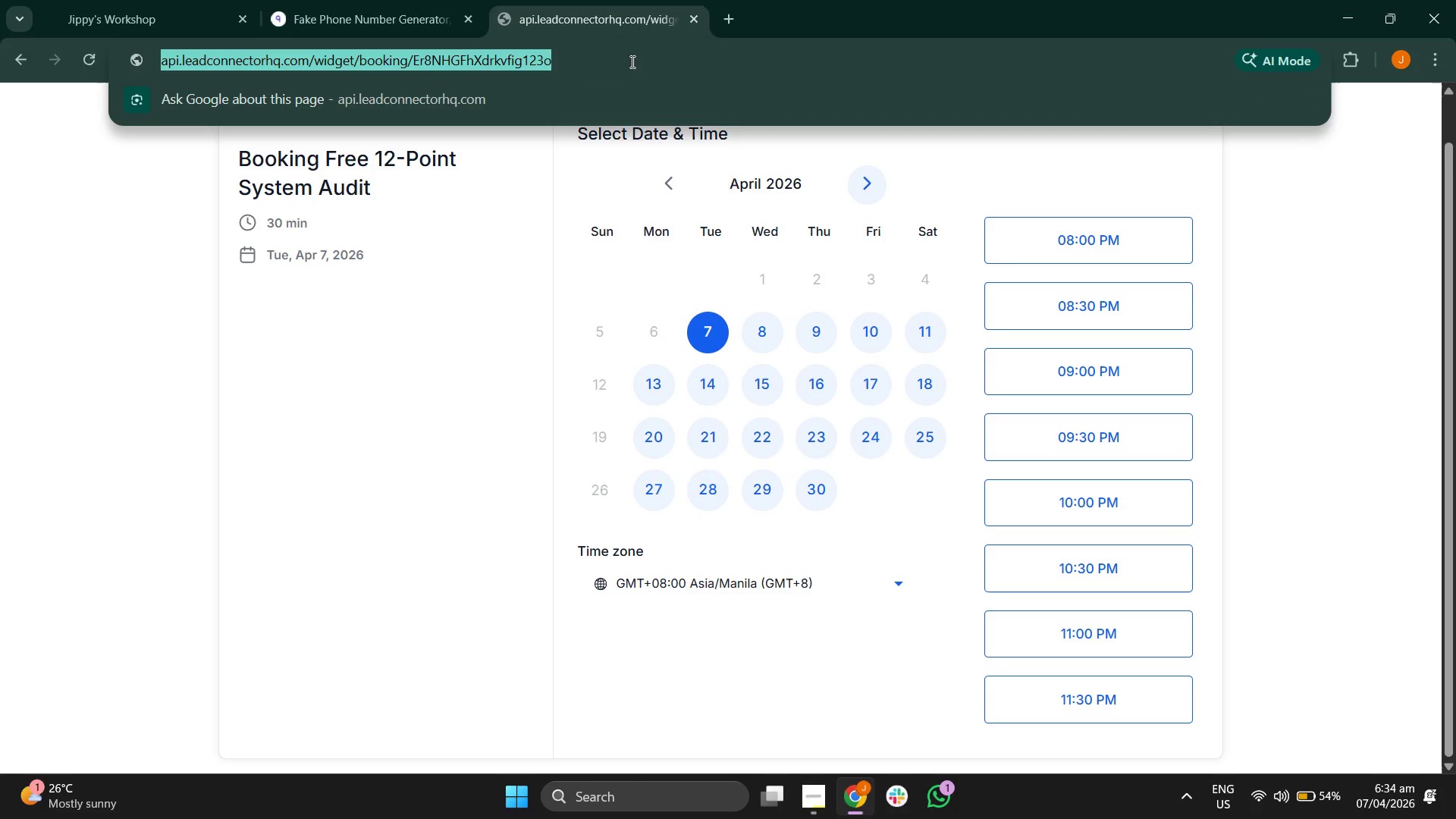 
key(Control+C)
 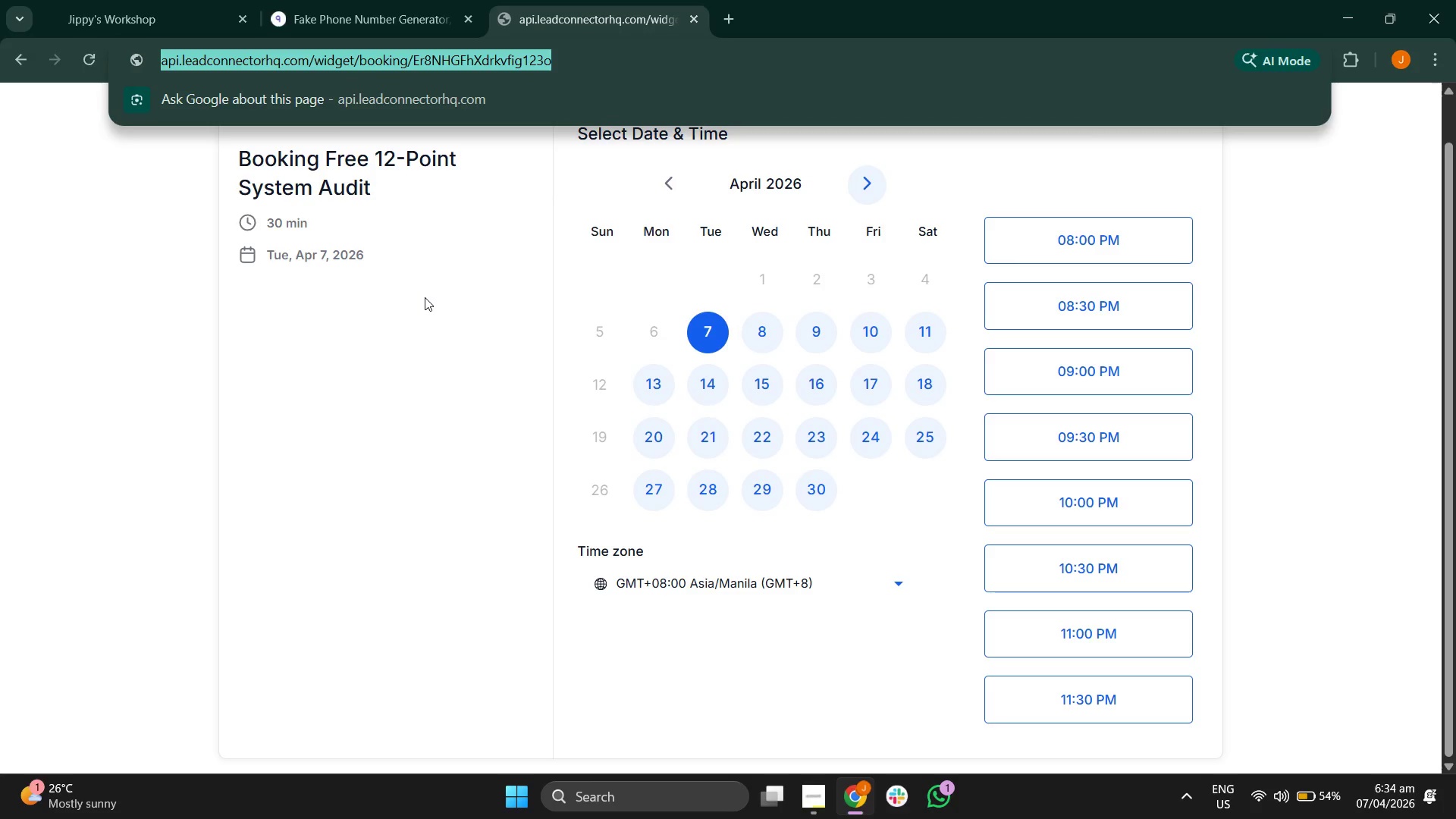 
left_click([174, 0])
 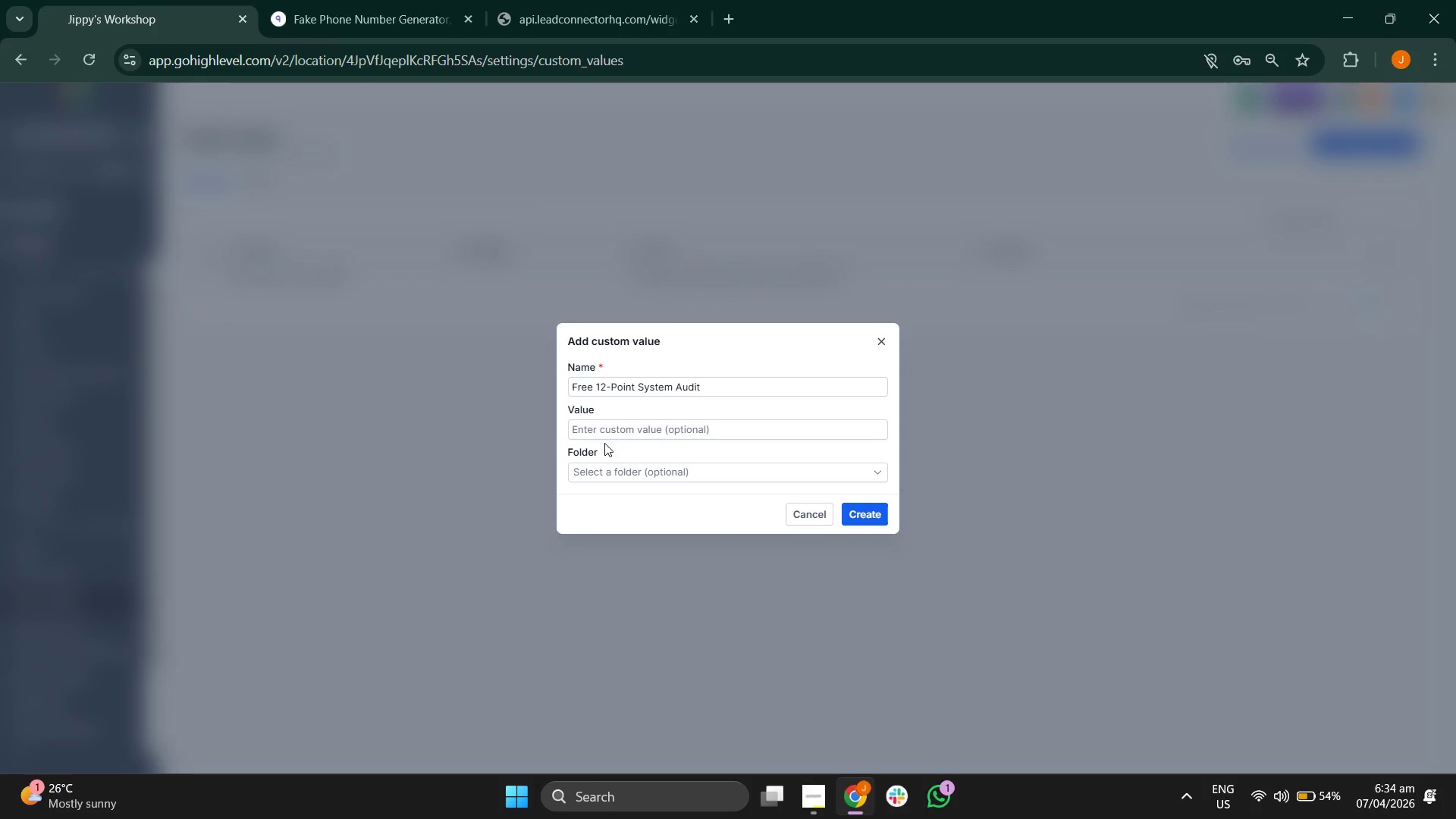 
left_click([619, 433])
 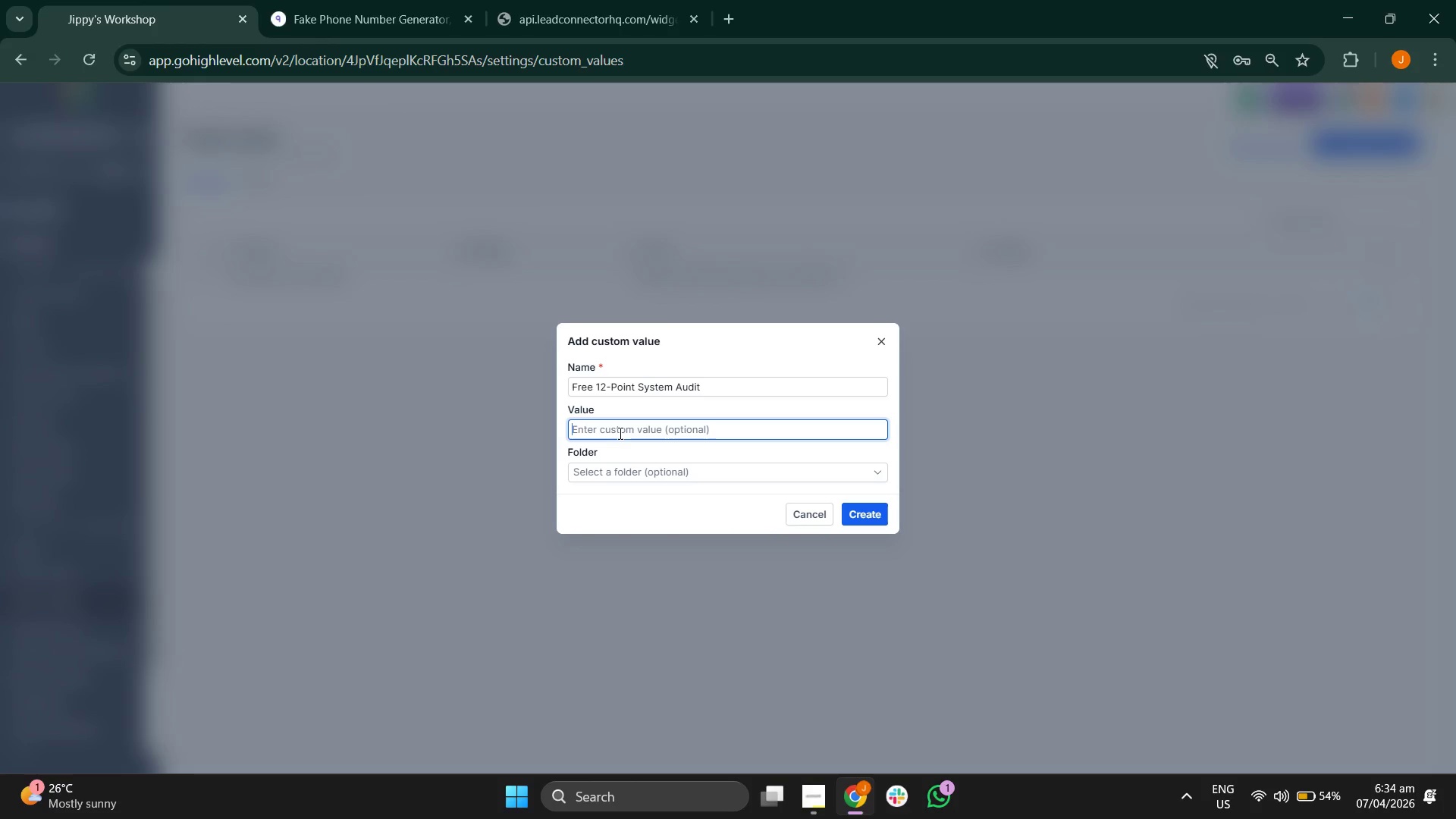 
key(Control+V)
 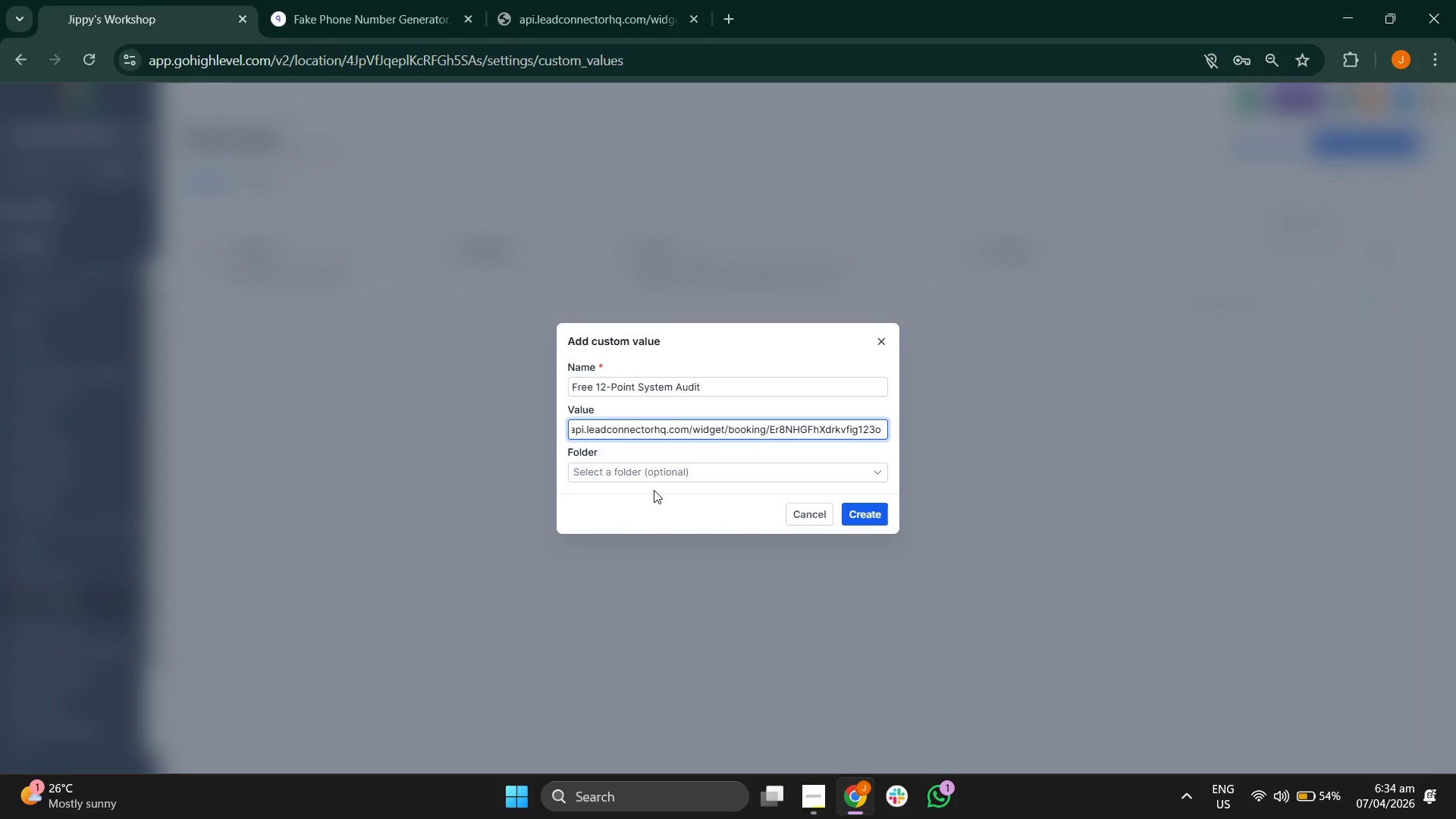 
left_click([655, 490])
 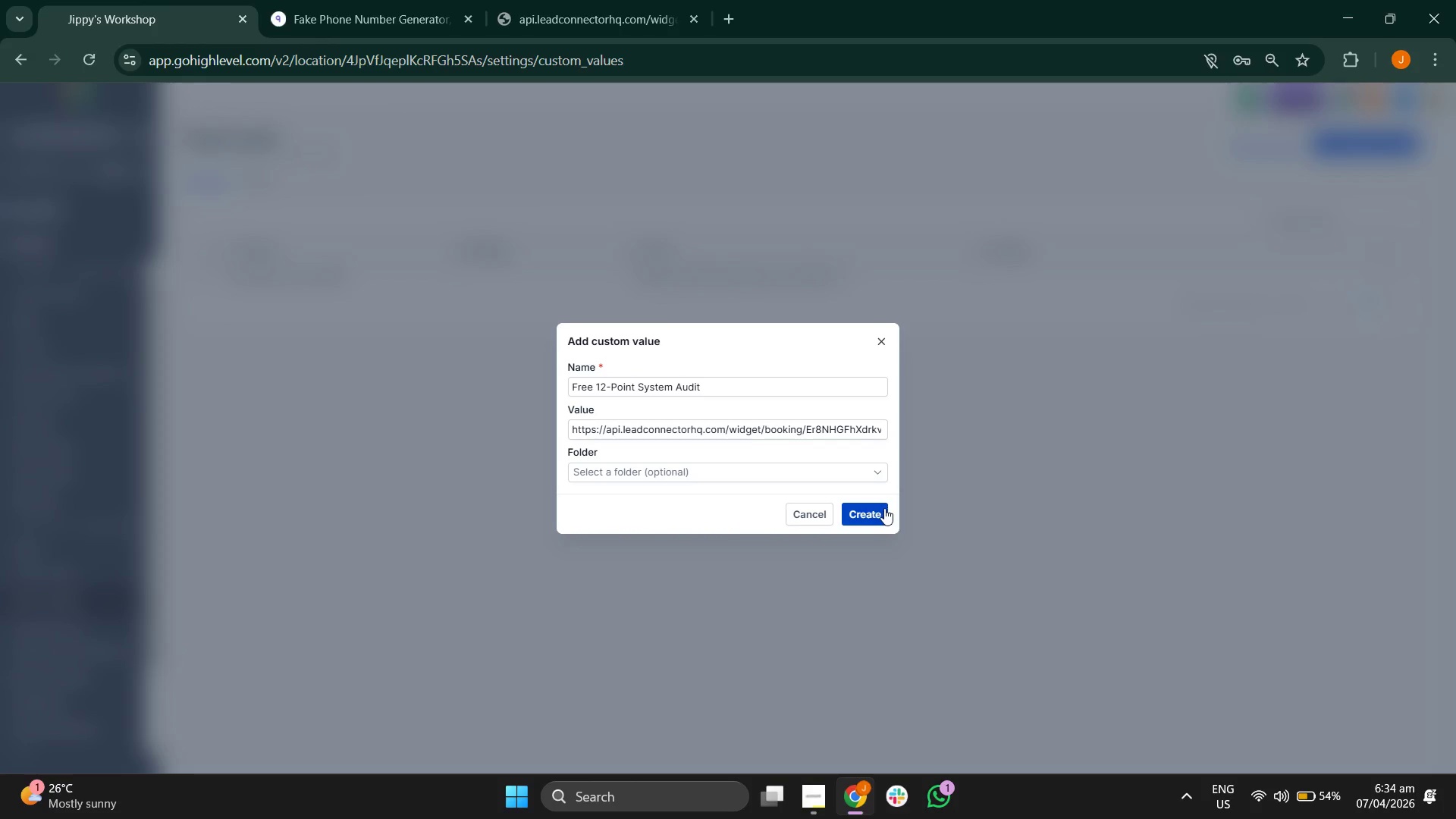 
left_click([879, 508])
 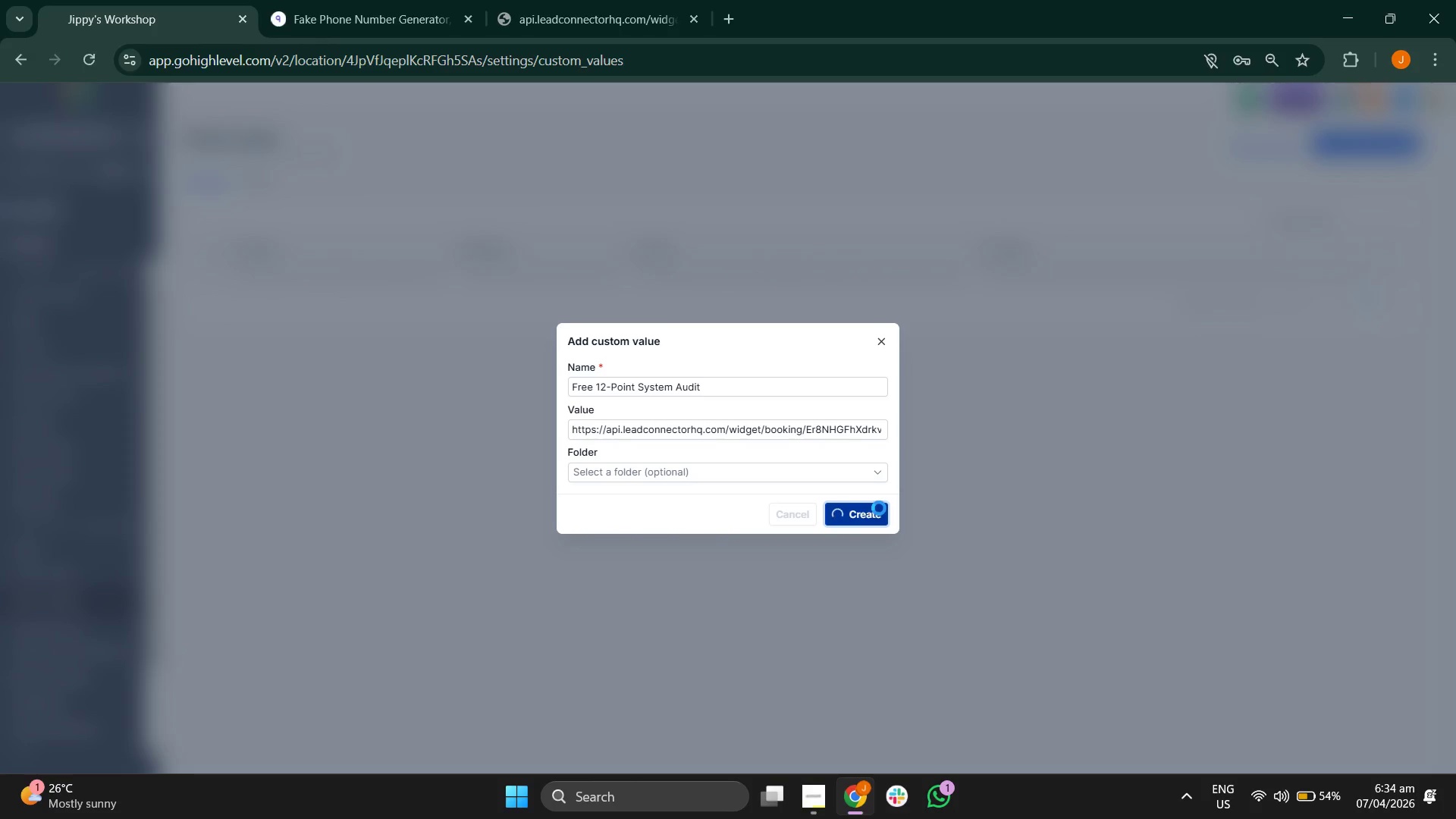 
wait(10.62)
 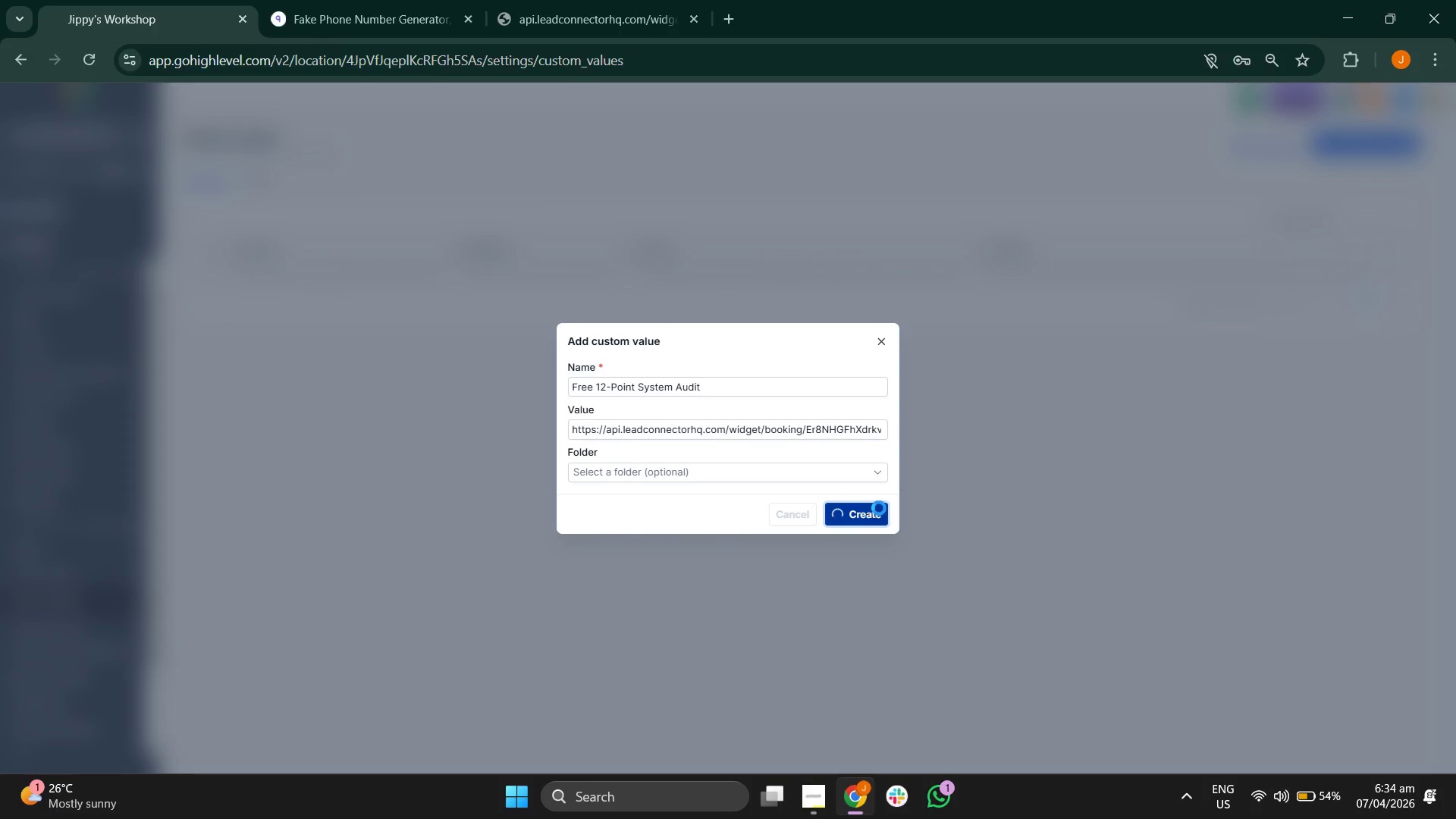 
left_click([846, 306])
 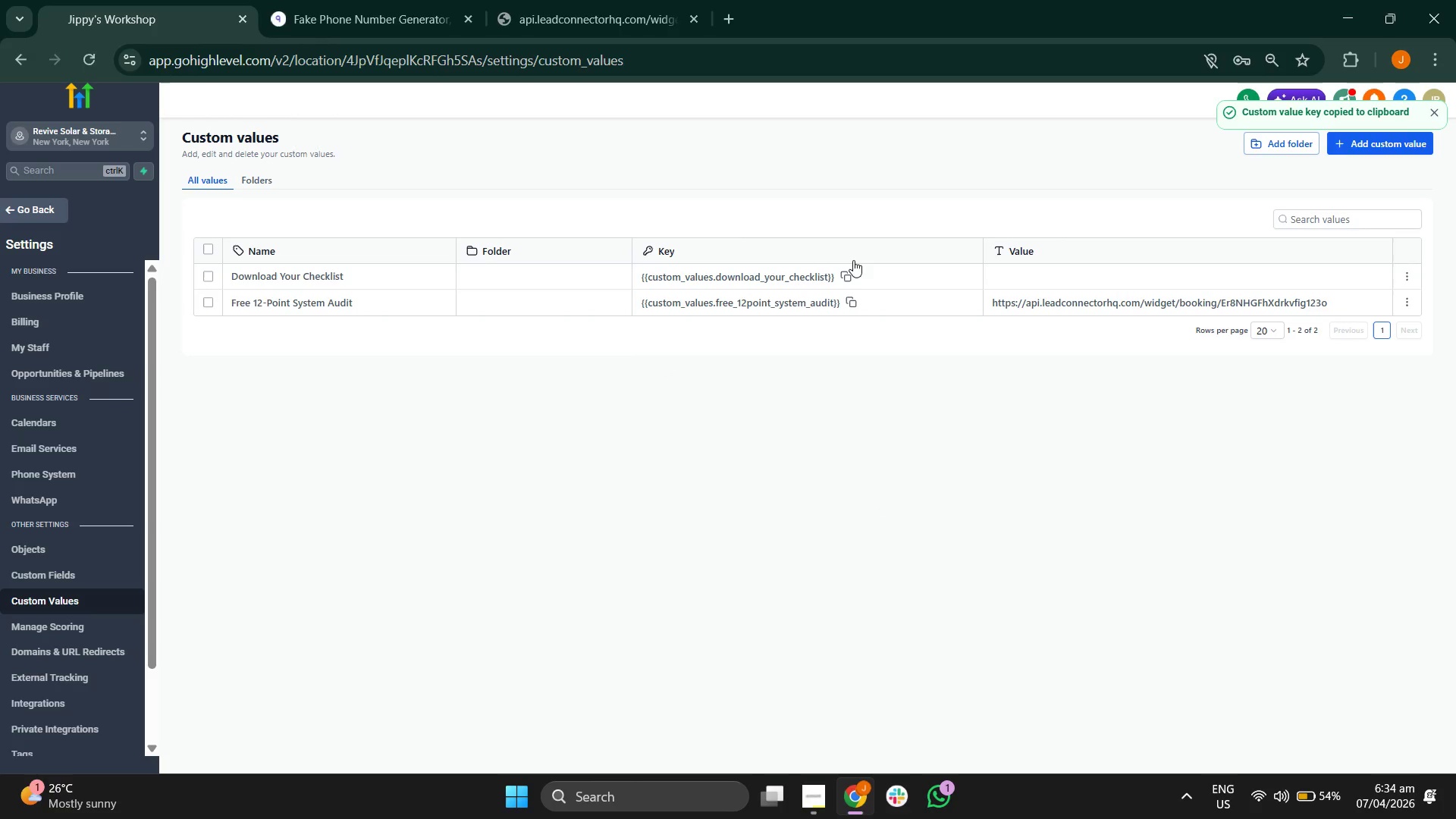 
left_click([843, 276])
 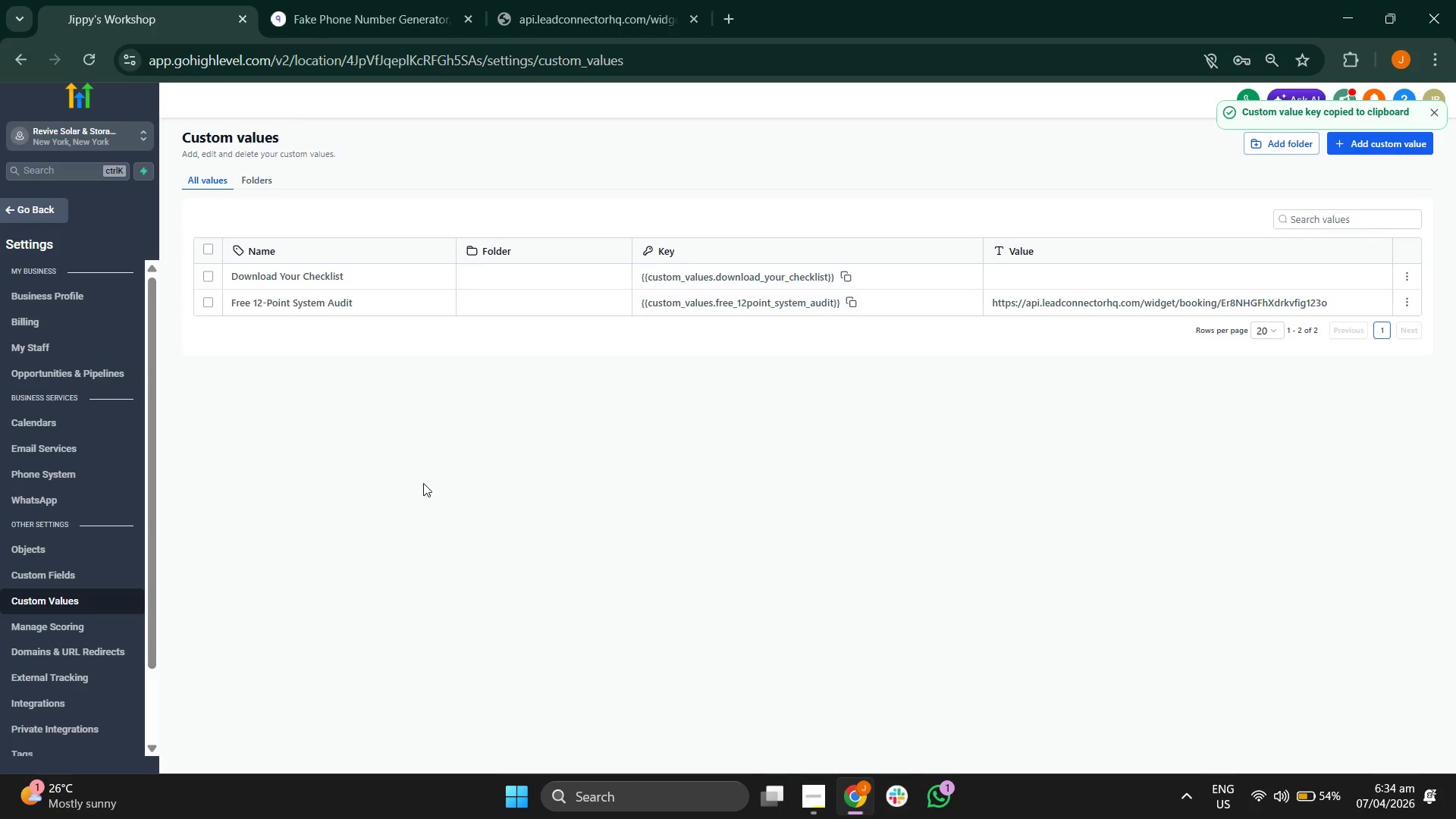 
scroll: coordinate [66, 444], scroll_direction: down, amount: 1.0
 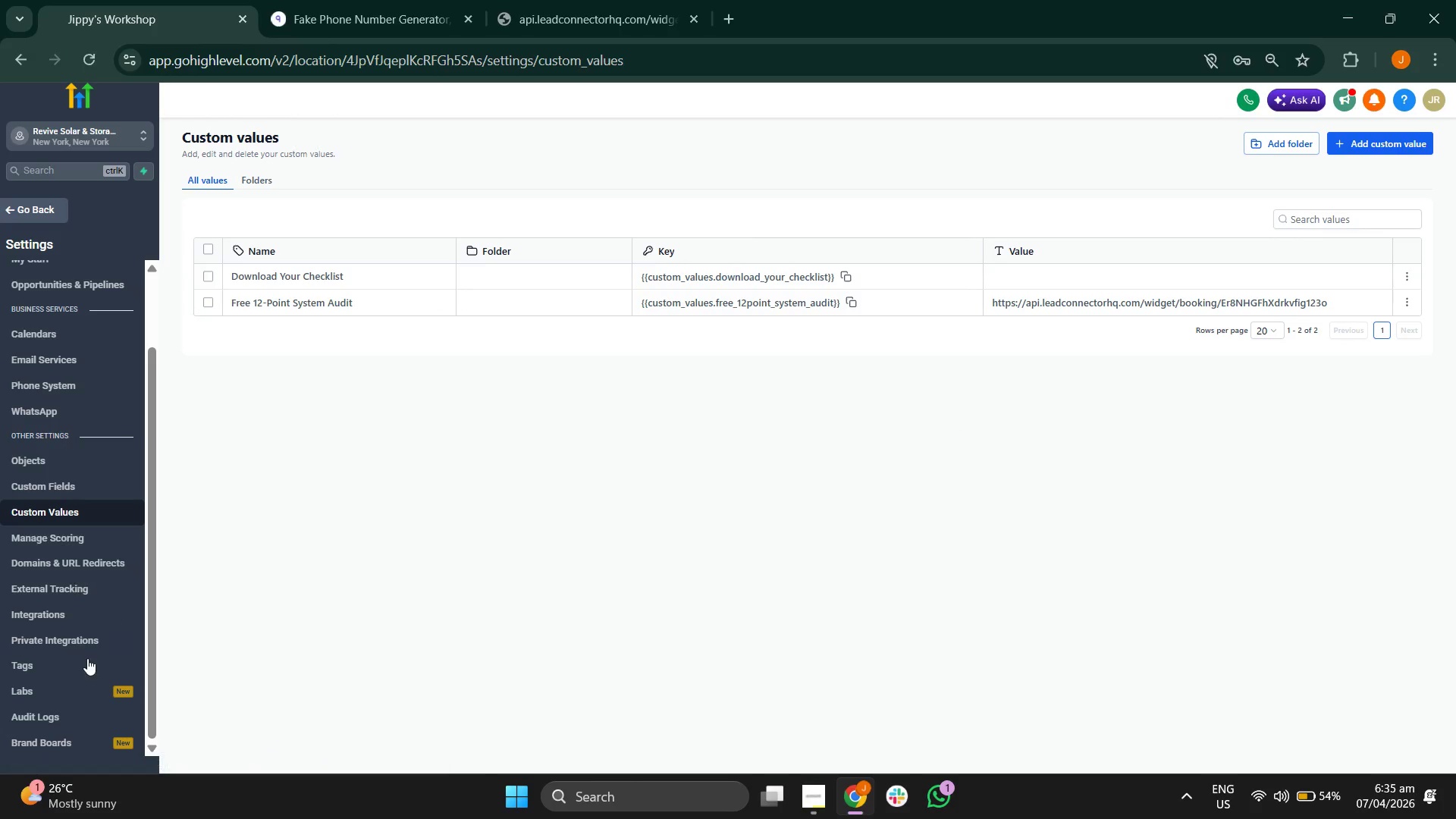 
left_click([86, 662])
 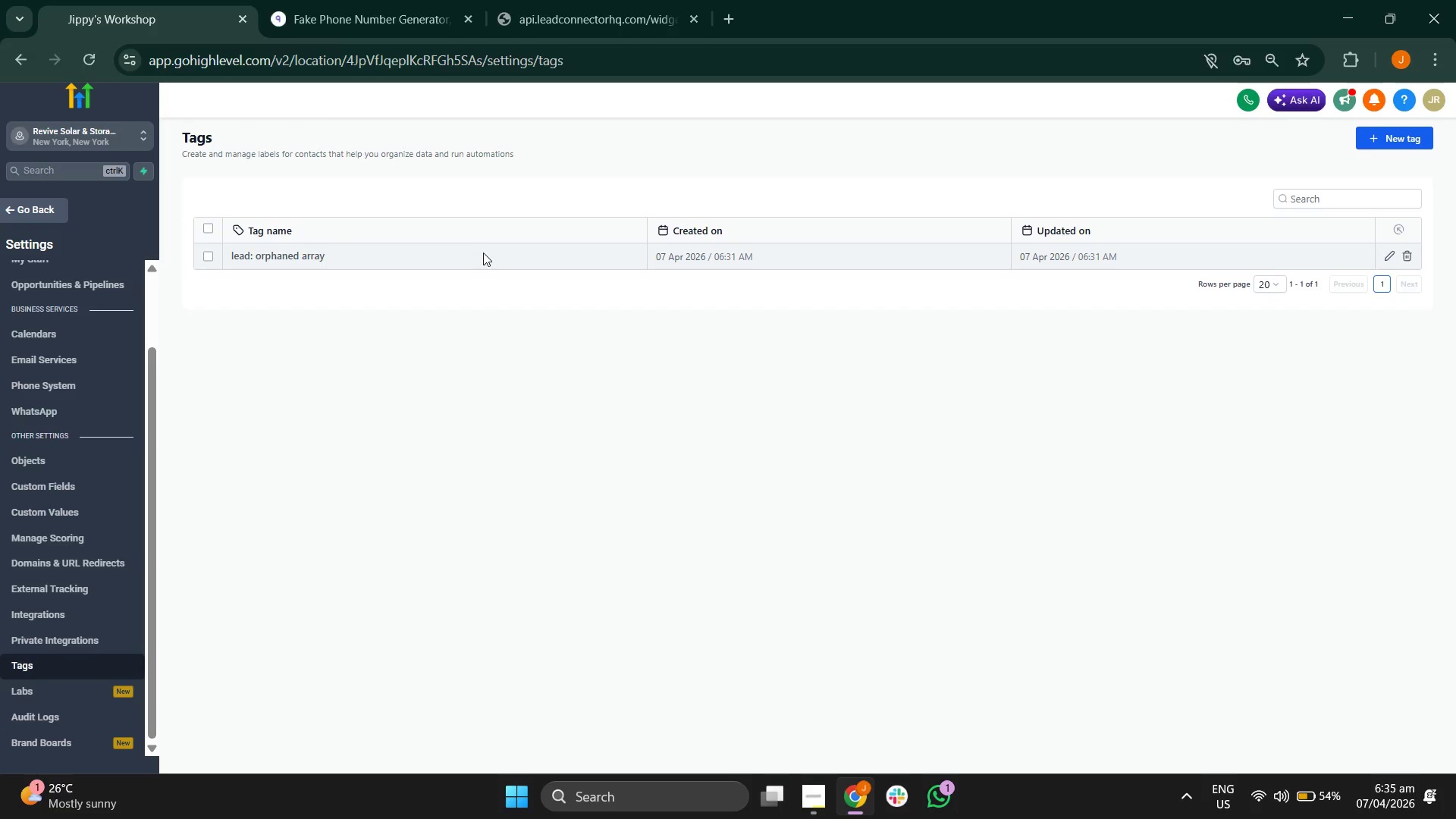 
wait(6.06)
 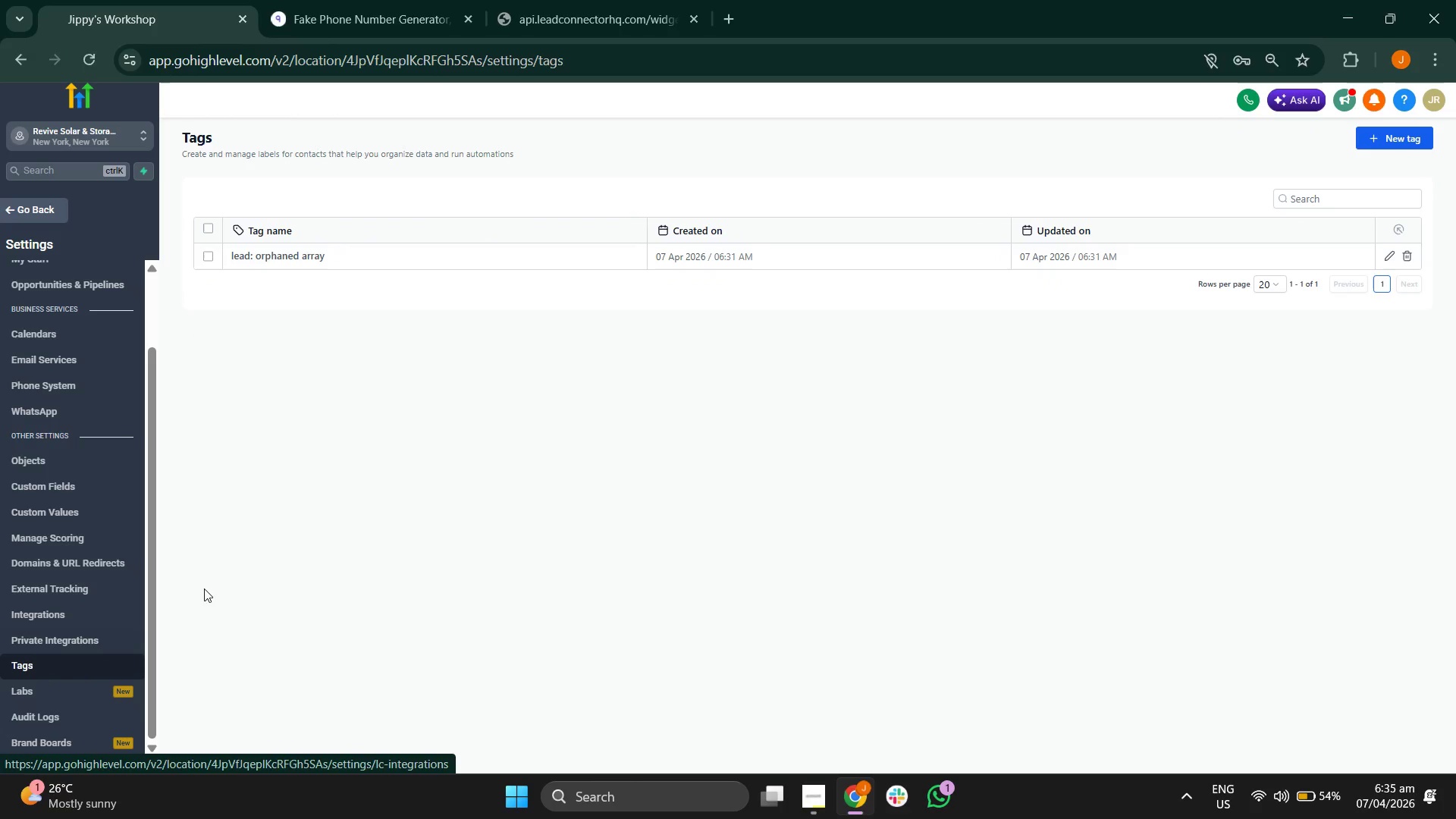 
scroll: coordinate [42, 437], scroll_direction: up, amount: 1.0
 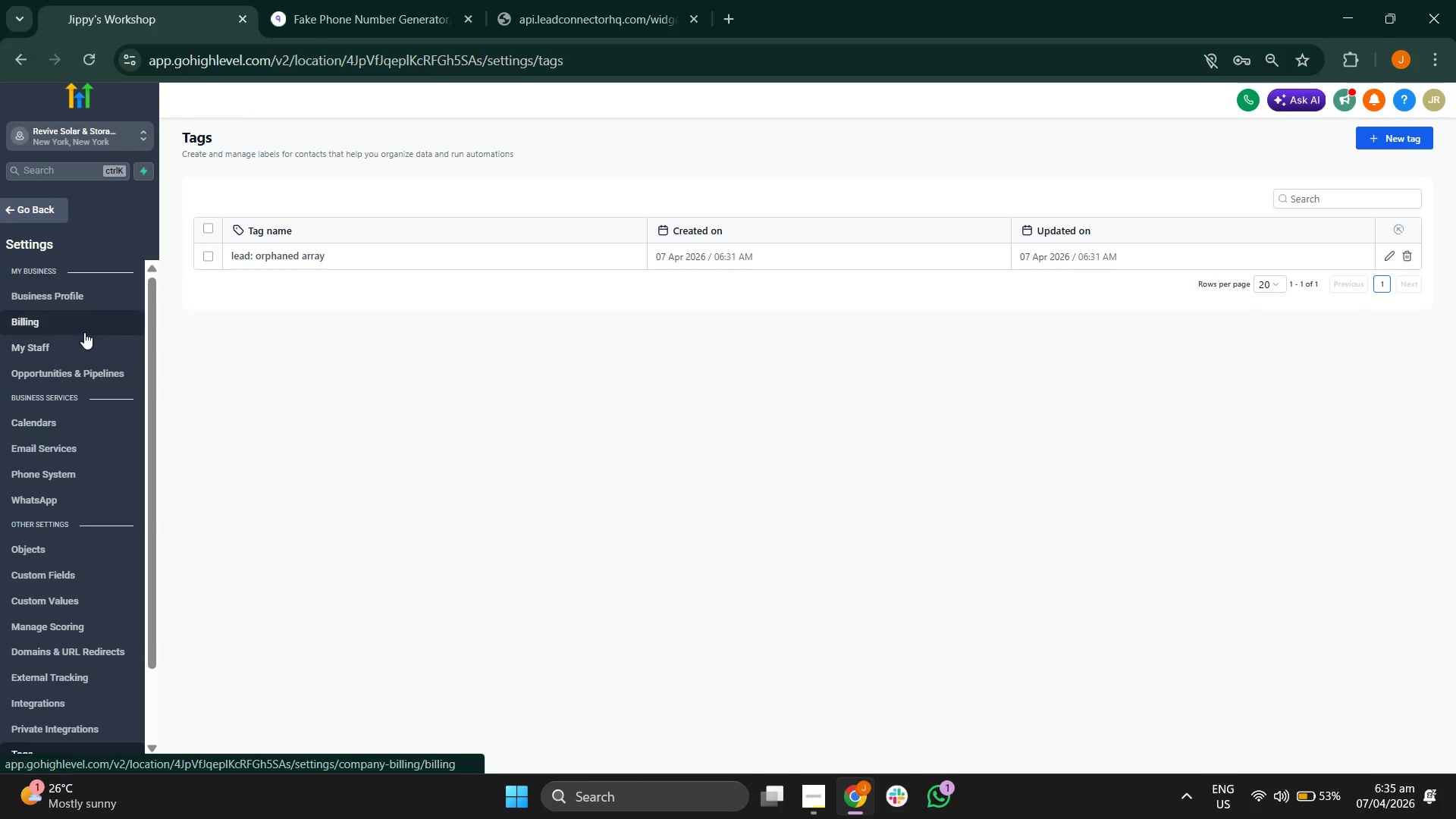 
left_click([81, 340])
 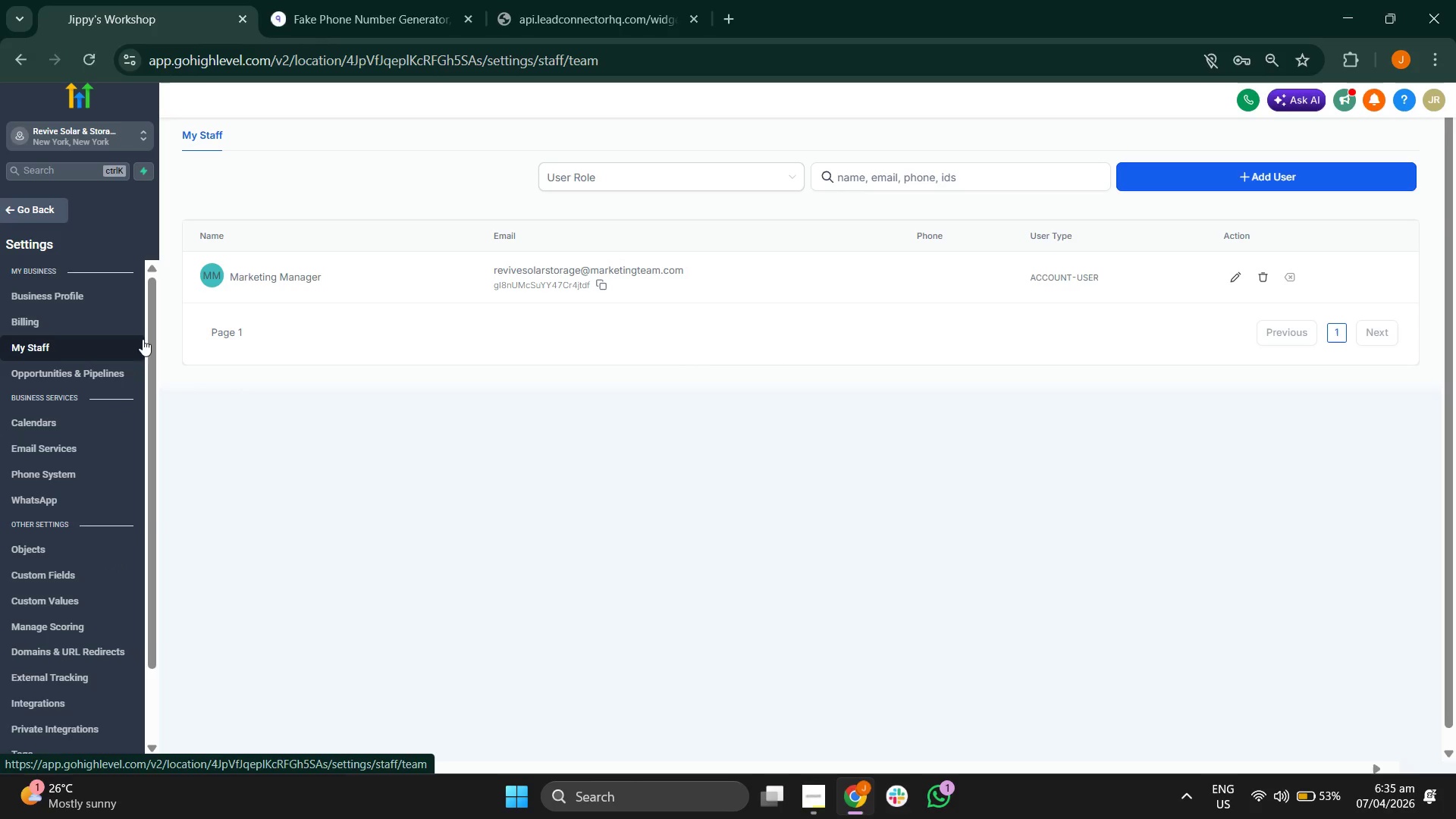 
wait(6.94)
 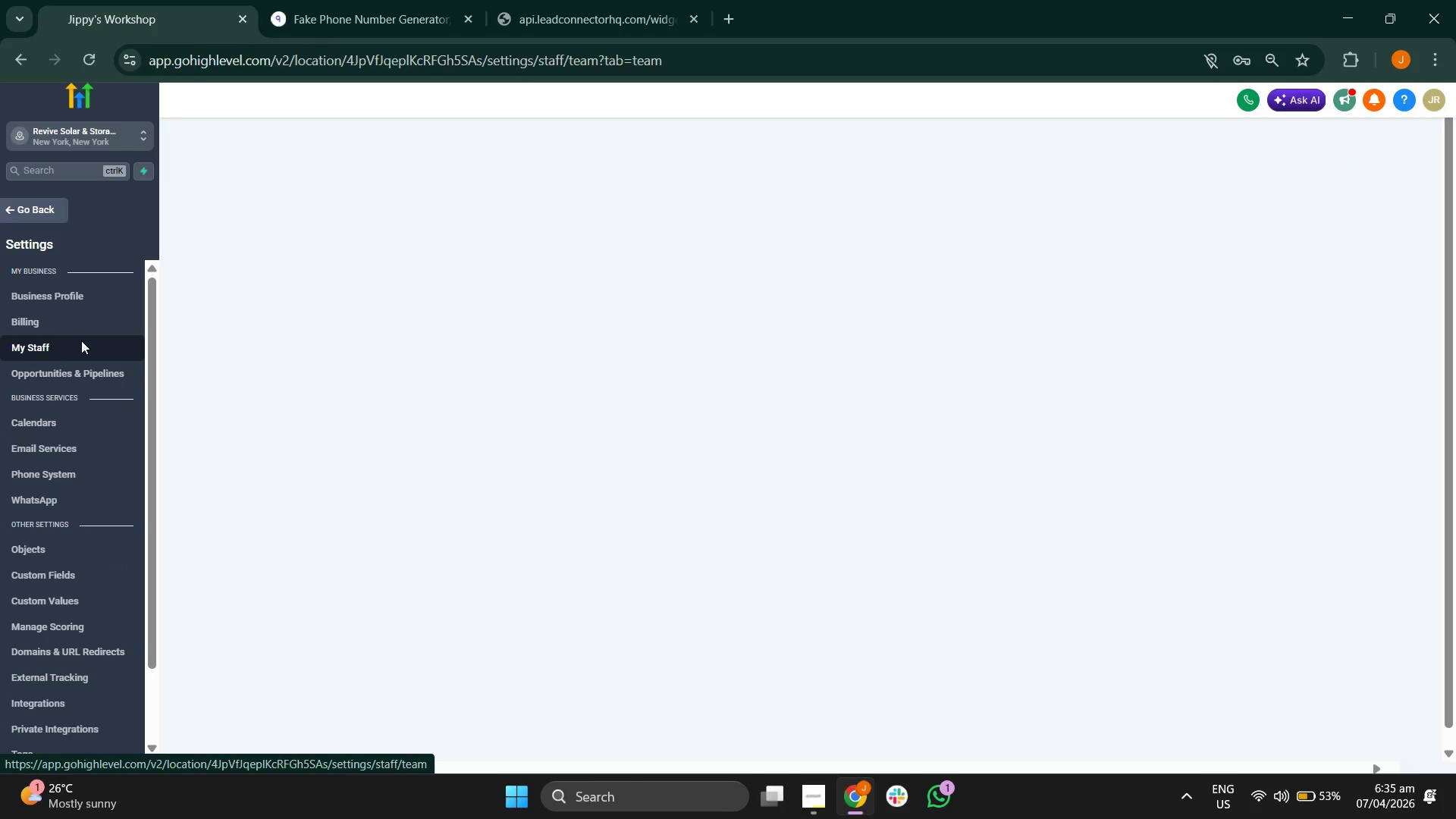 
left_click([58, 215])
 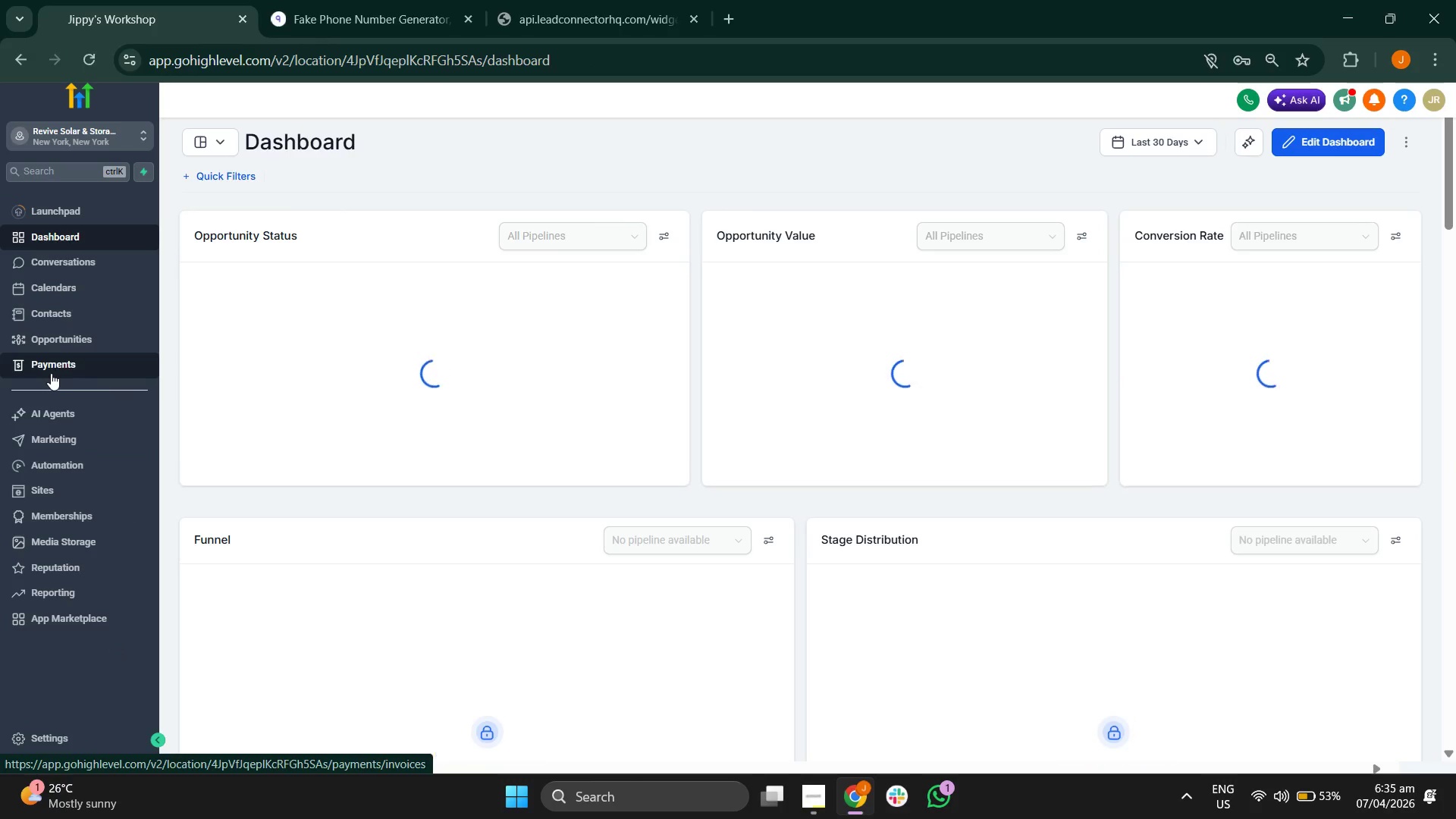 
scroll: coordinate [244, 399], scroll_direction: down, amount: 1.0
 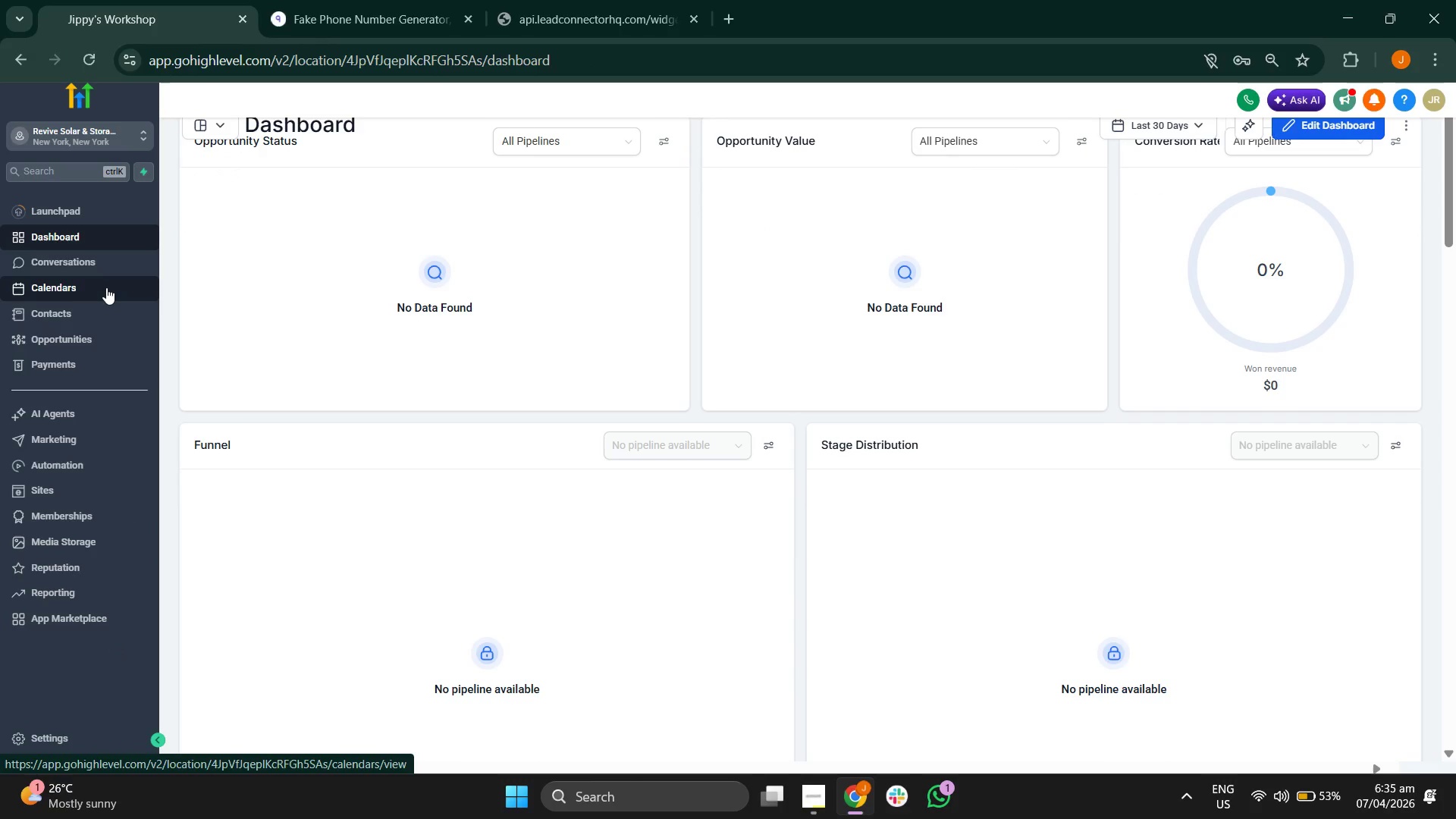 
left_click([106, 287])
 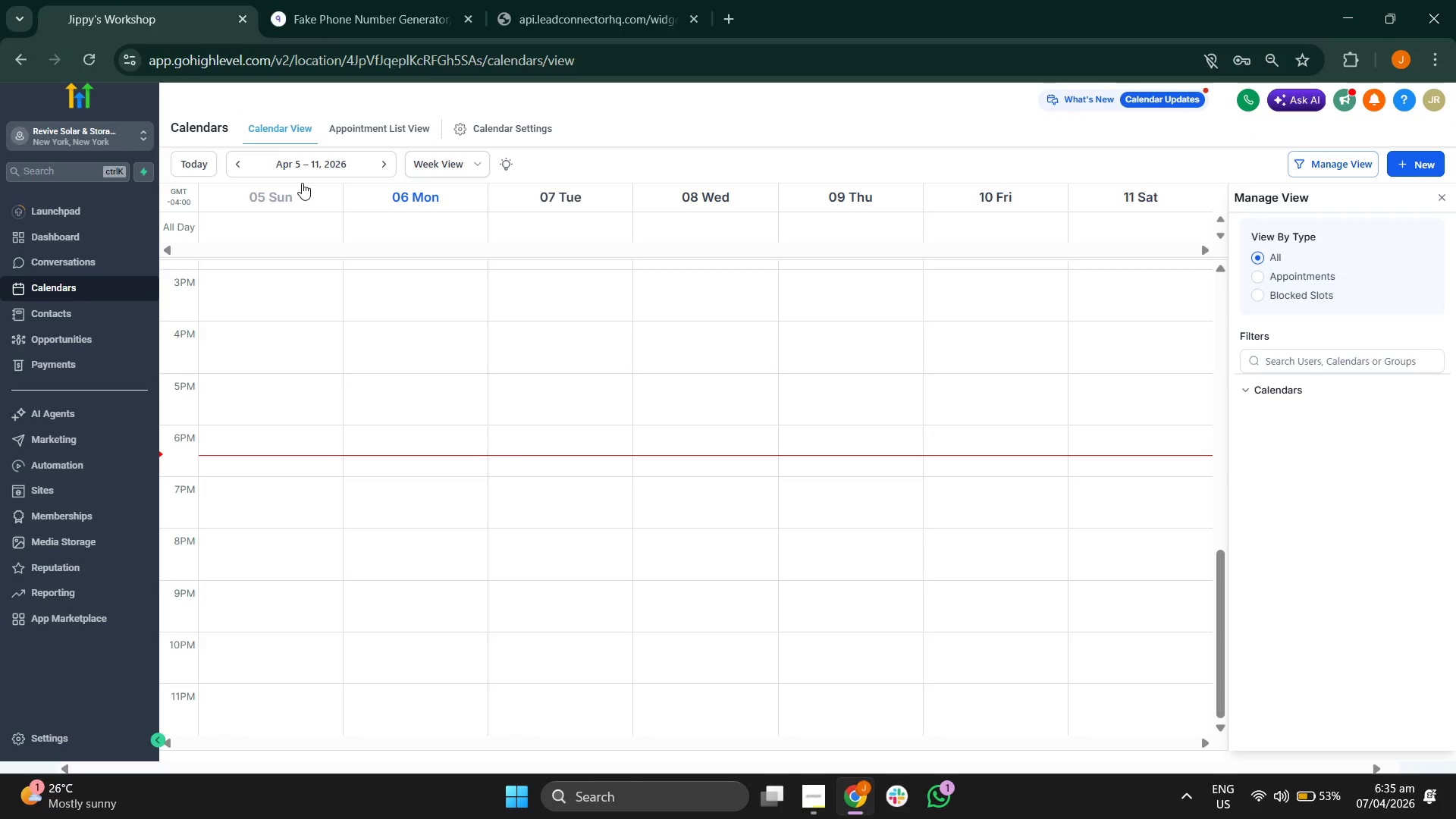 
left_click([517, 122])
 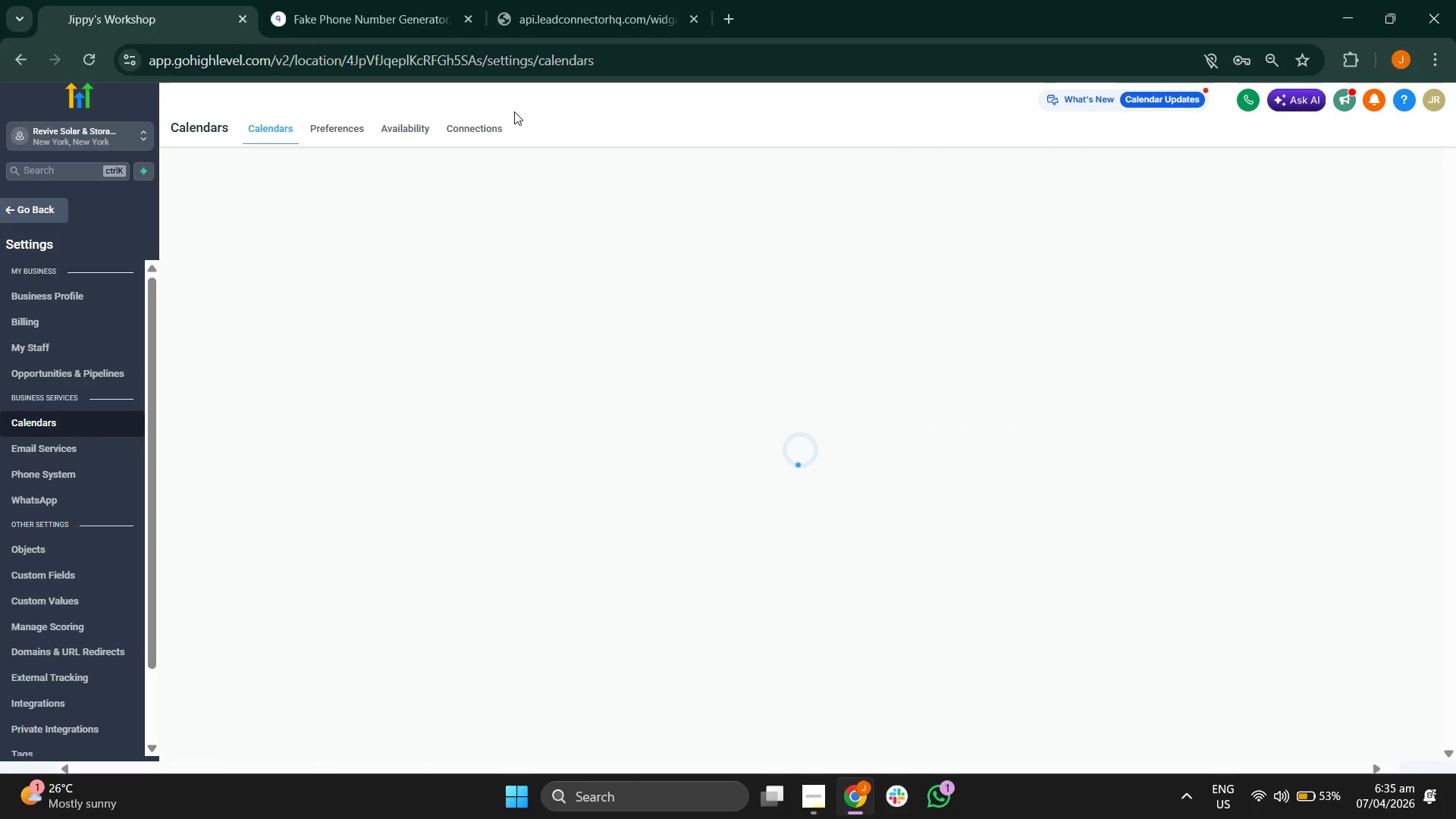 
wait(9.39)
 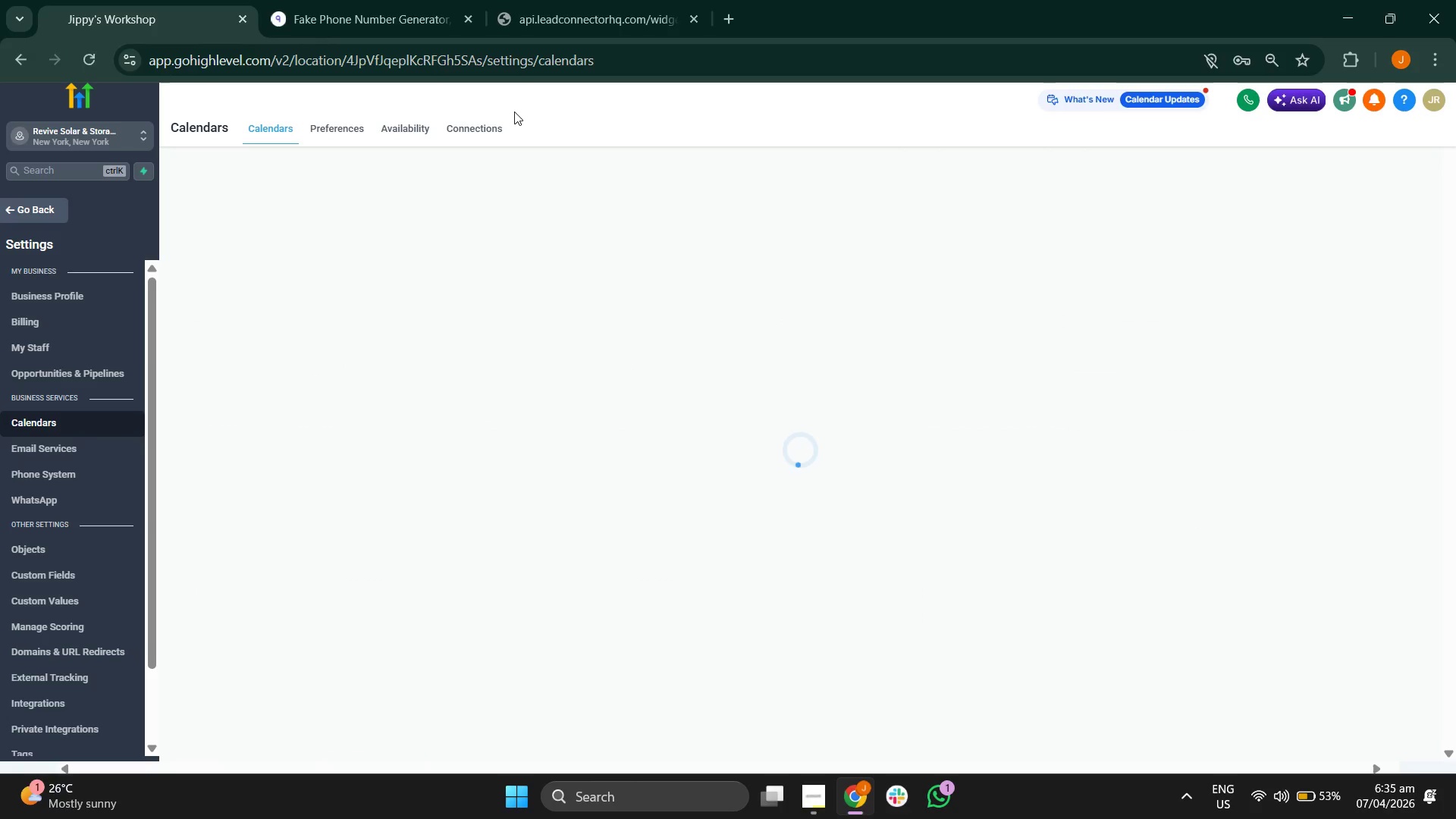 
left_click([1244, 304])
 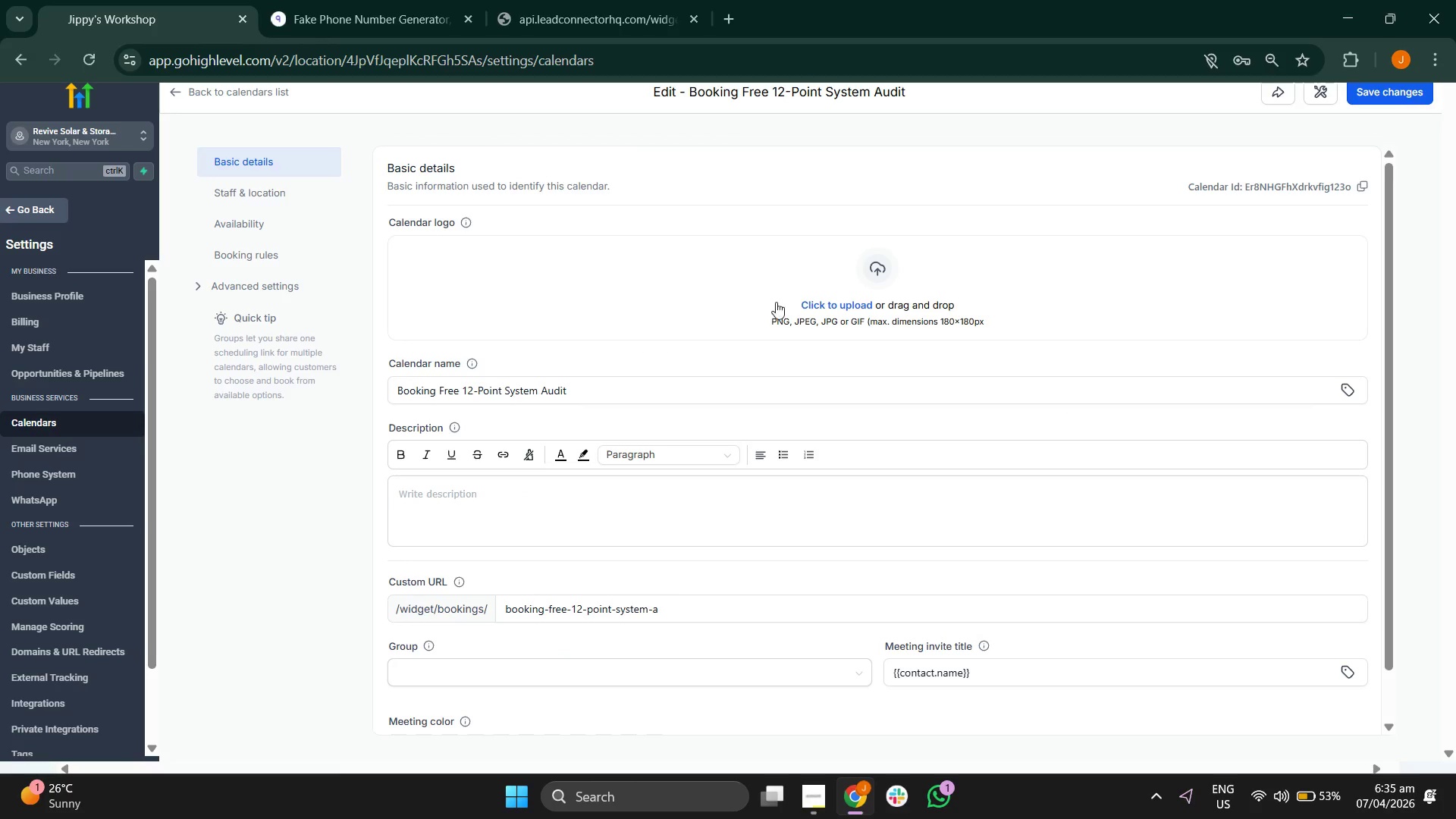 
scroll: coordinate [633, 349], scroll_direction: down, amount: 1.0
 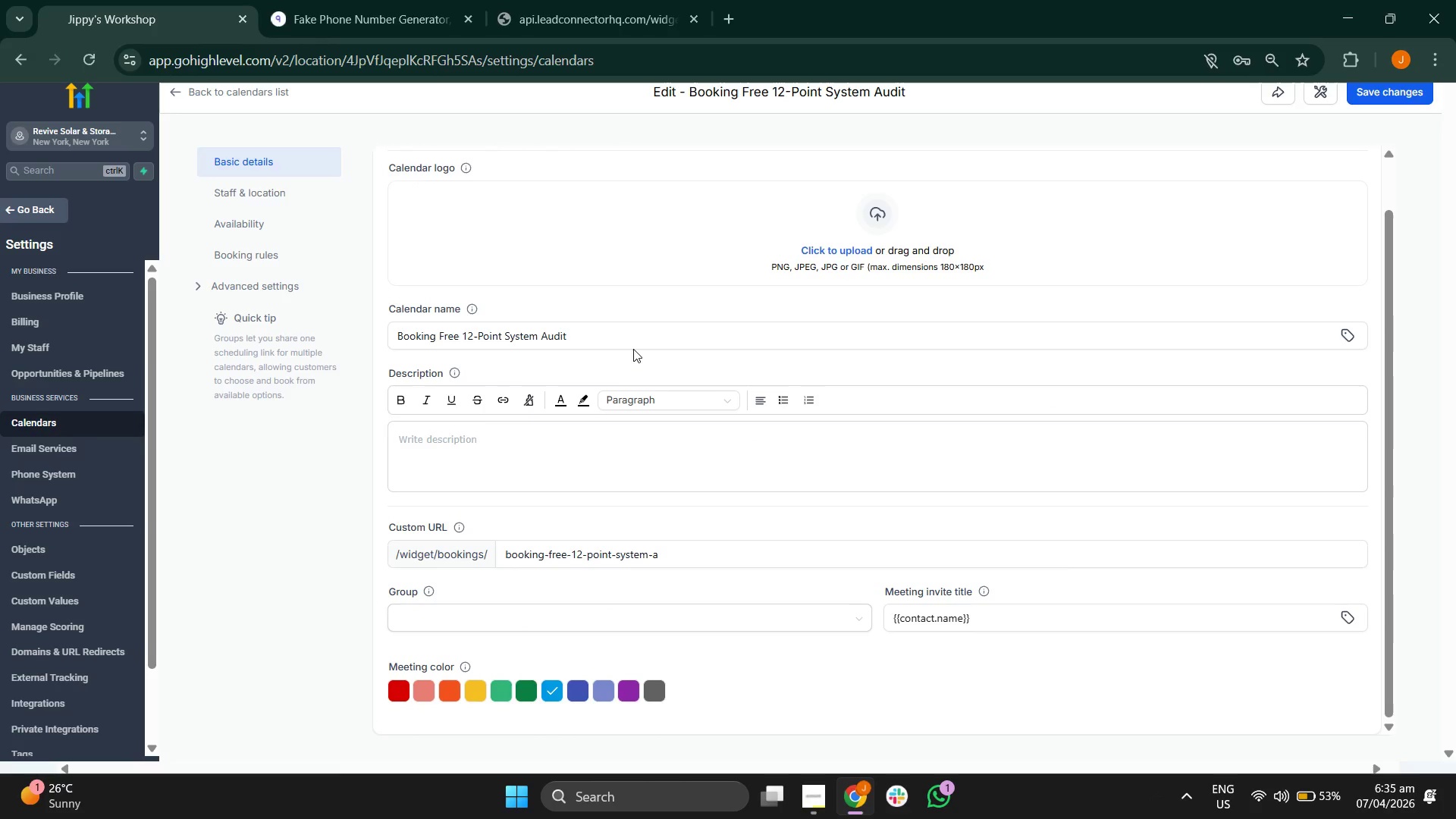 
scroll: coordinate [633, 349], scroll_direction: up, amount: 1.0
 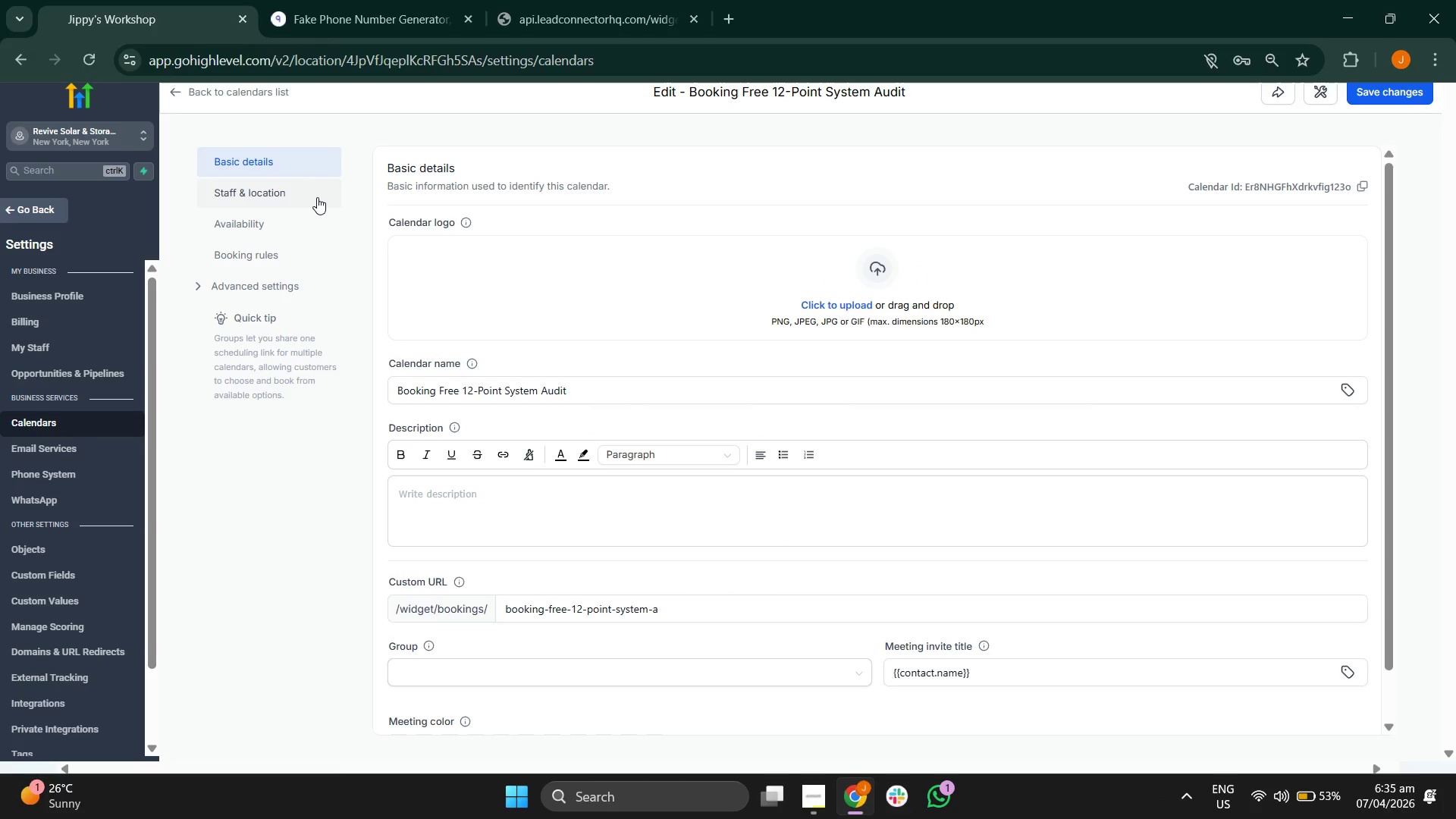 
left_click([317, 197])
 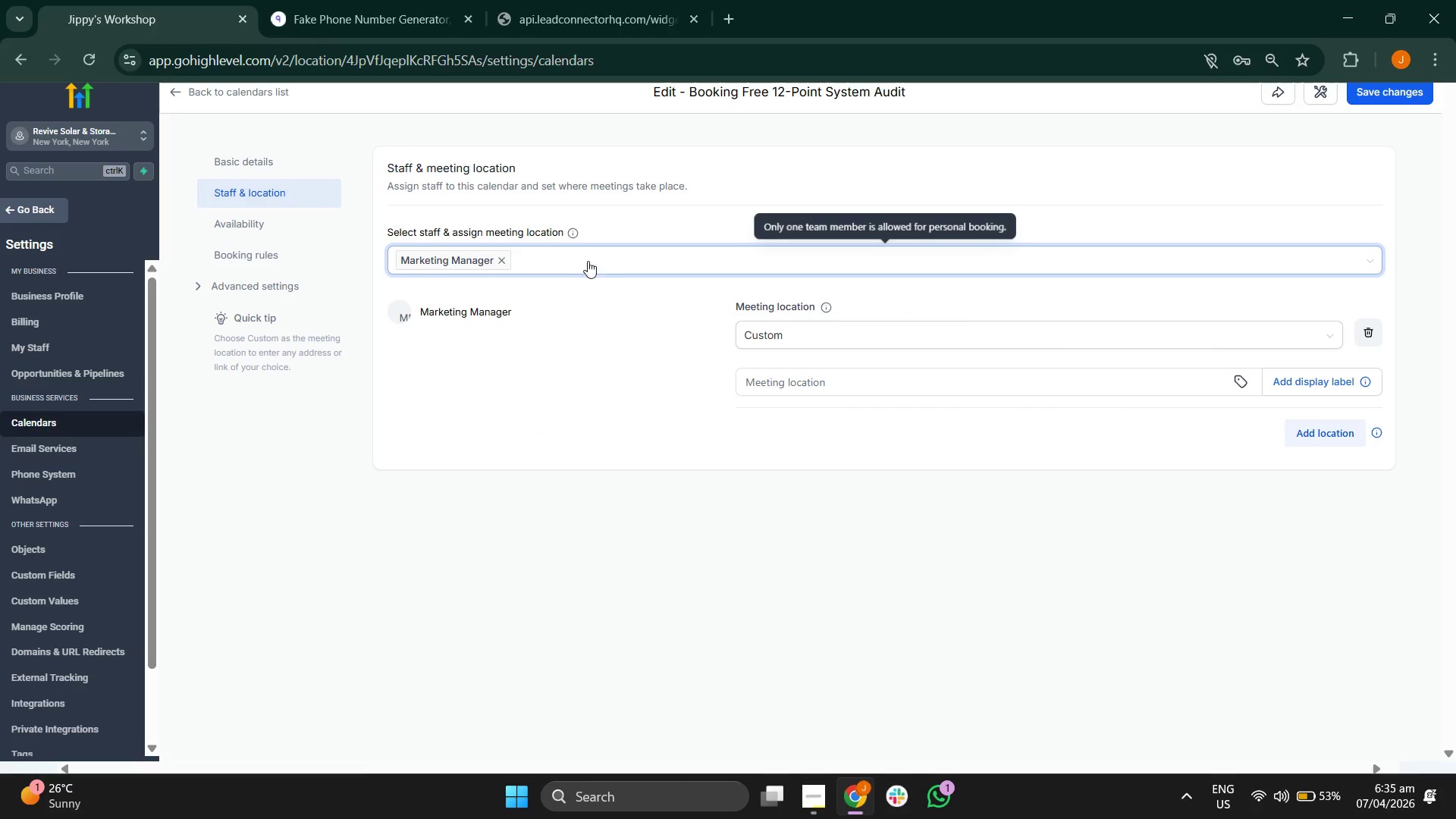 
left_click([589, 261])
 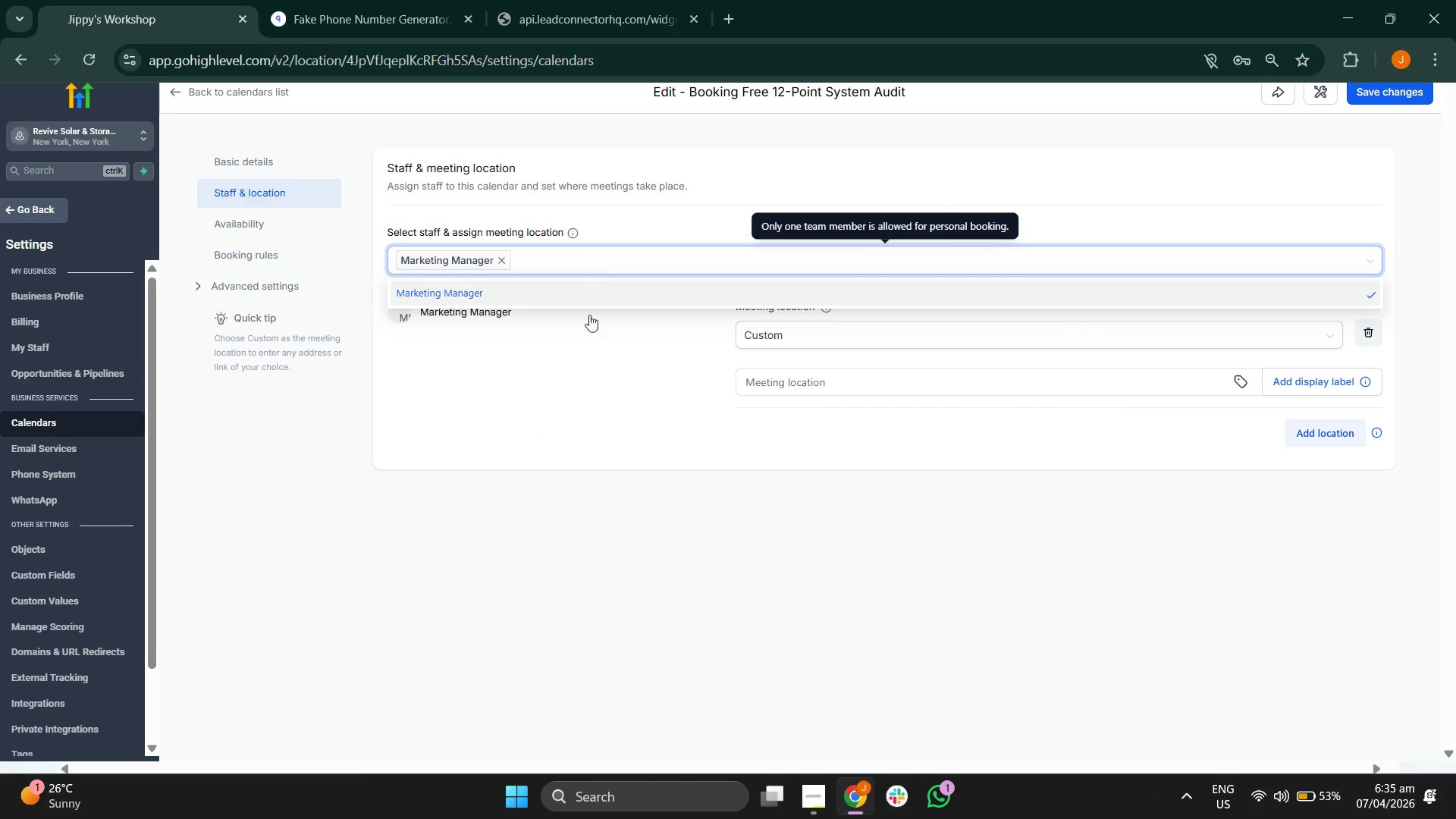 
left_click([597, 395])
 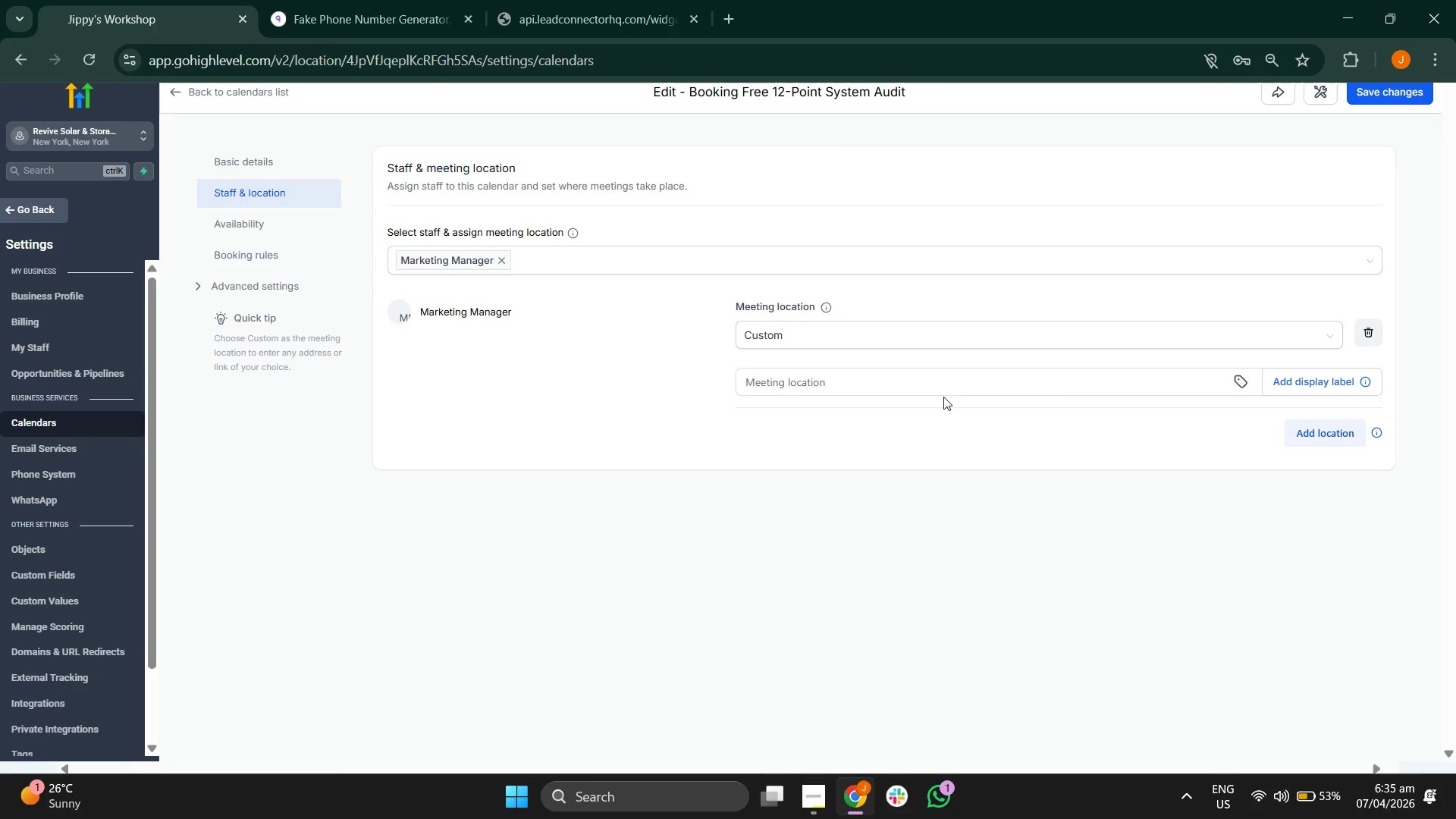 
left_click([908, 378])
 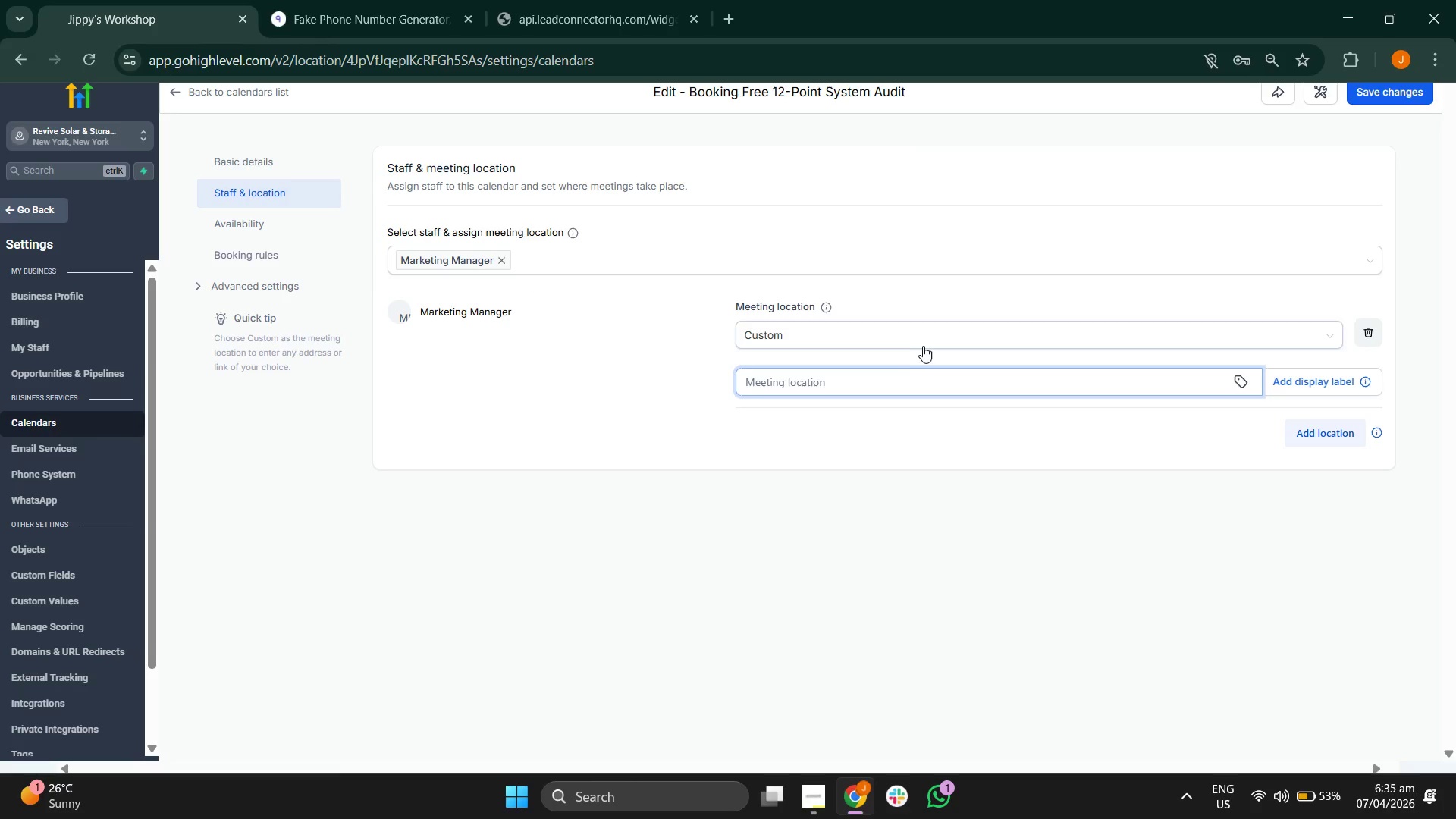 
left_click([927, 342])
 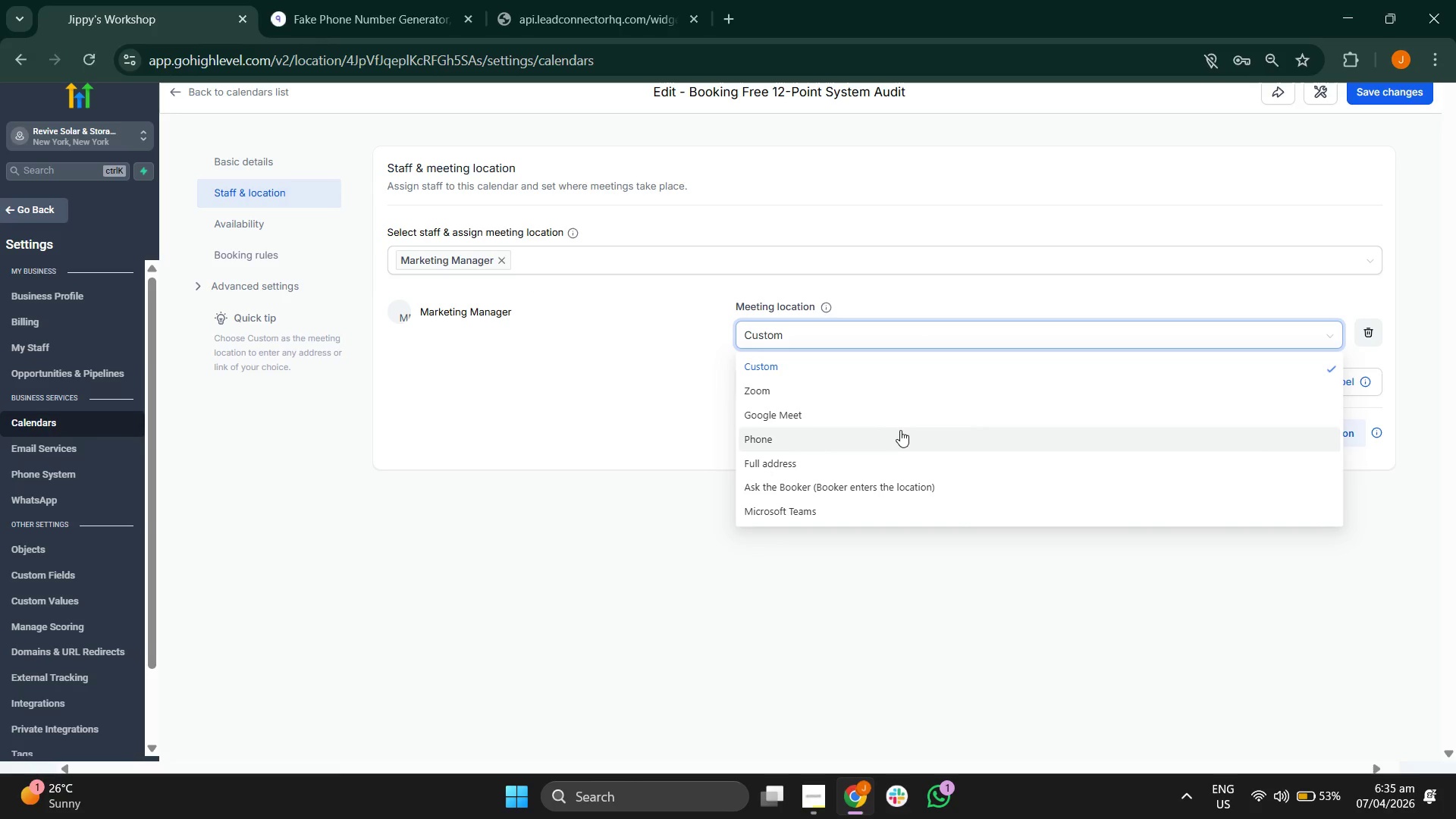 
wait(8.59)
 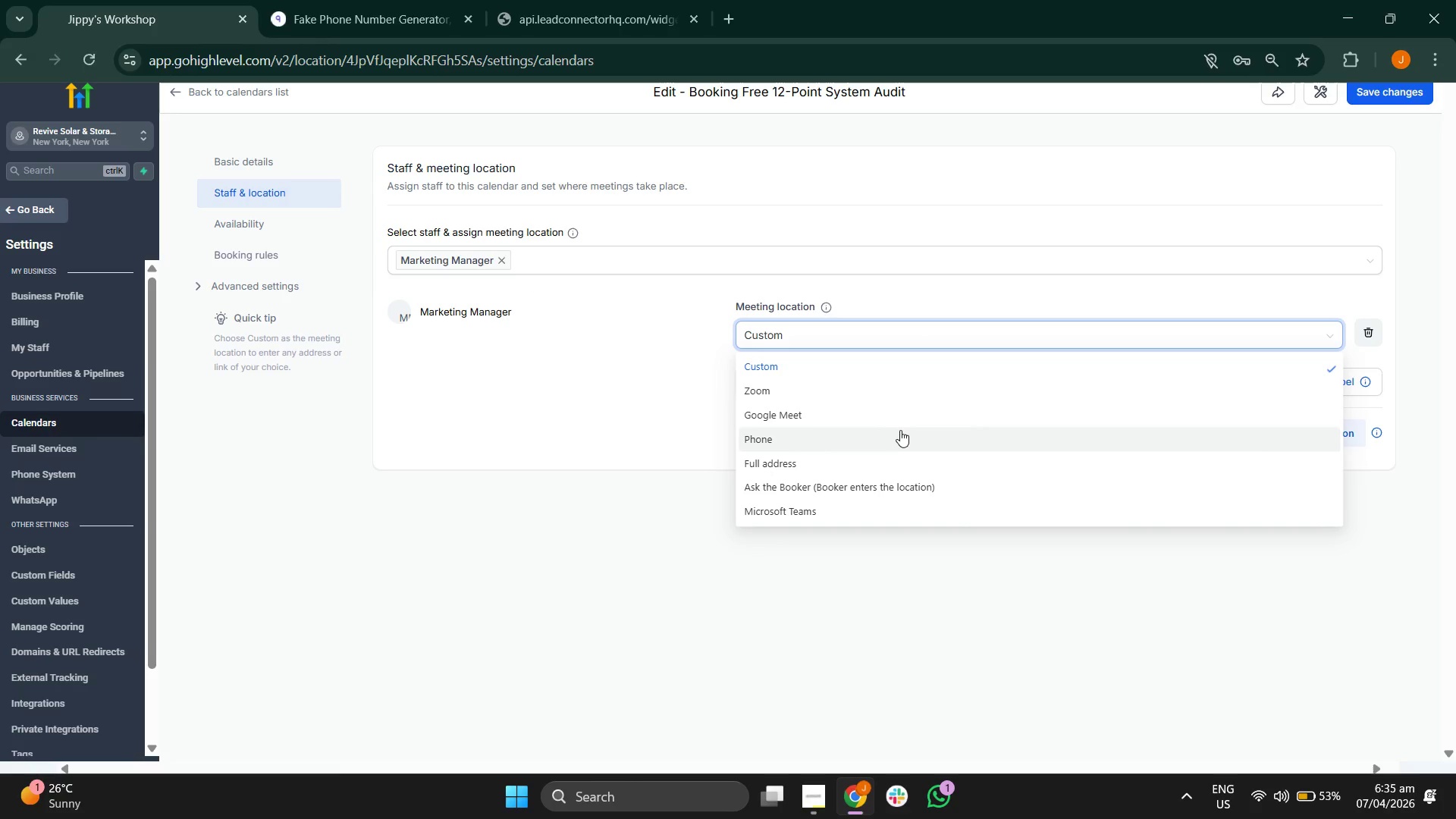 
left_click([627, 414])
 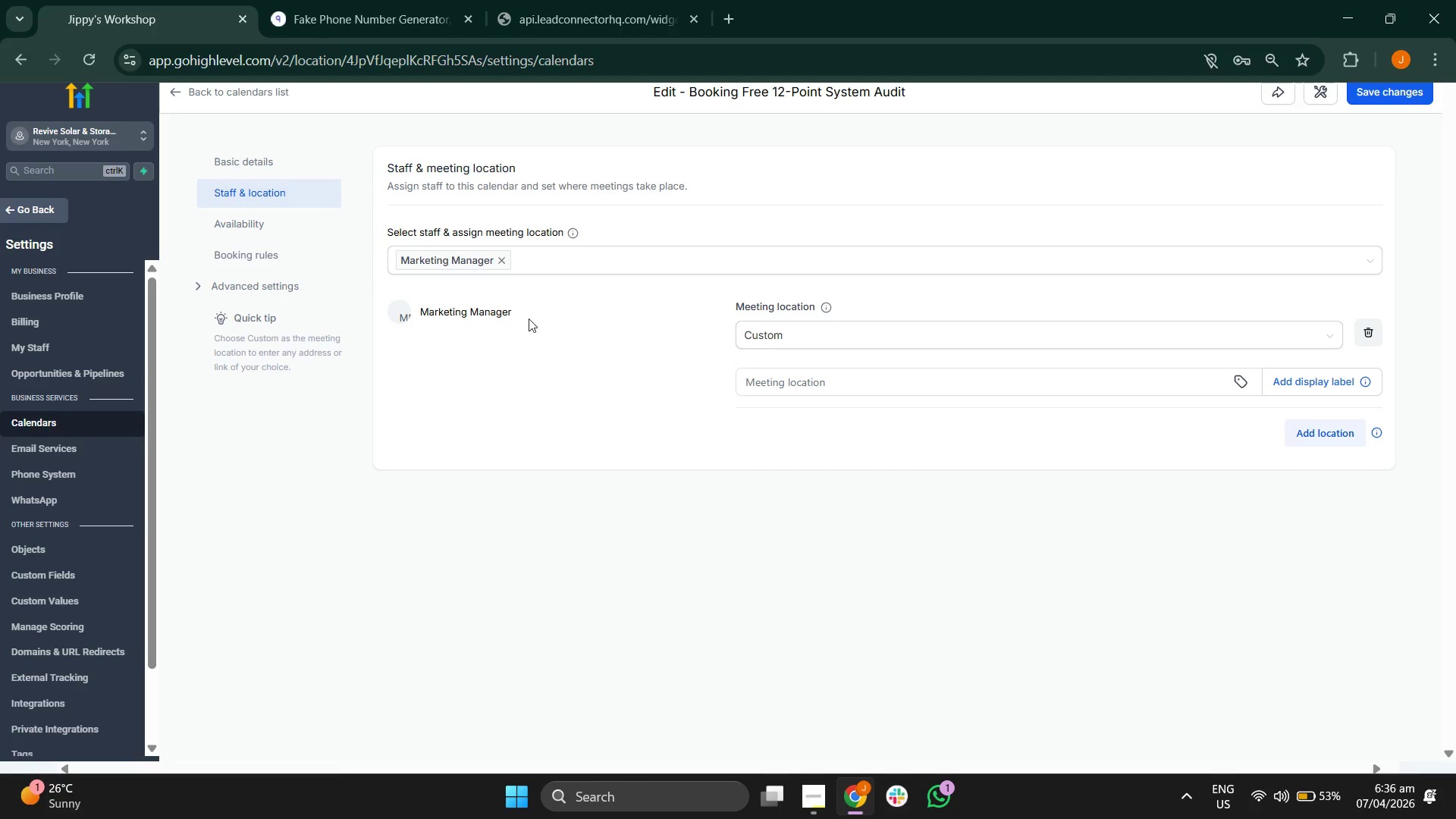 
left_click([295, 226])
 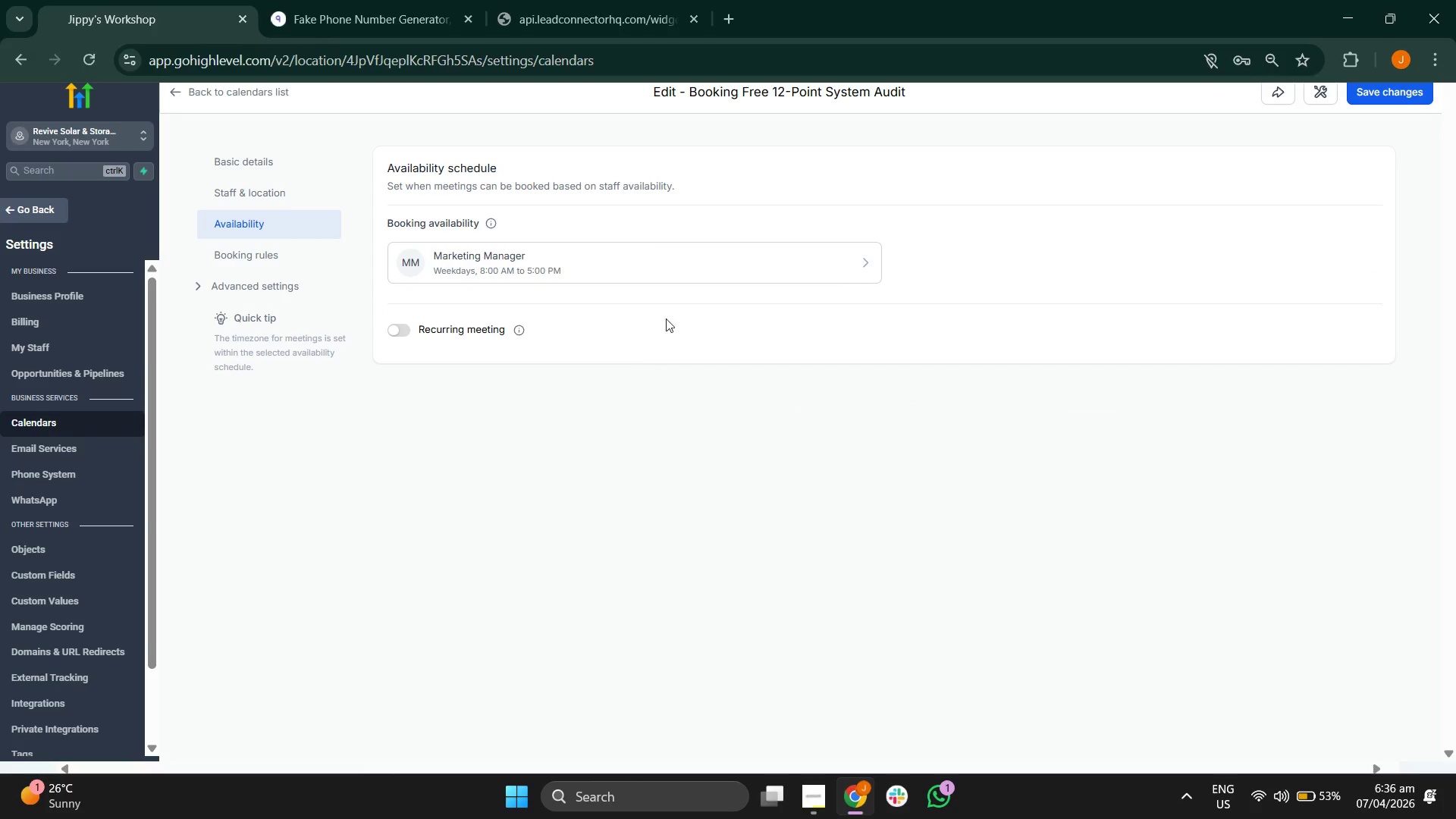 
left_click([703, 276])
 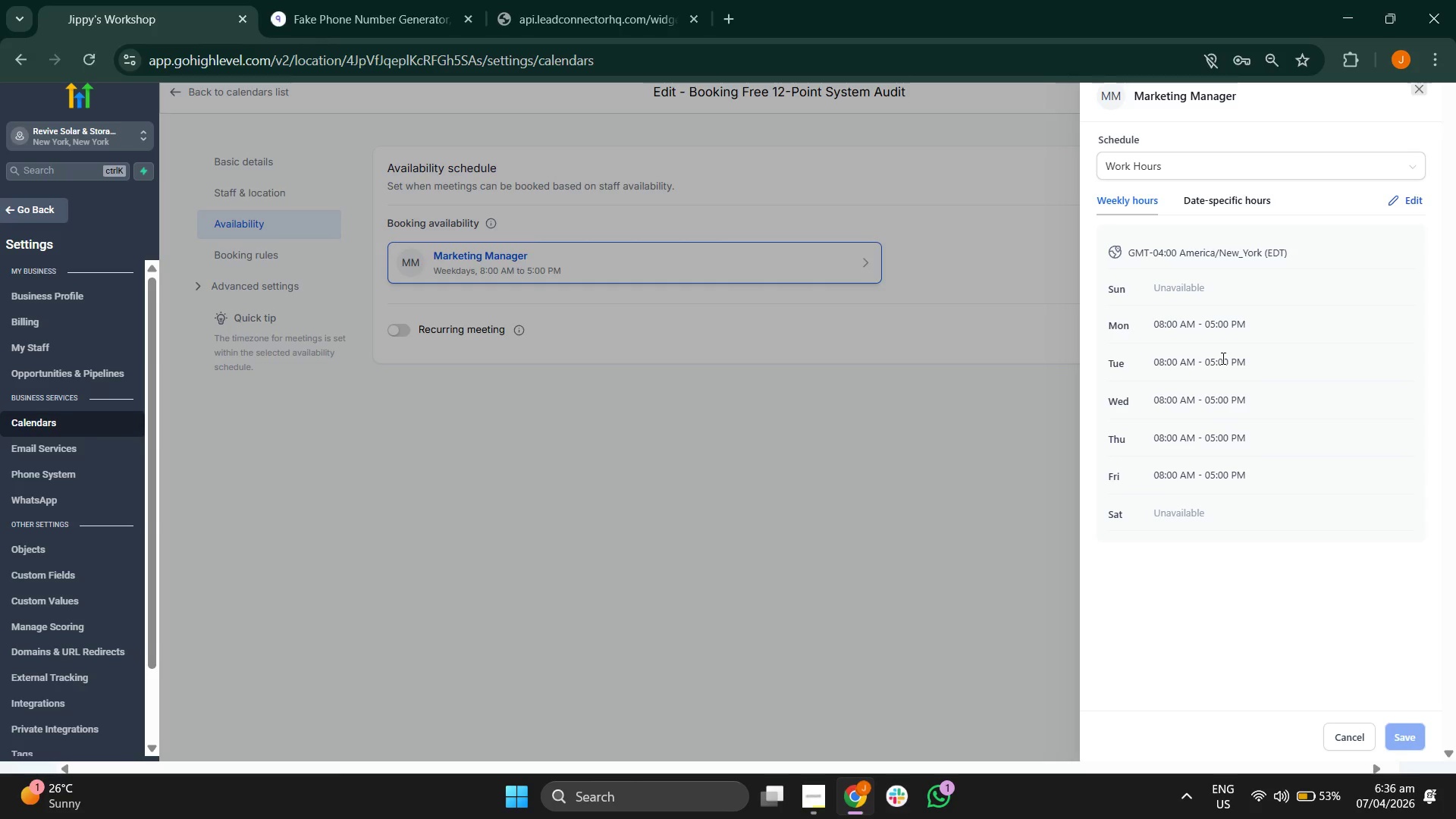 
scroll: coordinate [1222, 358], scroll_direction: down, amount: 1.0
 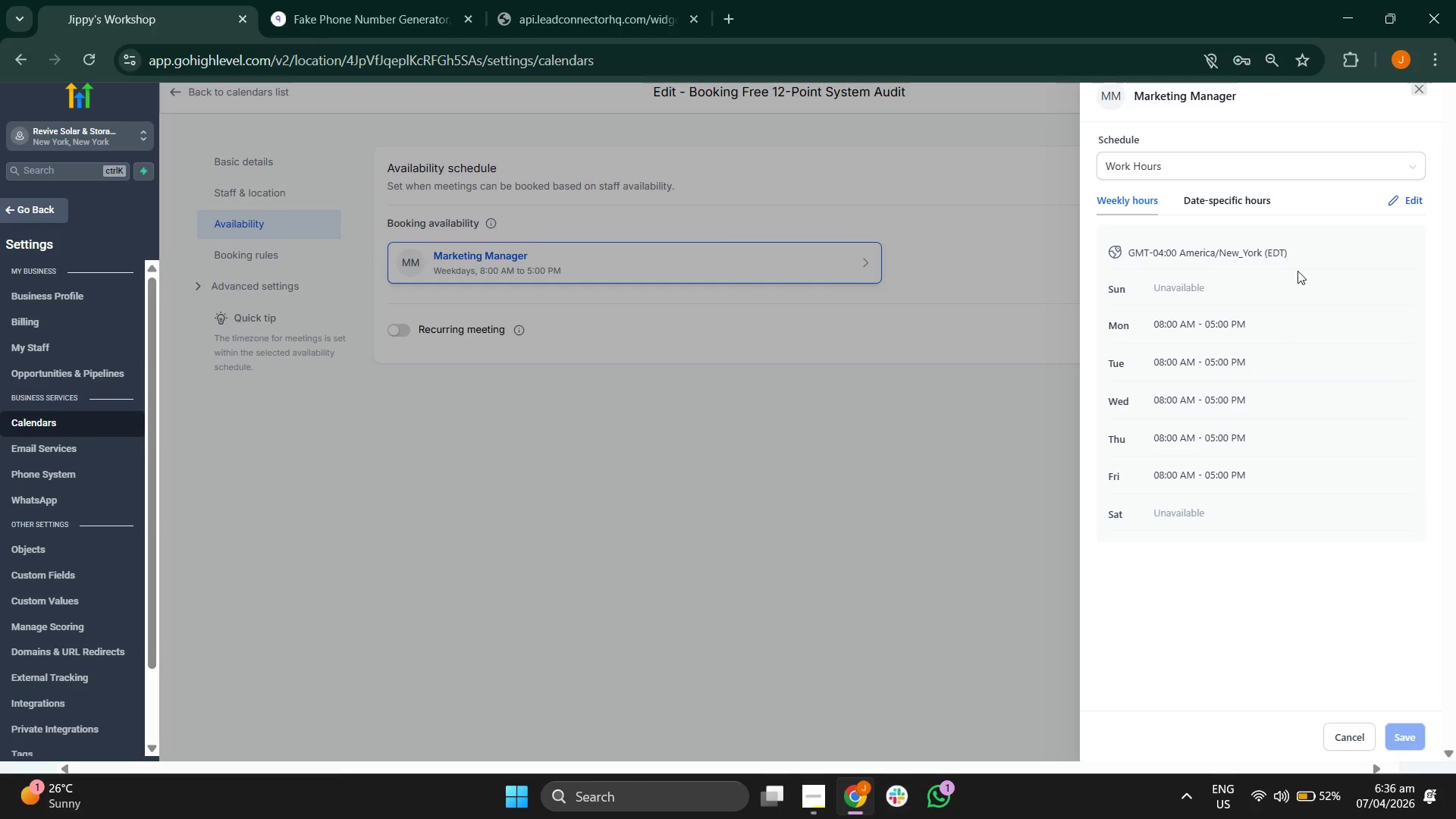 
left_click([1419, 89])
 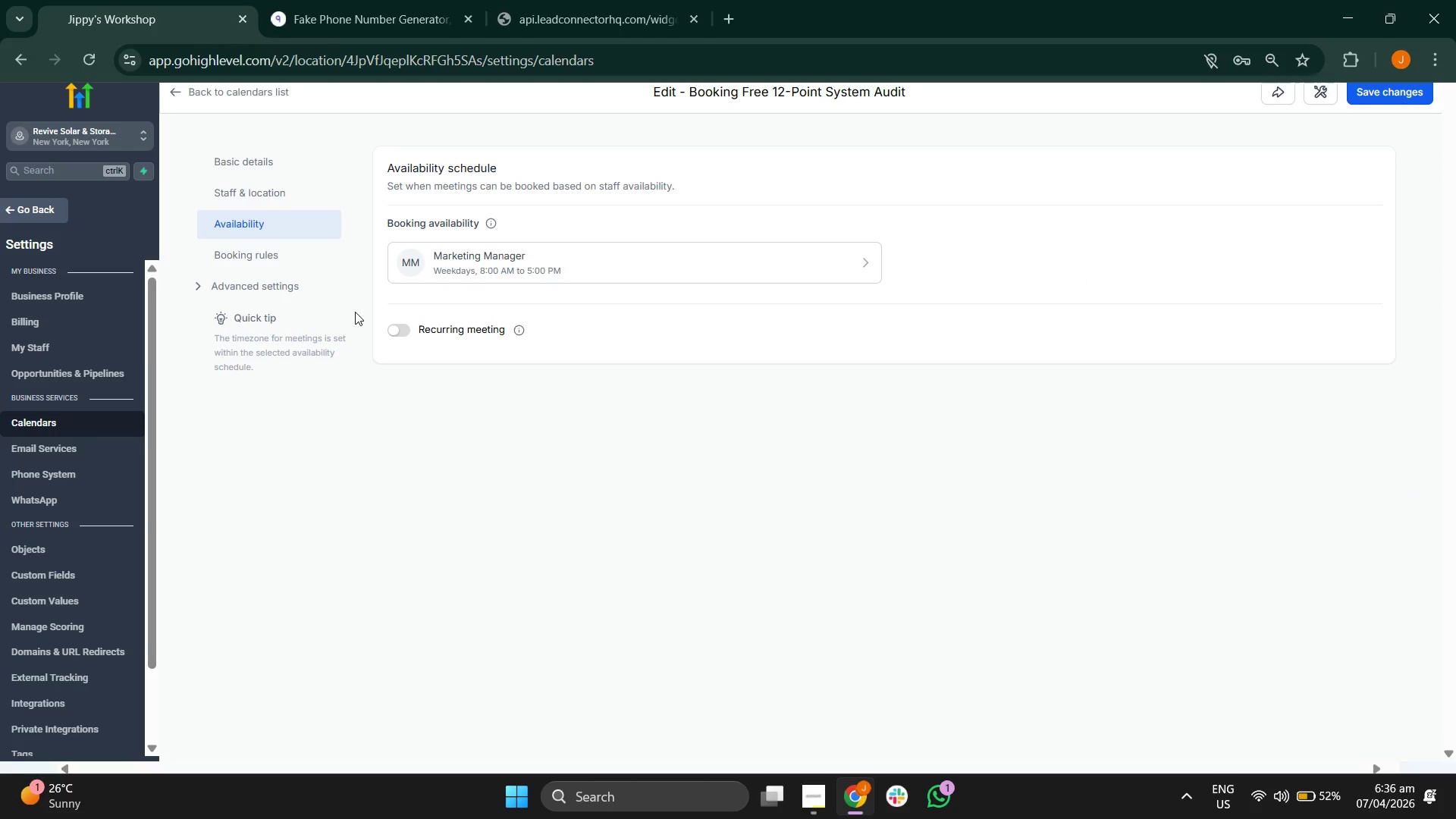 
left_click([398, 332])
 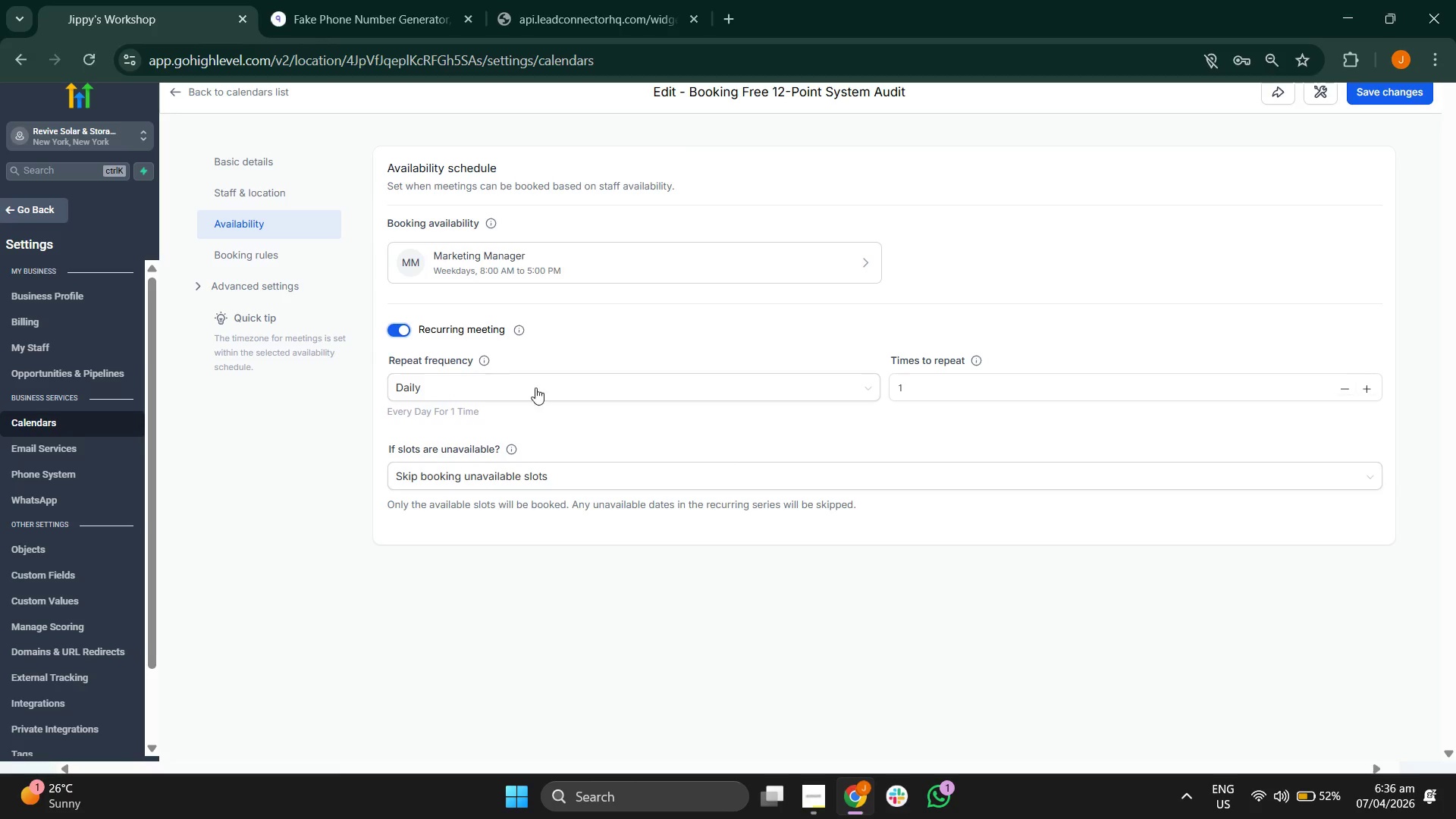 
left_click([558, 397])
 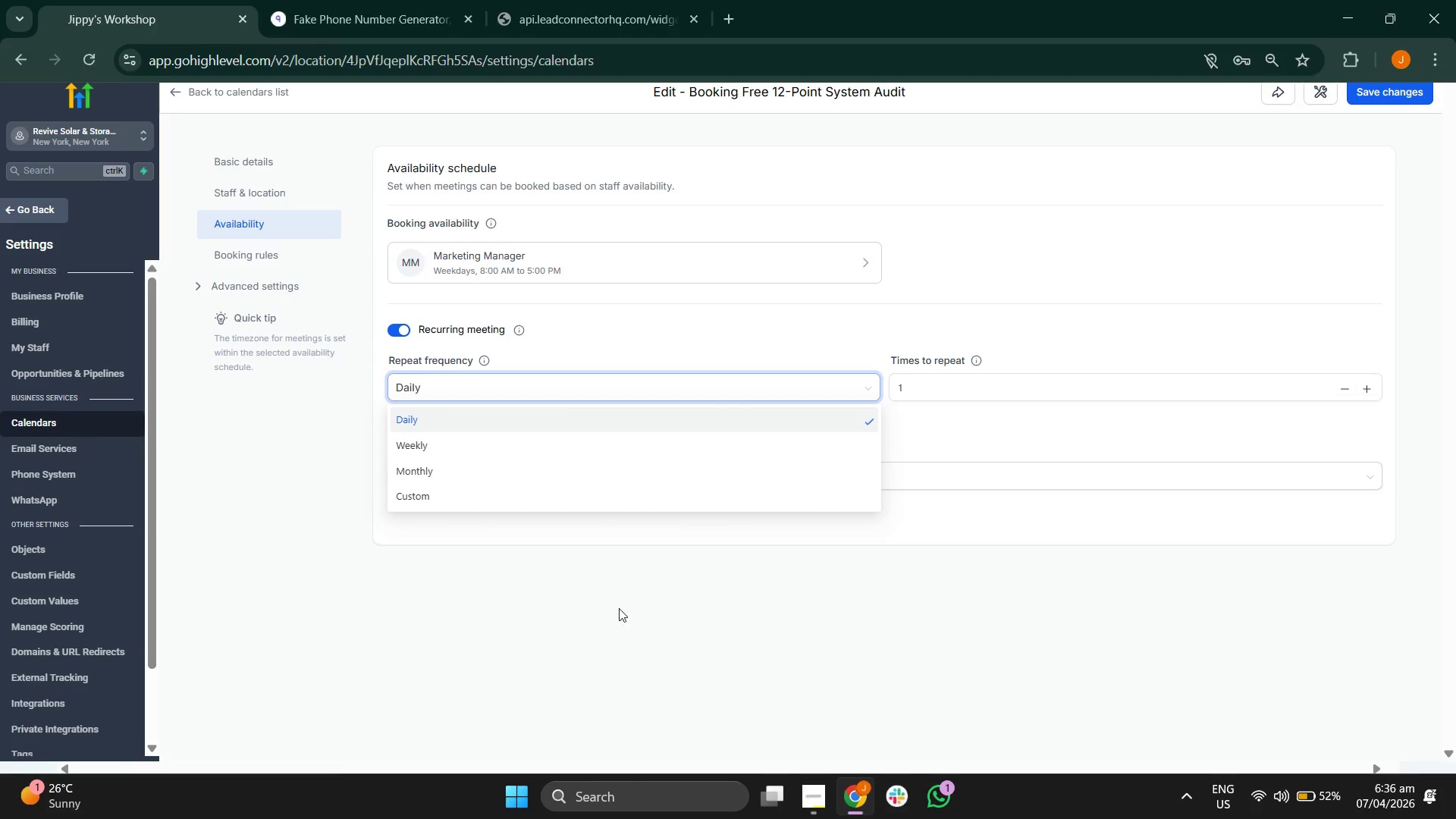 
left_click([664, 757])
 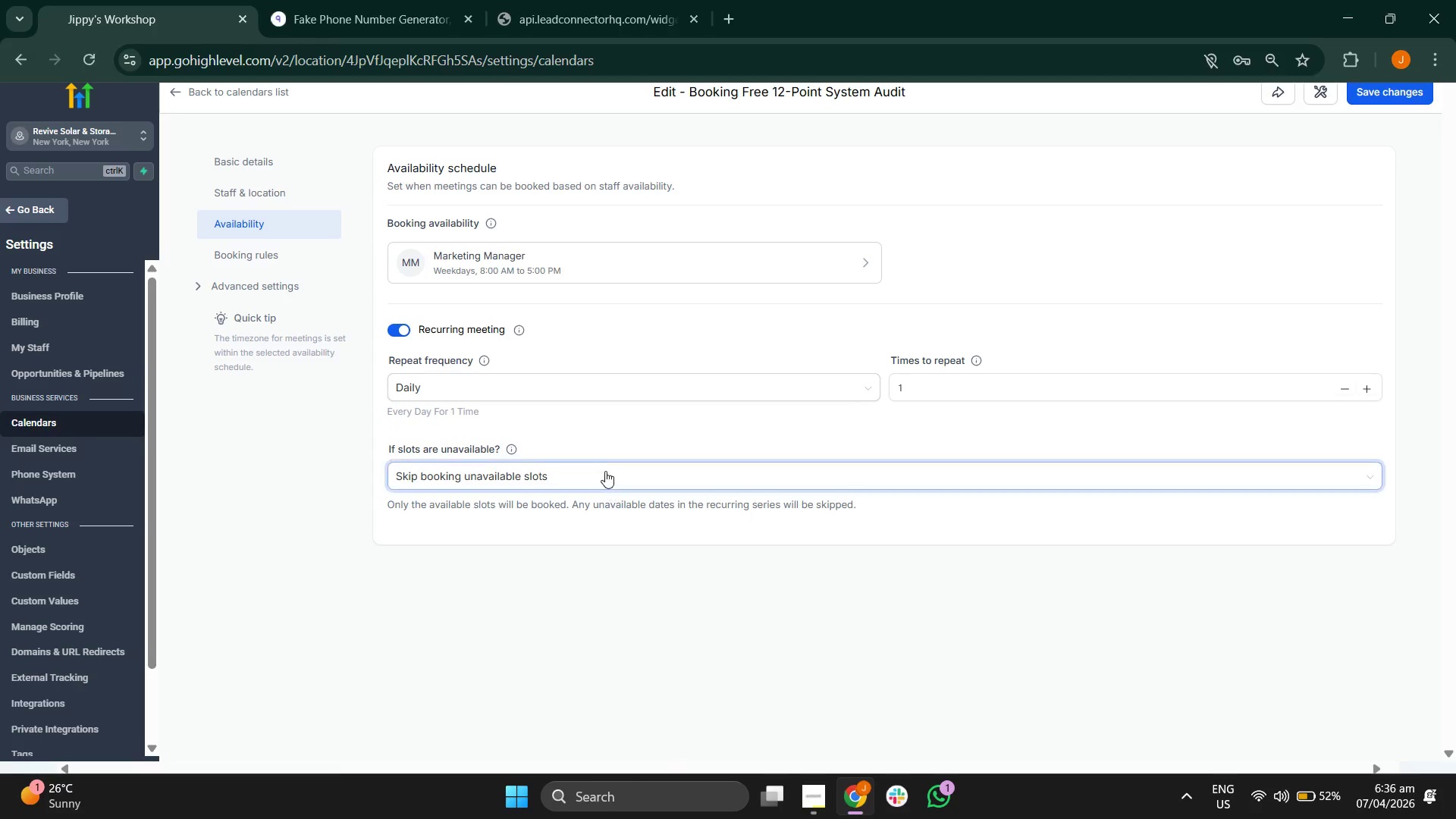 
left_click([605, 471])
 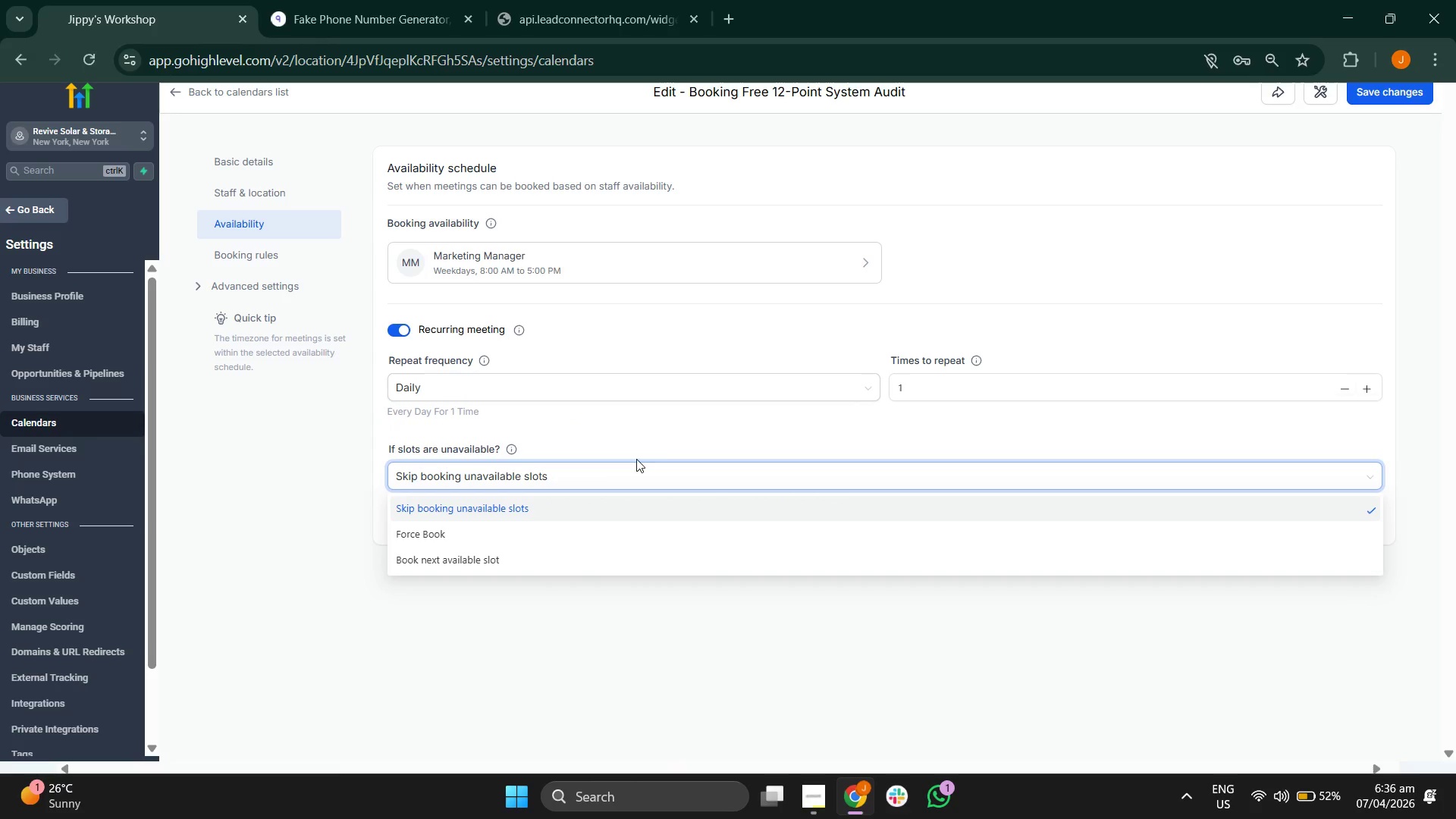 
left_click([673, 437])
 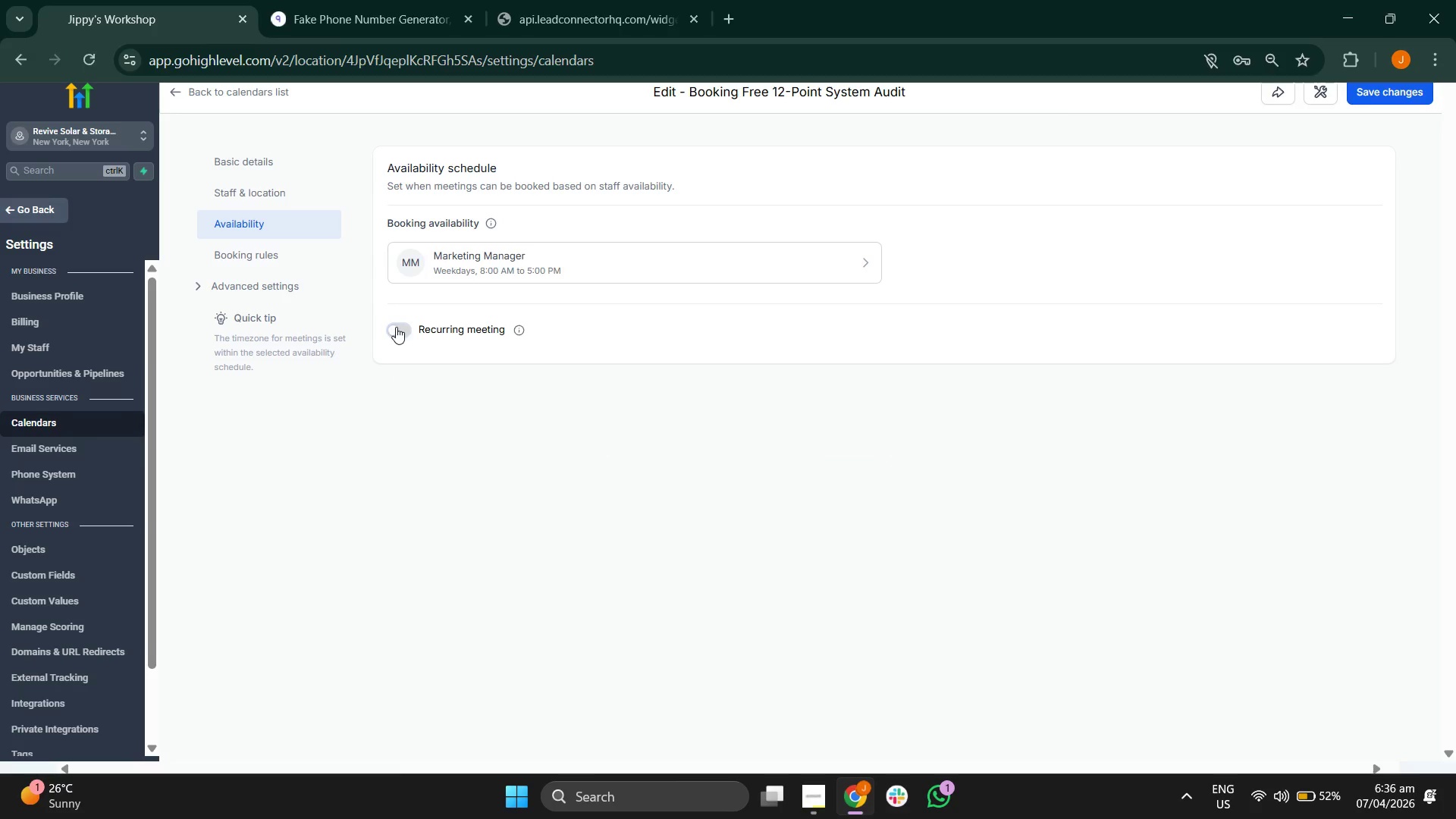 
left_click([309, 262])
 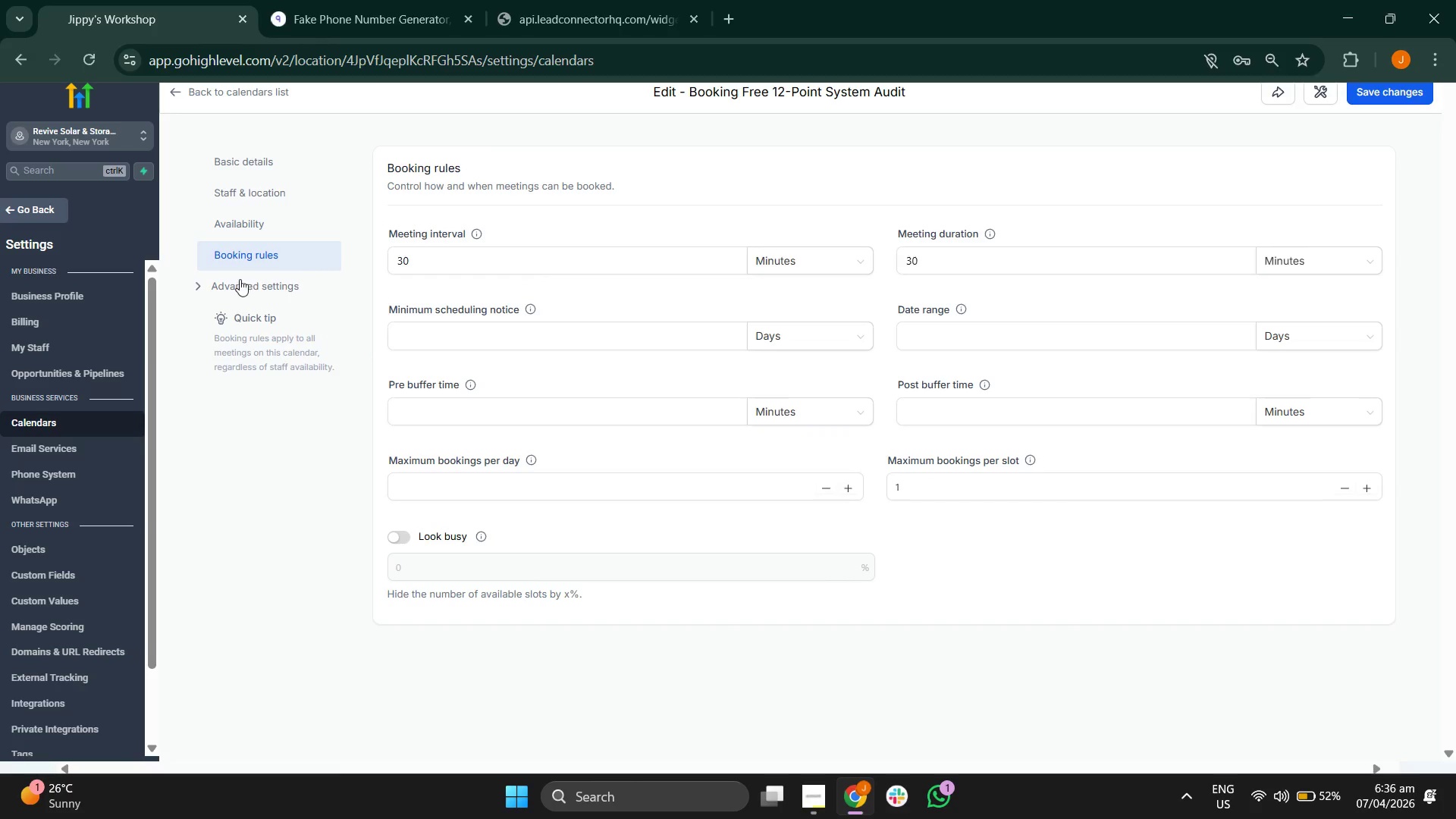 
left_click([229, 286])
 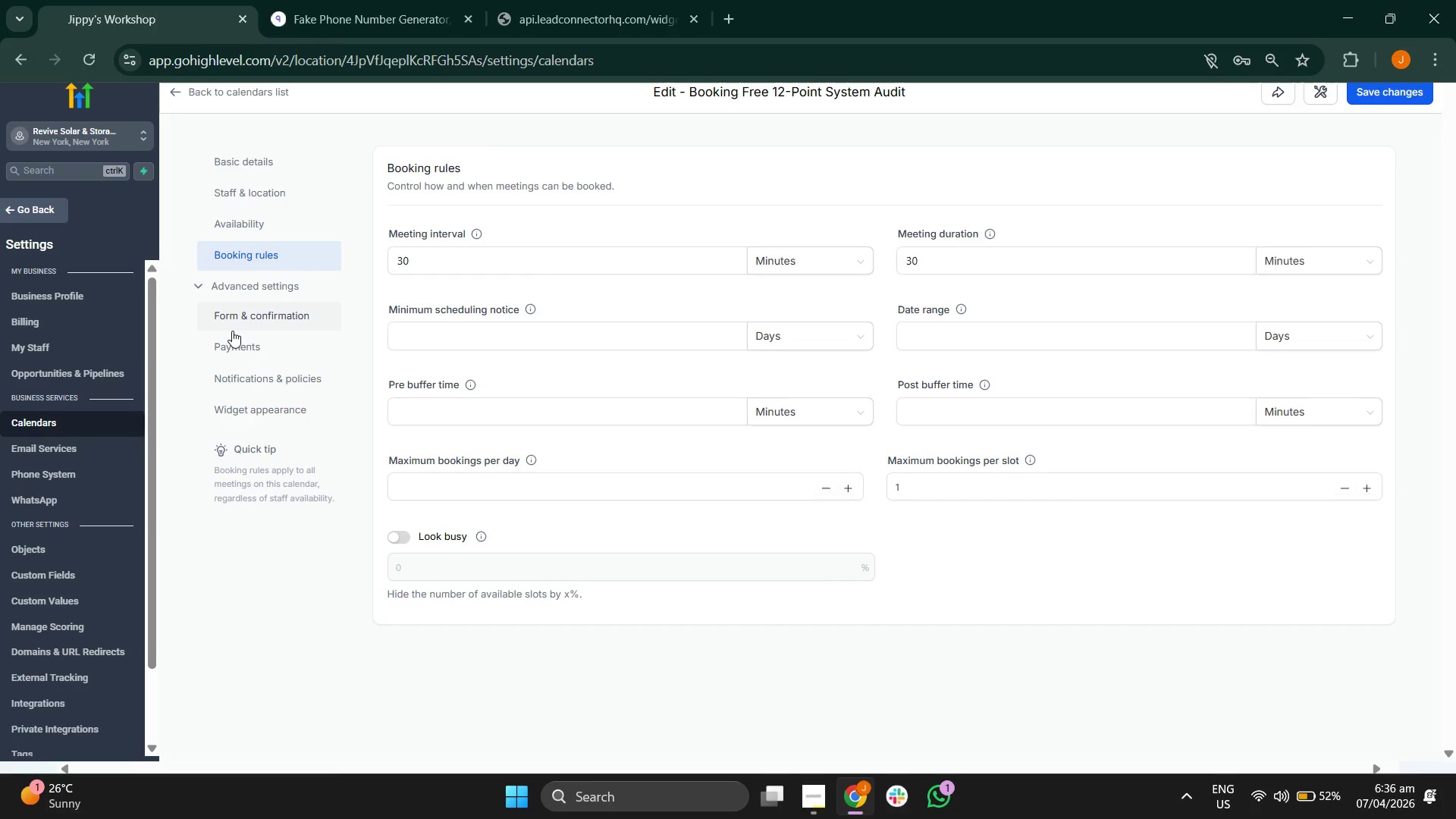 
left_click([232, 331])
 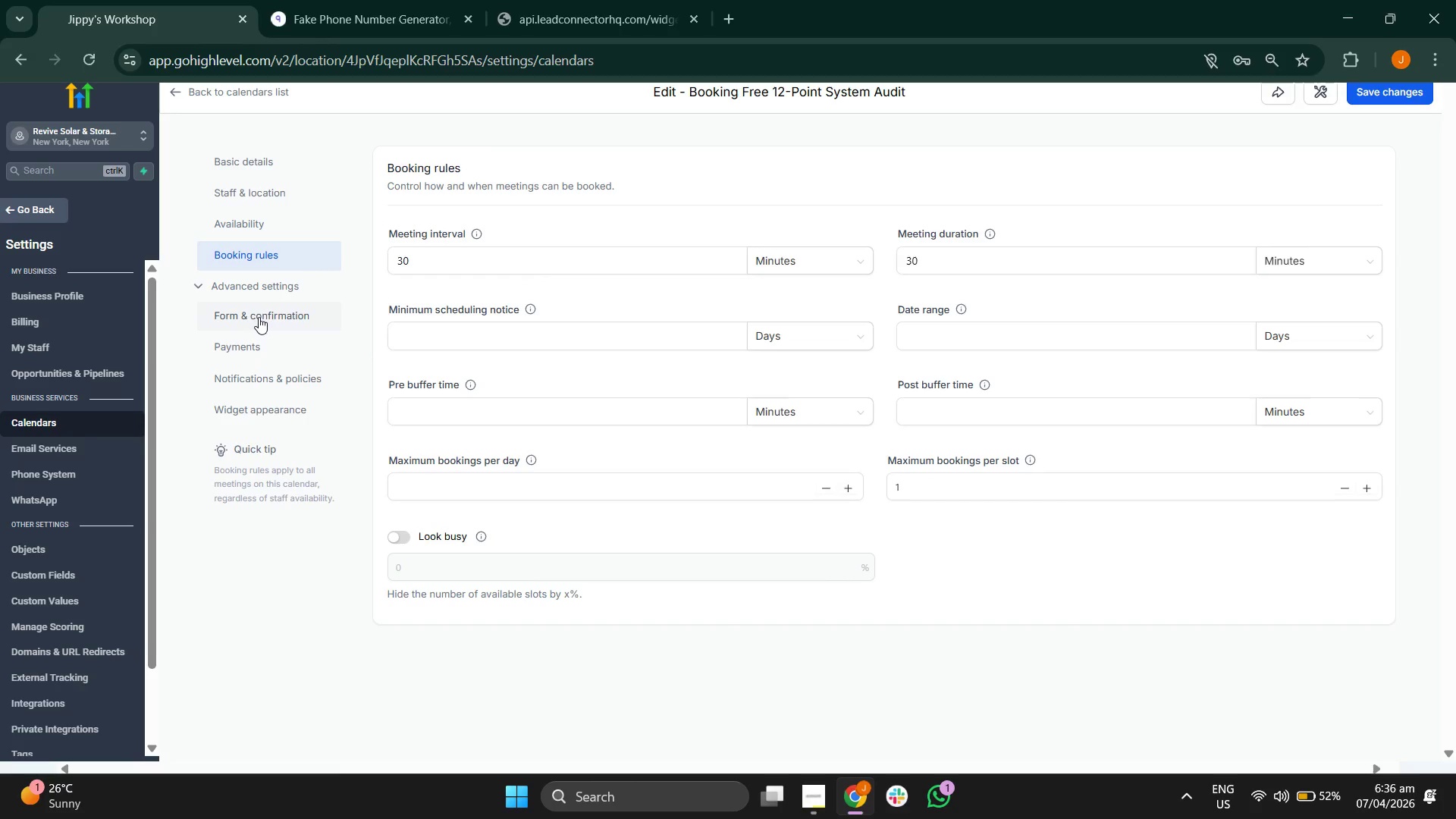 
left_click([259, 317])
 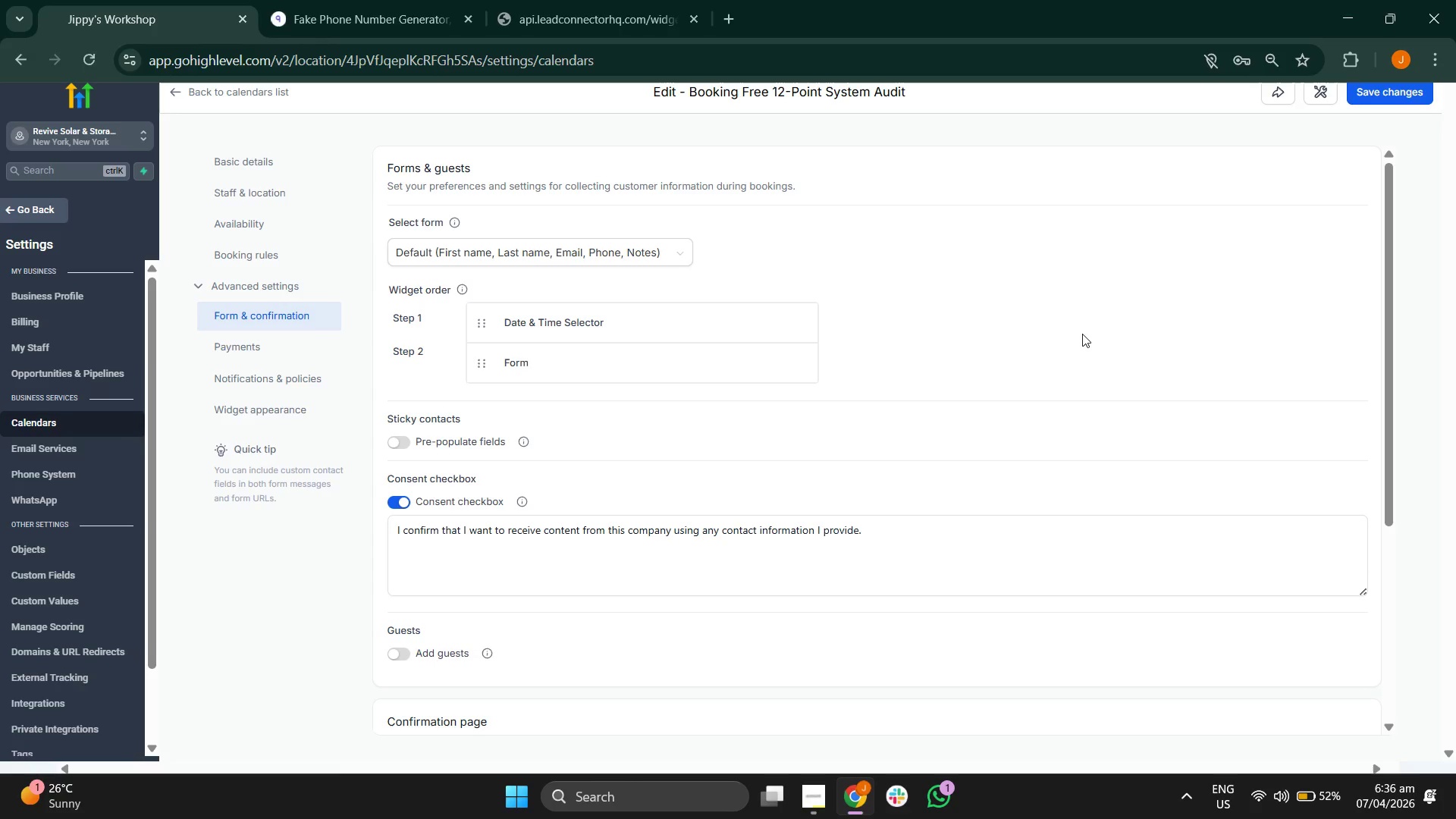 
scroll: coordinate [1080, 328], scroll_direction: down, amount: 3.0
 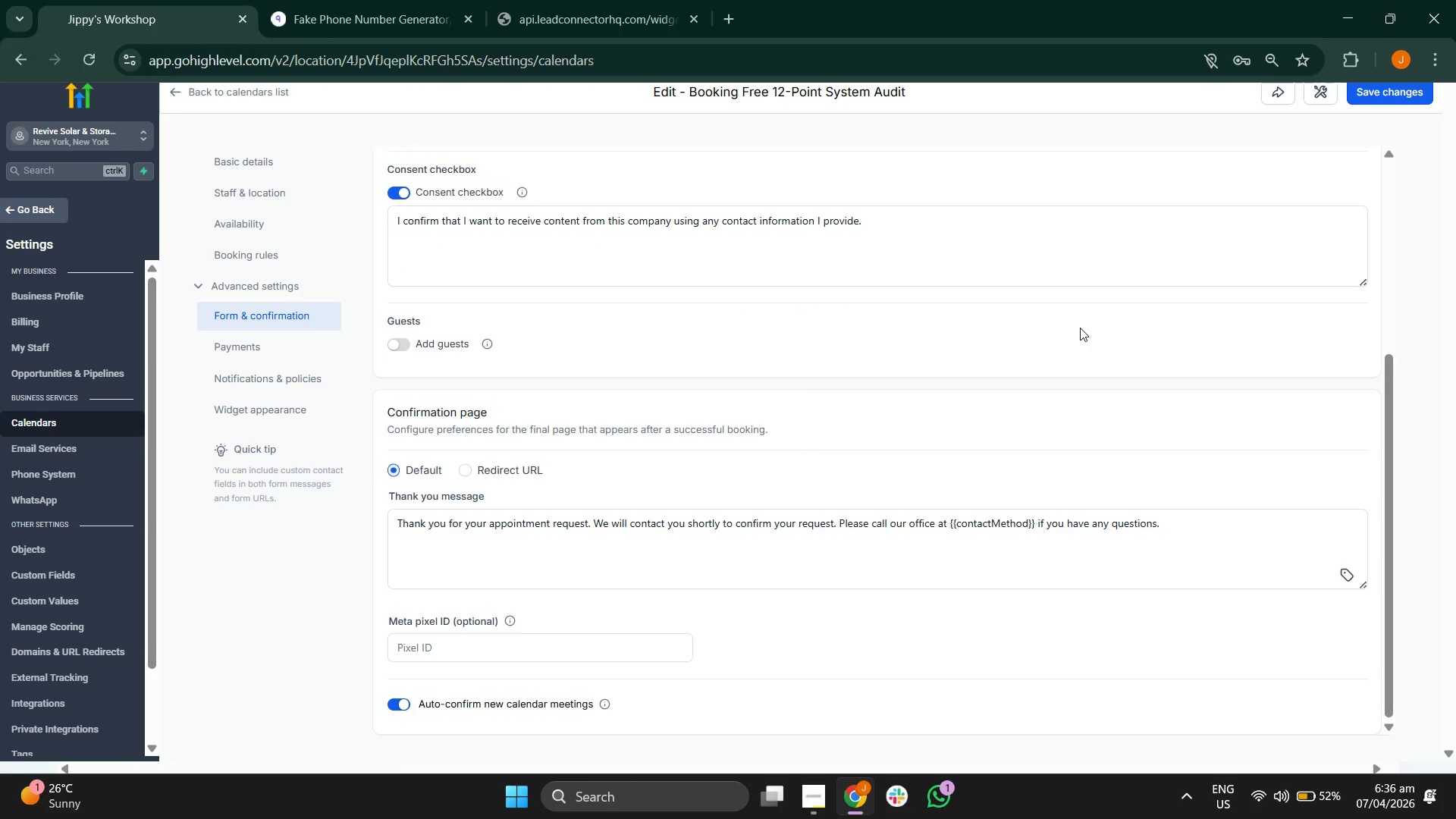 
scroll: coordinate [1080, 328], scroll_direction: up, amount: 3.0
 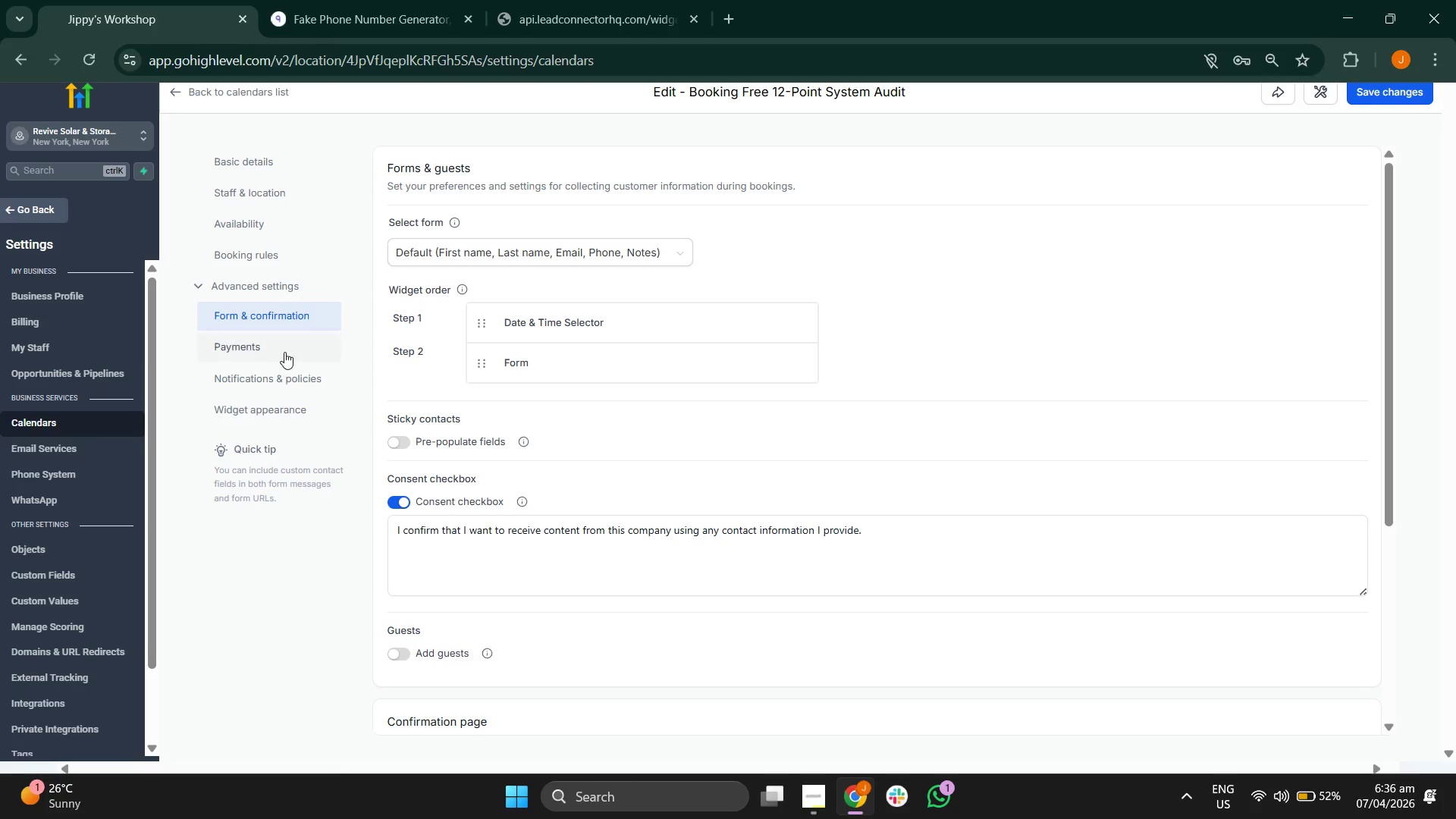 
left_click([282, 352])
 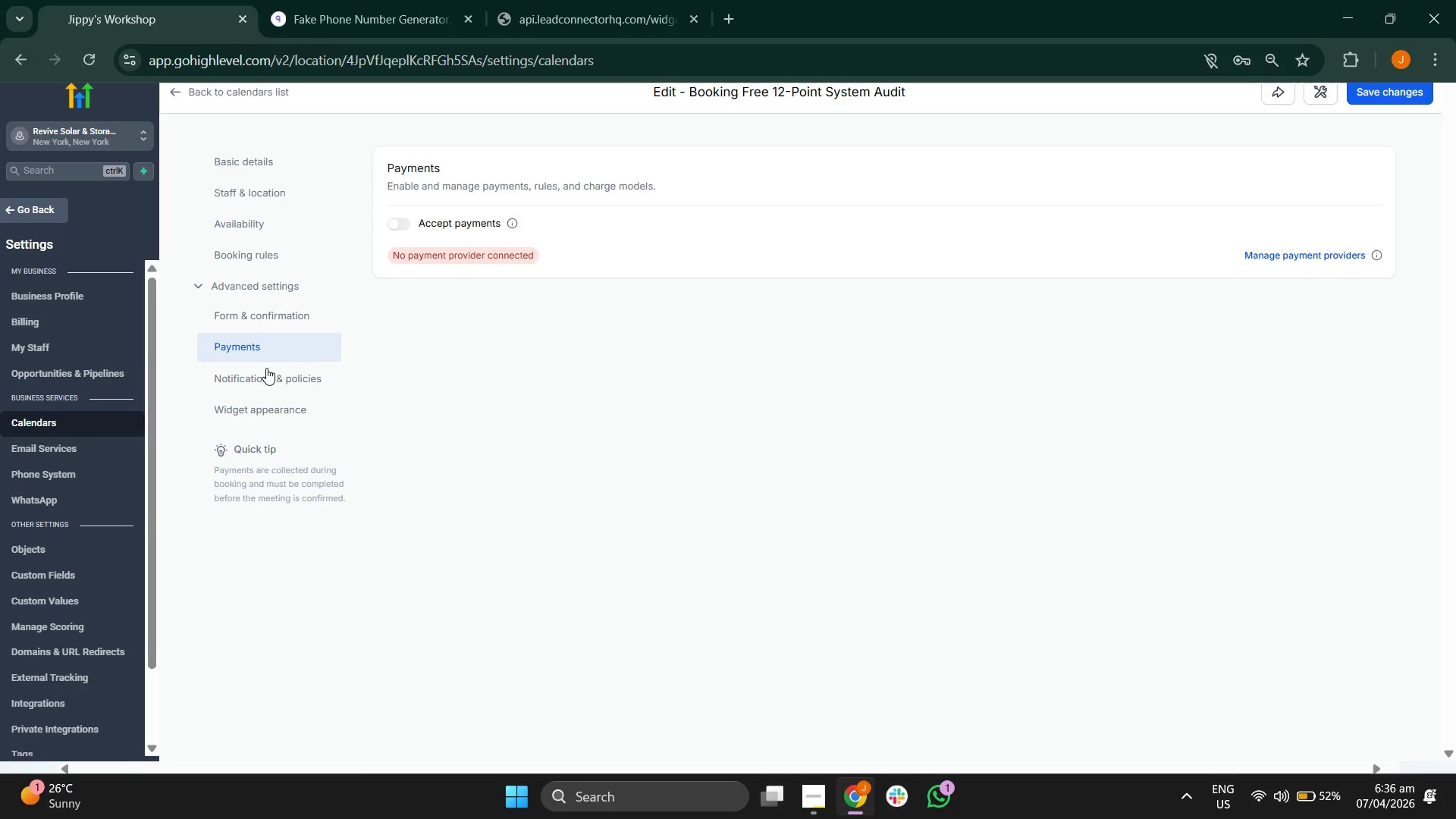 
left_click([264, 370])
 